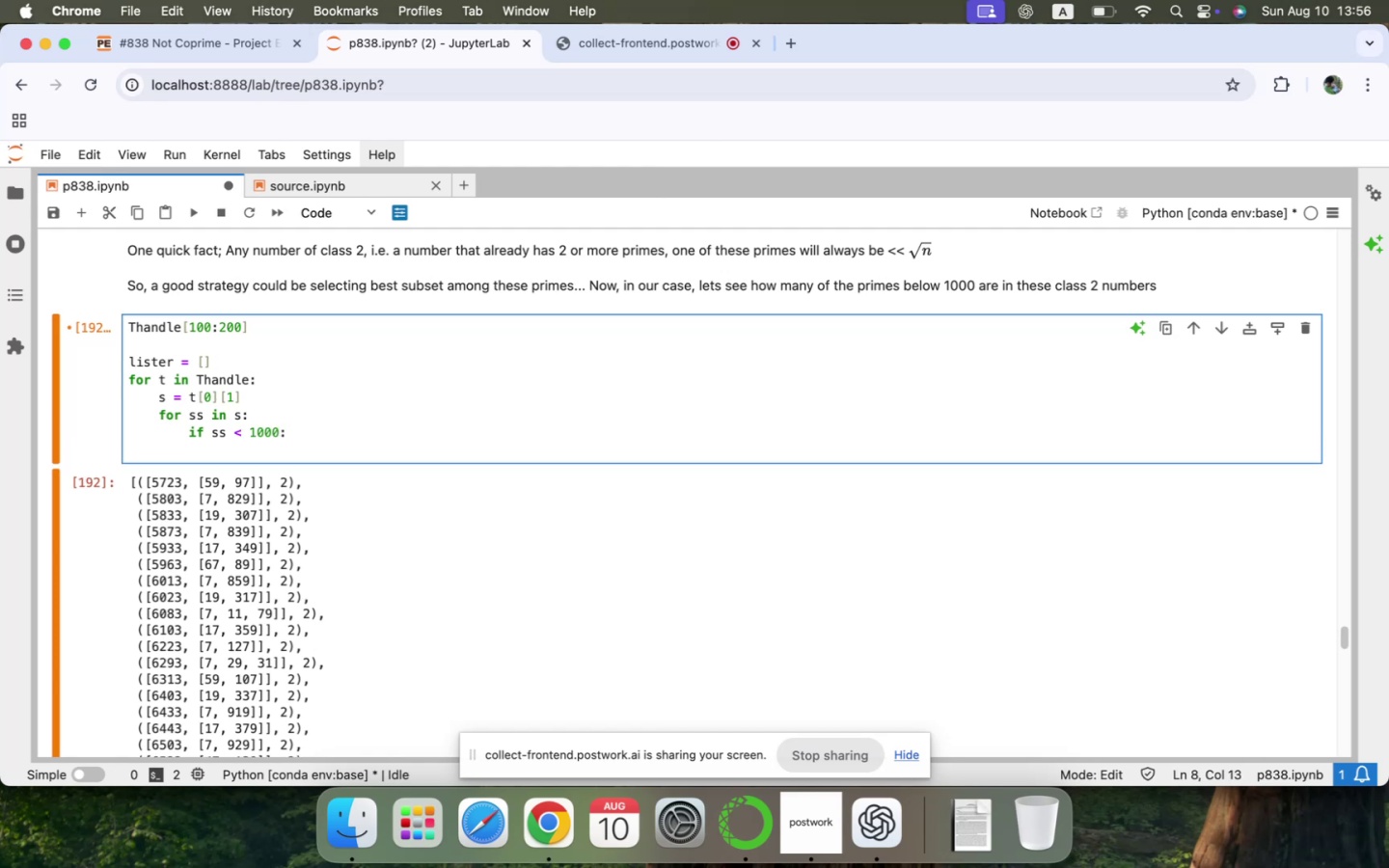 
type(lister.append(ss)
 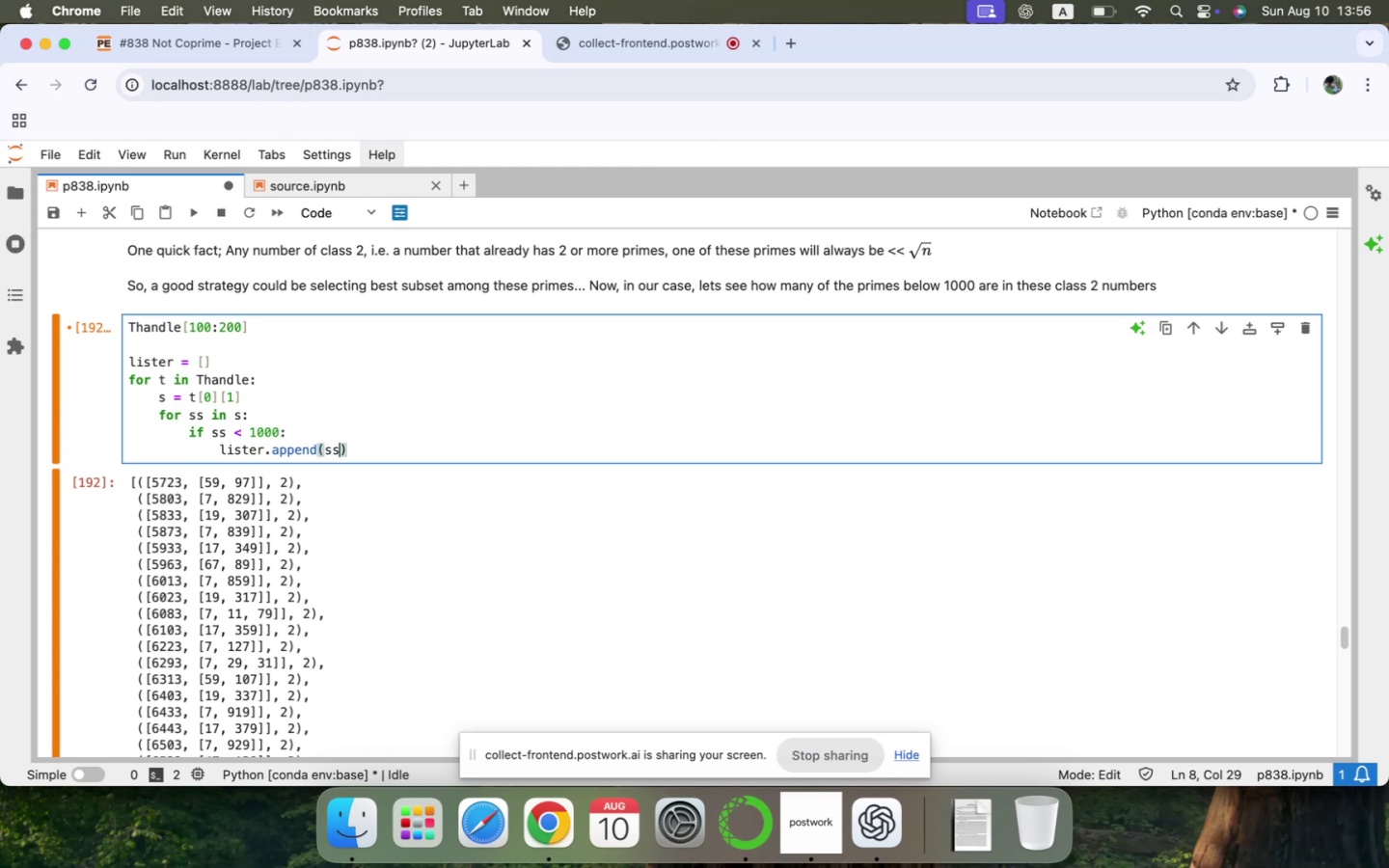 
key(ArrowDown)
 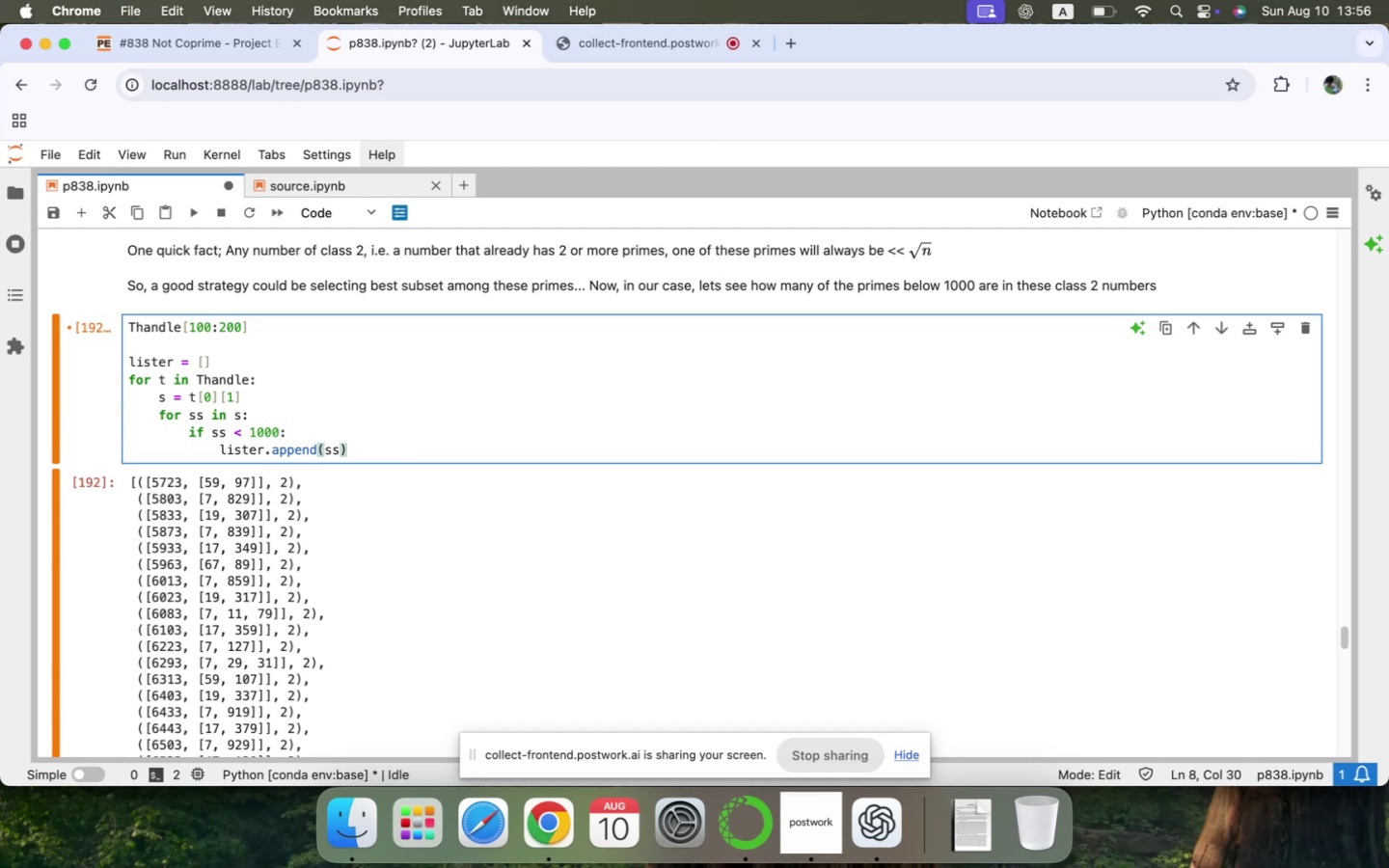 
key(Enter)
 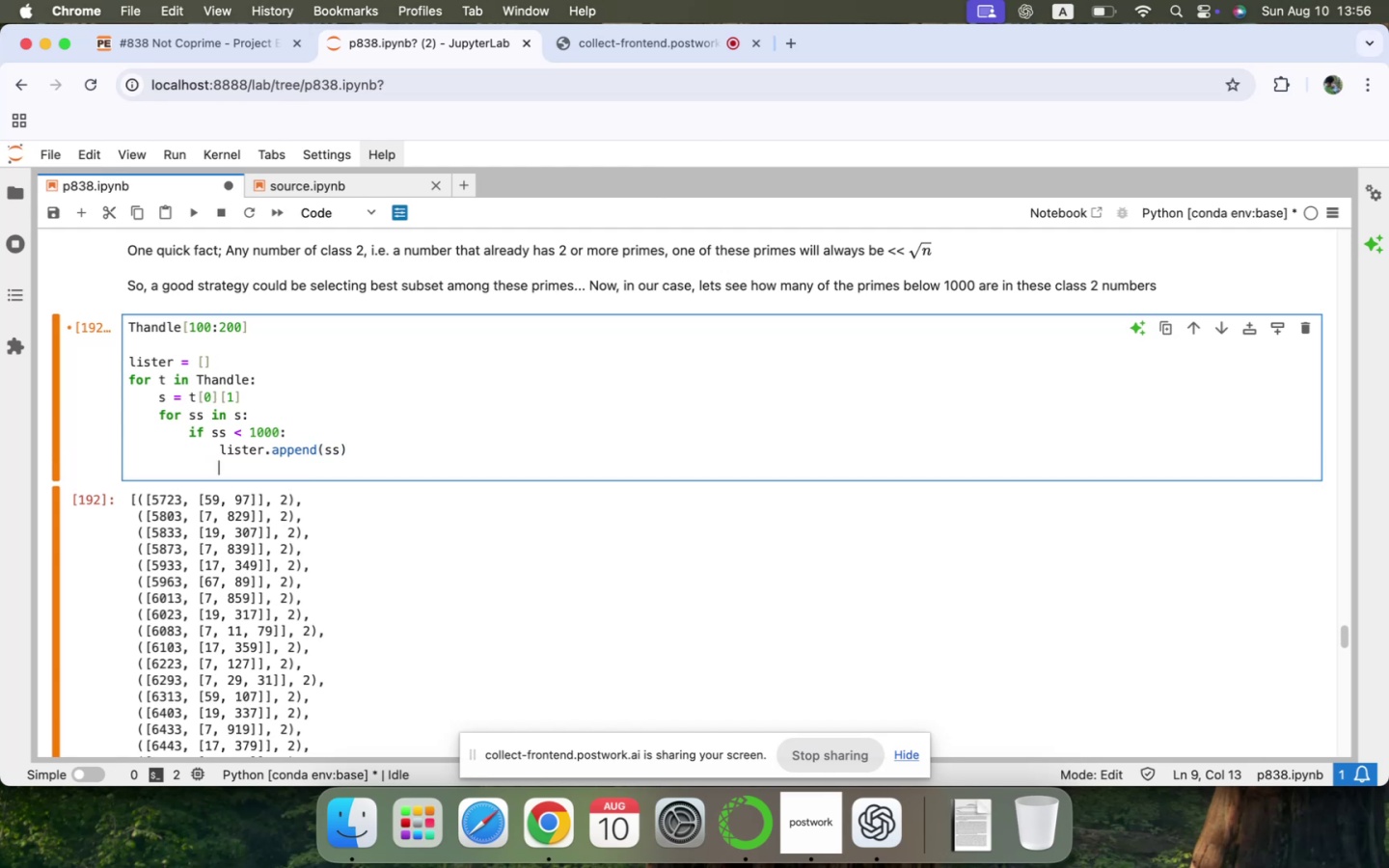 
key(Backspace)
key(Backspace)
key(Backspace)
type(len(lister)
 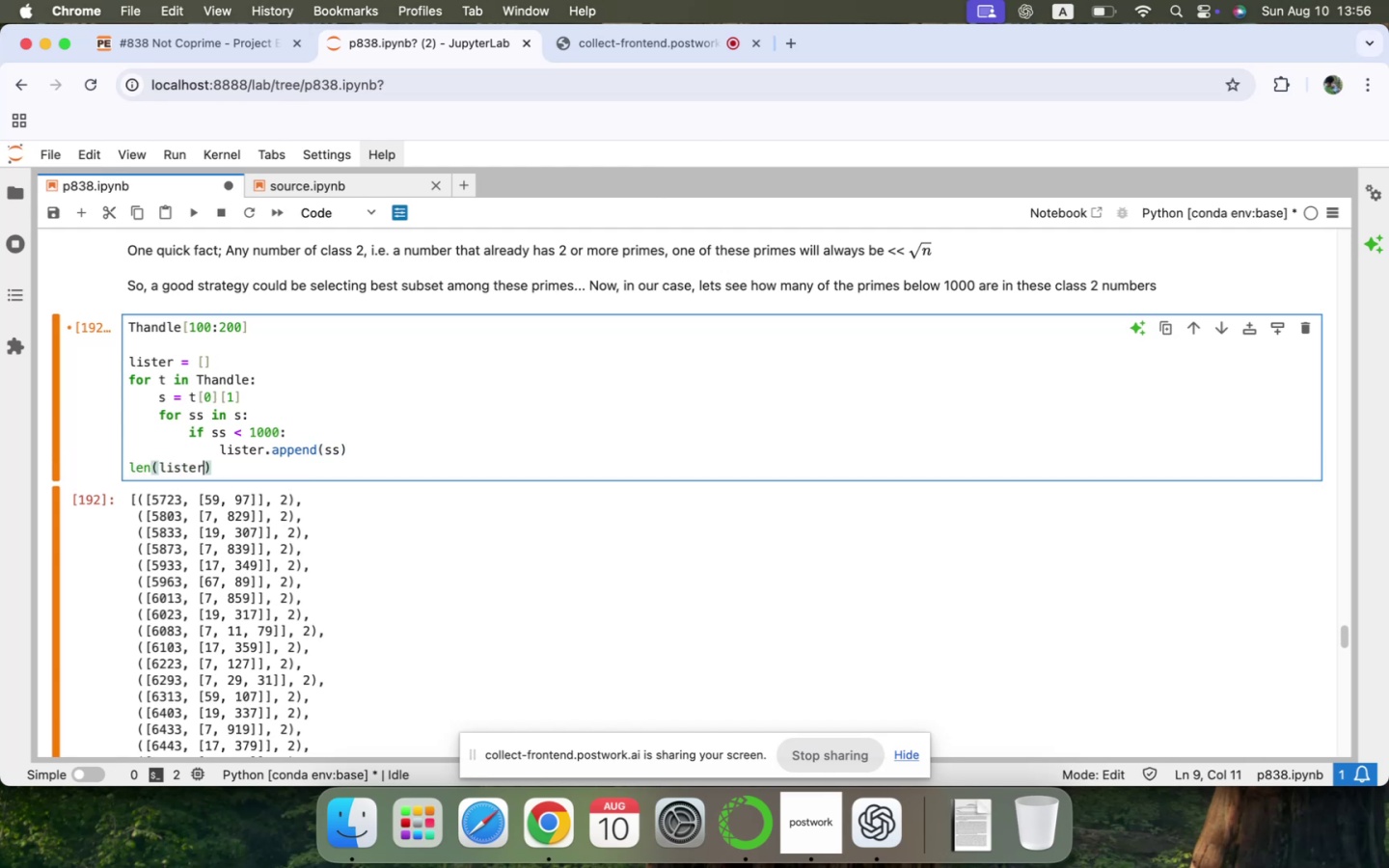 
key(Shift+Enter)
 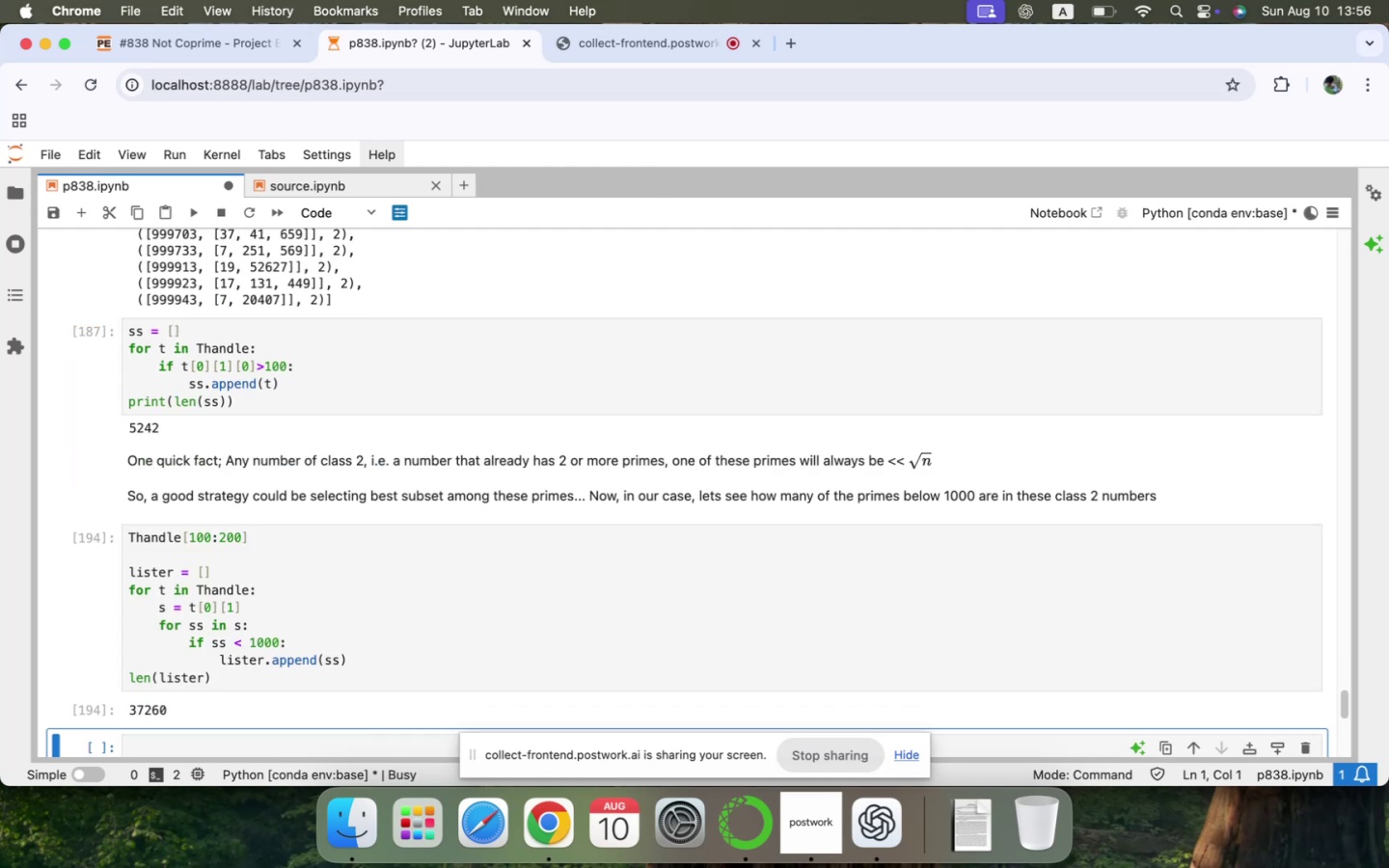 
scroll: coordinate [268, 332], scroll_direction: down, amount: 20.0
 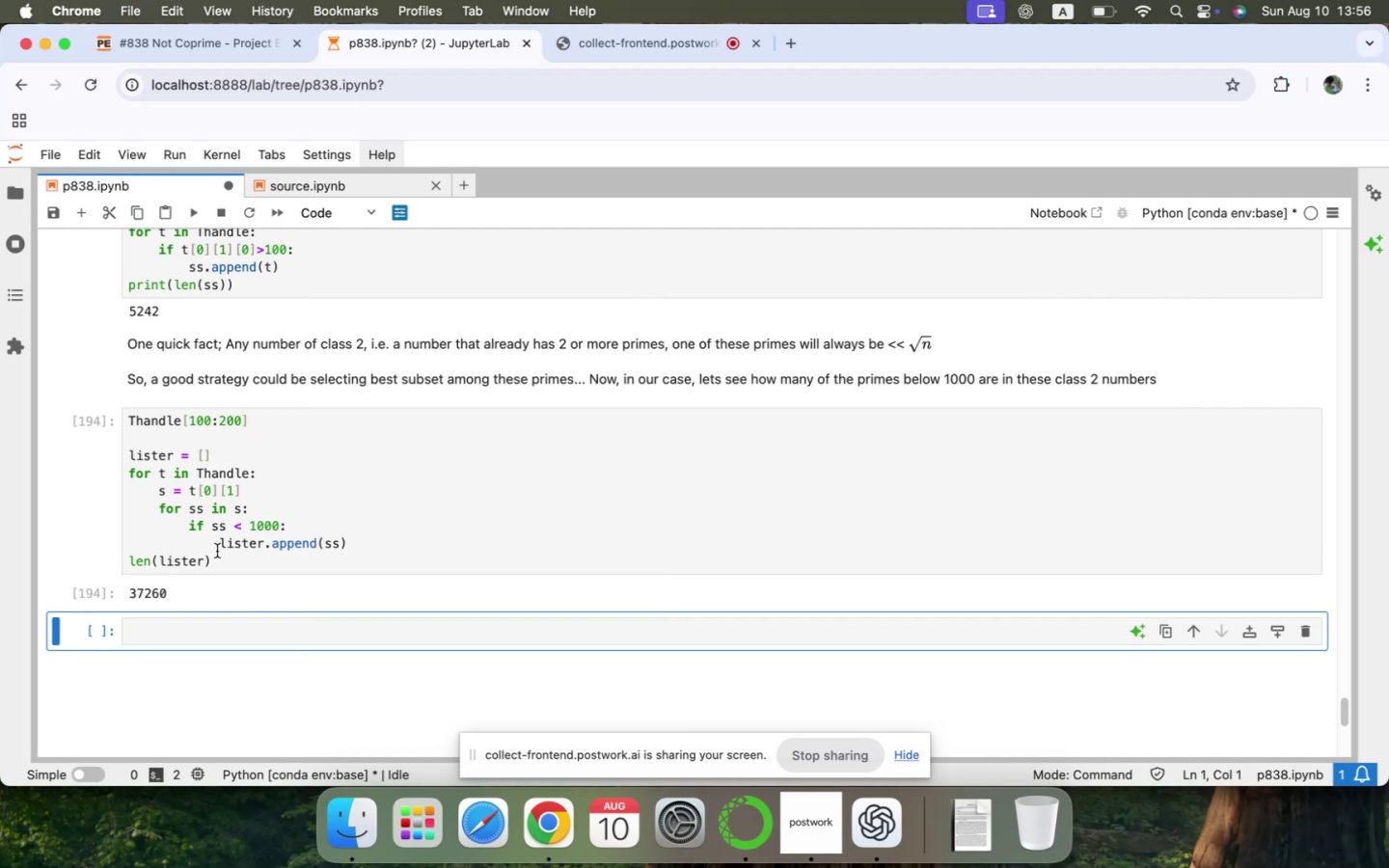 
left_click([216, 561])
 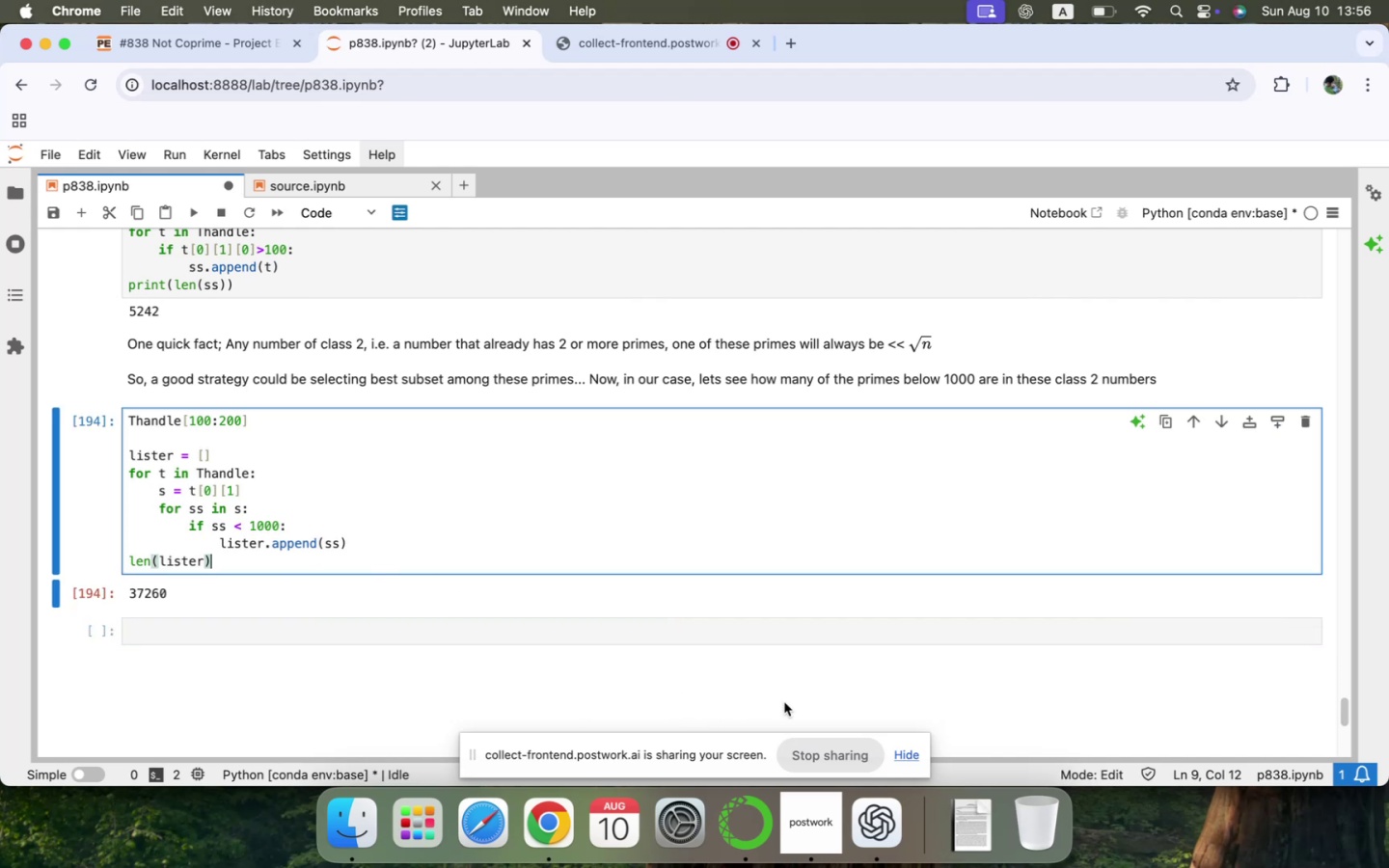 
left_click([870, 823])
 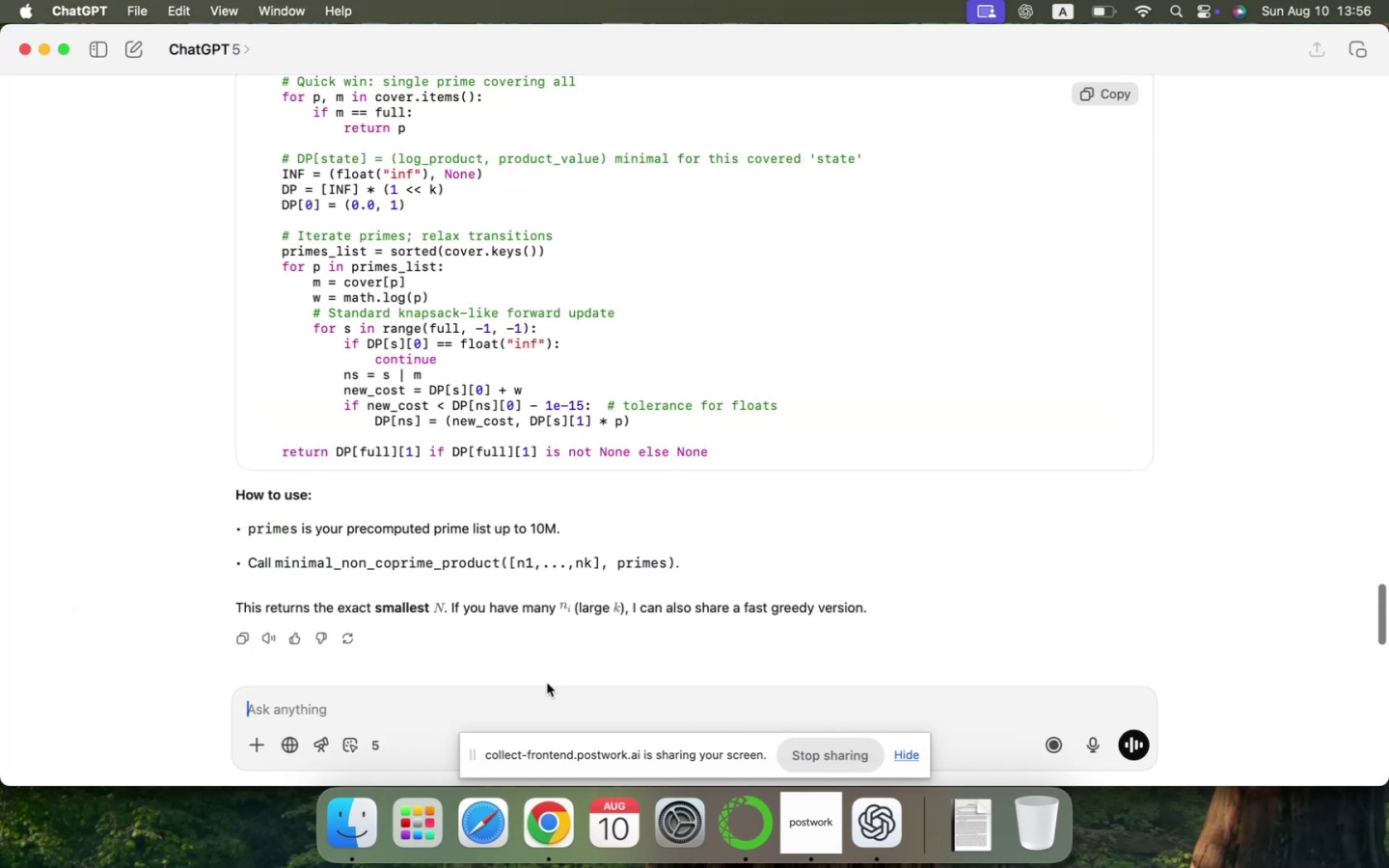 
left_click([547, 699])
 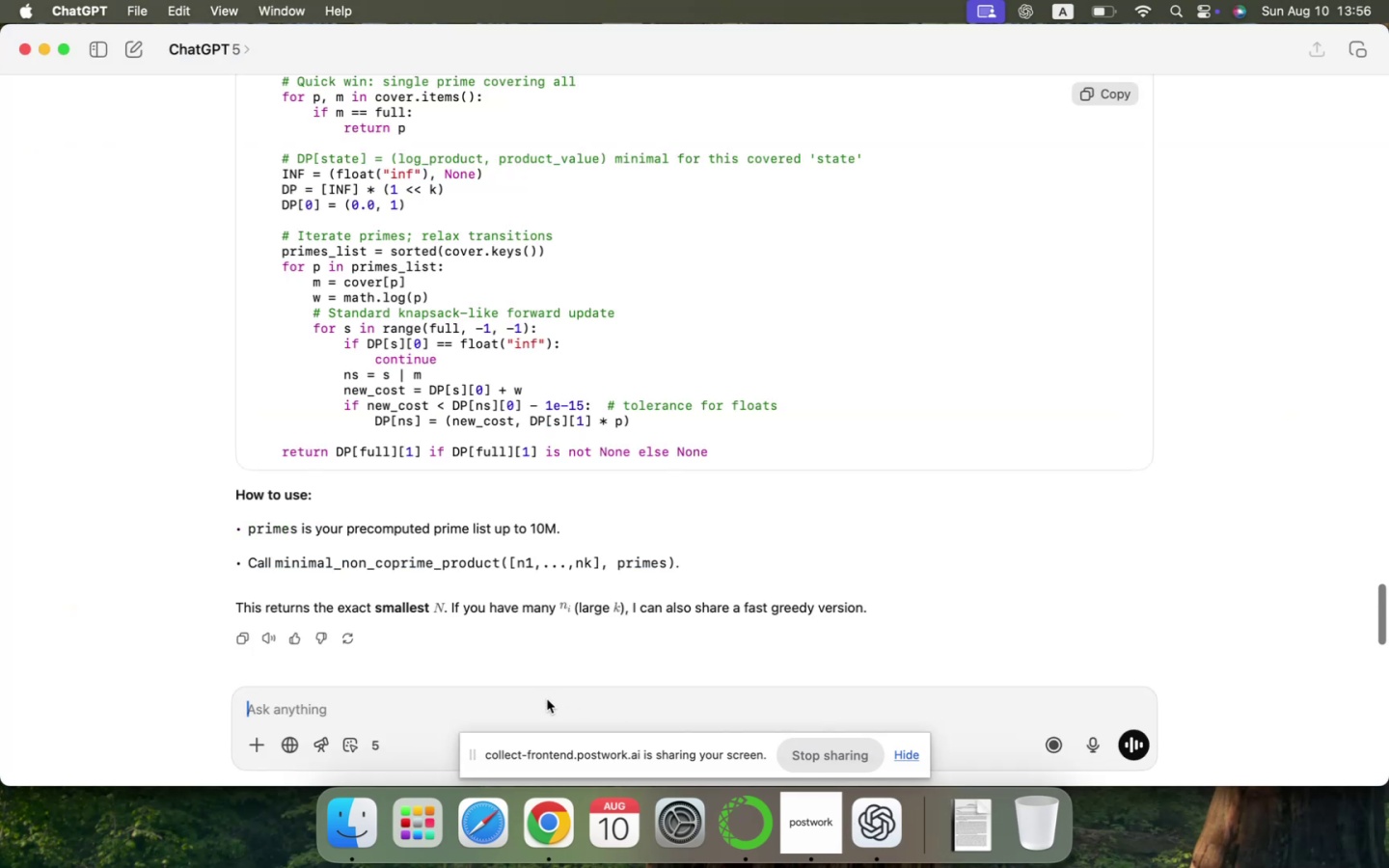 
key(Meta+CommandLeft)
 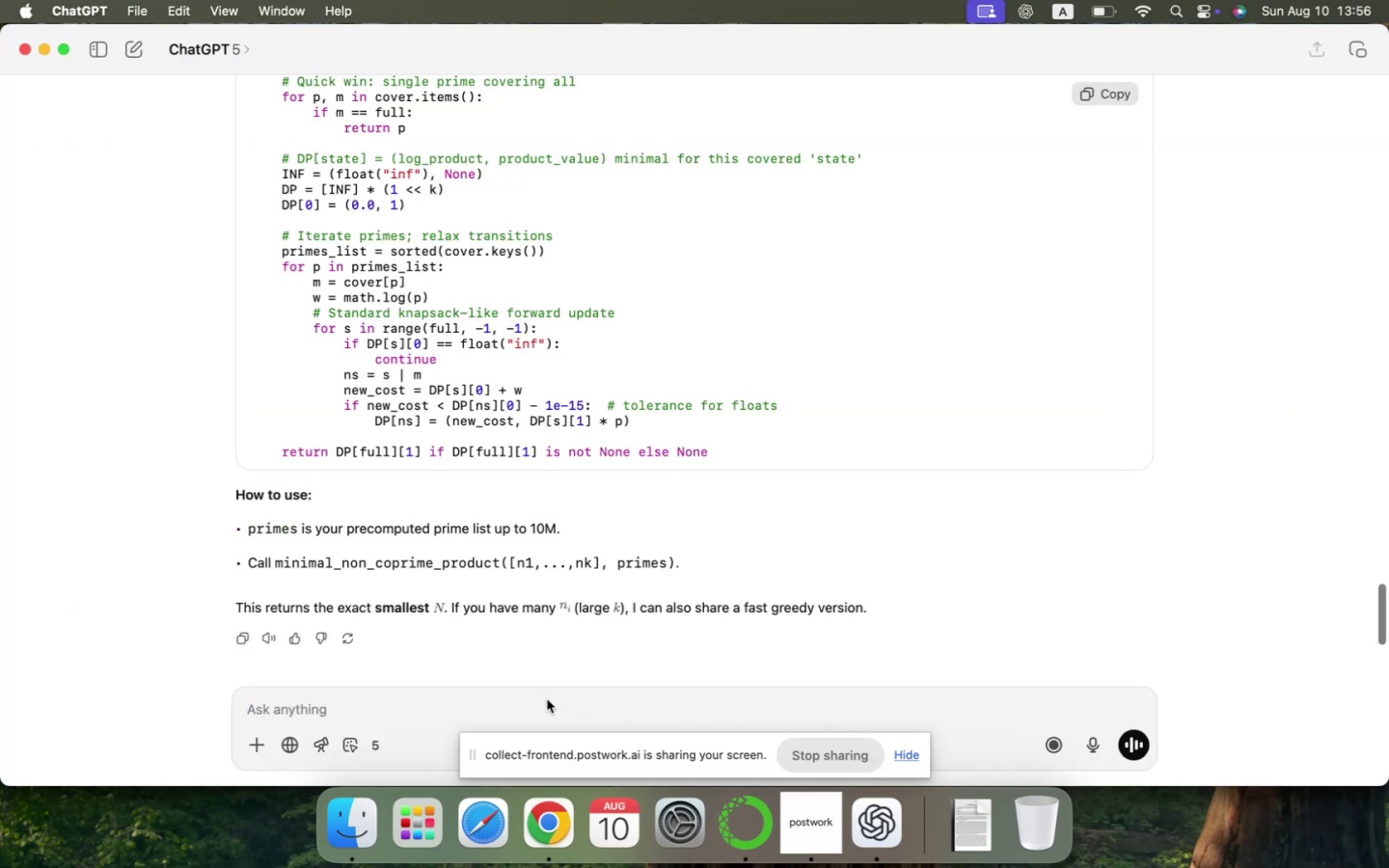 
key(Meta+Tab)
 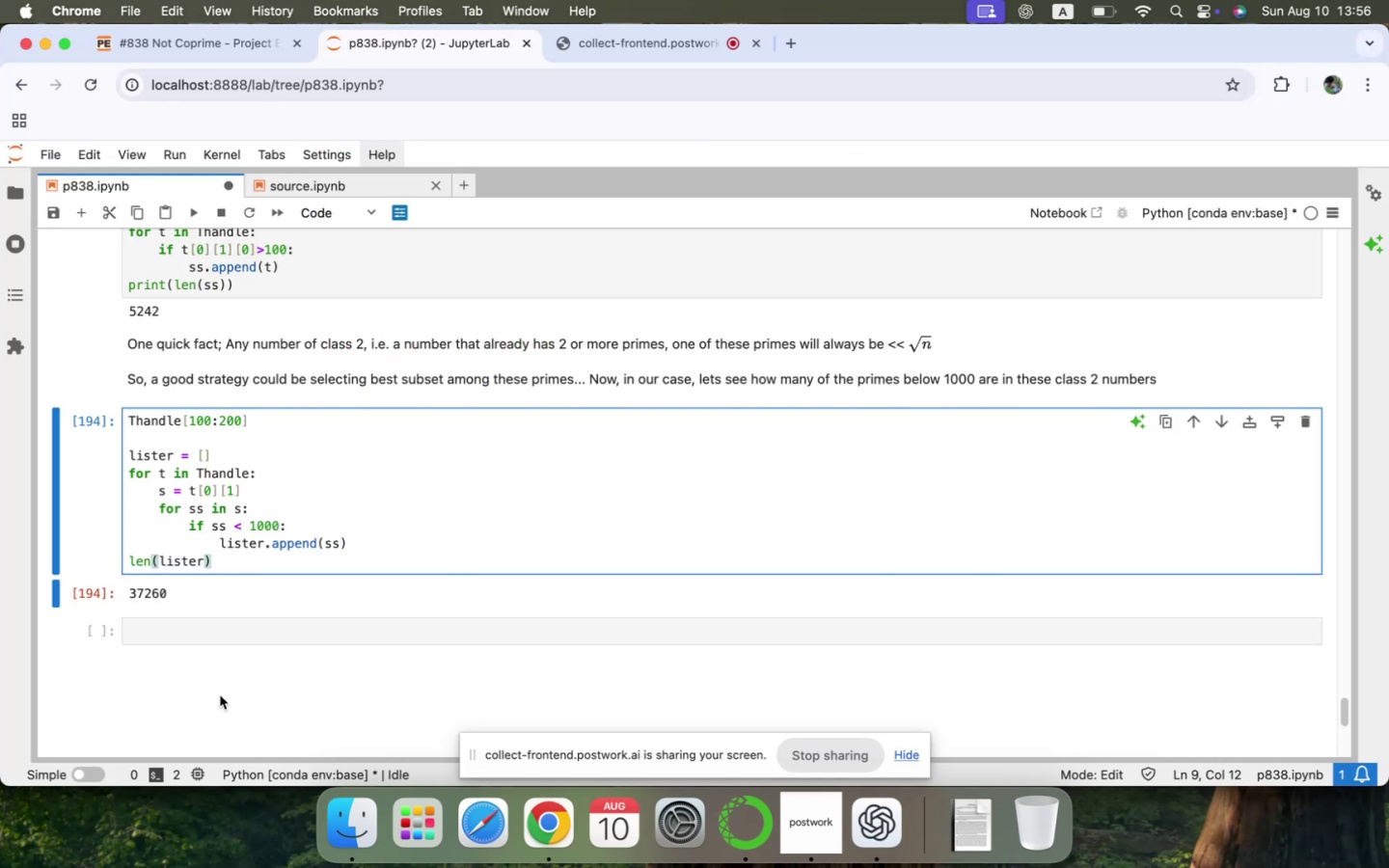 
left_click([228, 630])
 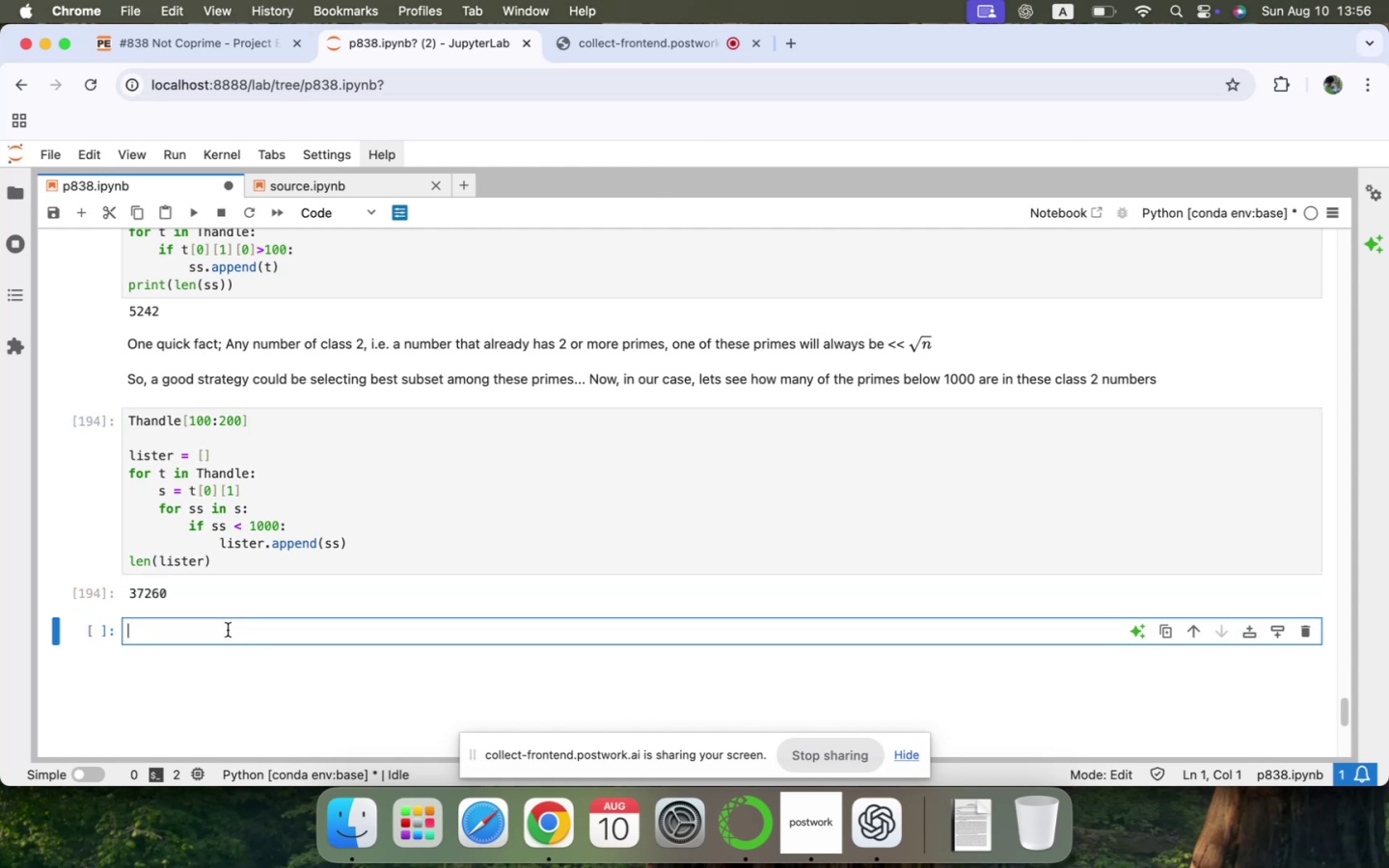 
type(lister[:25)
 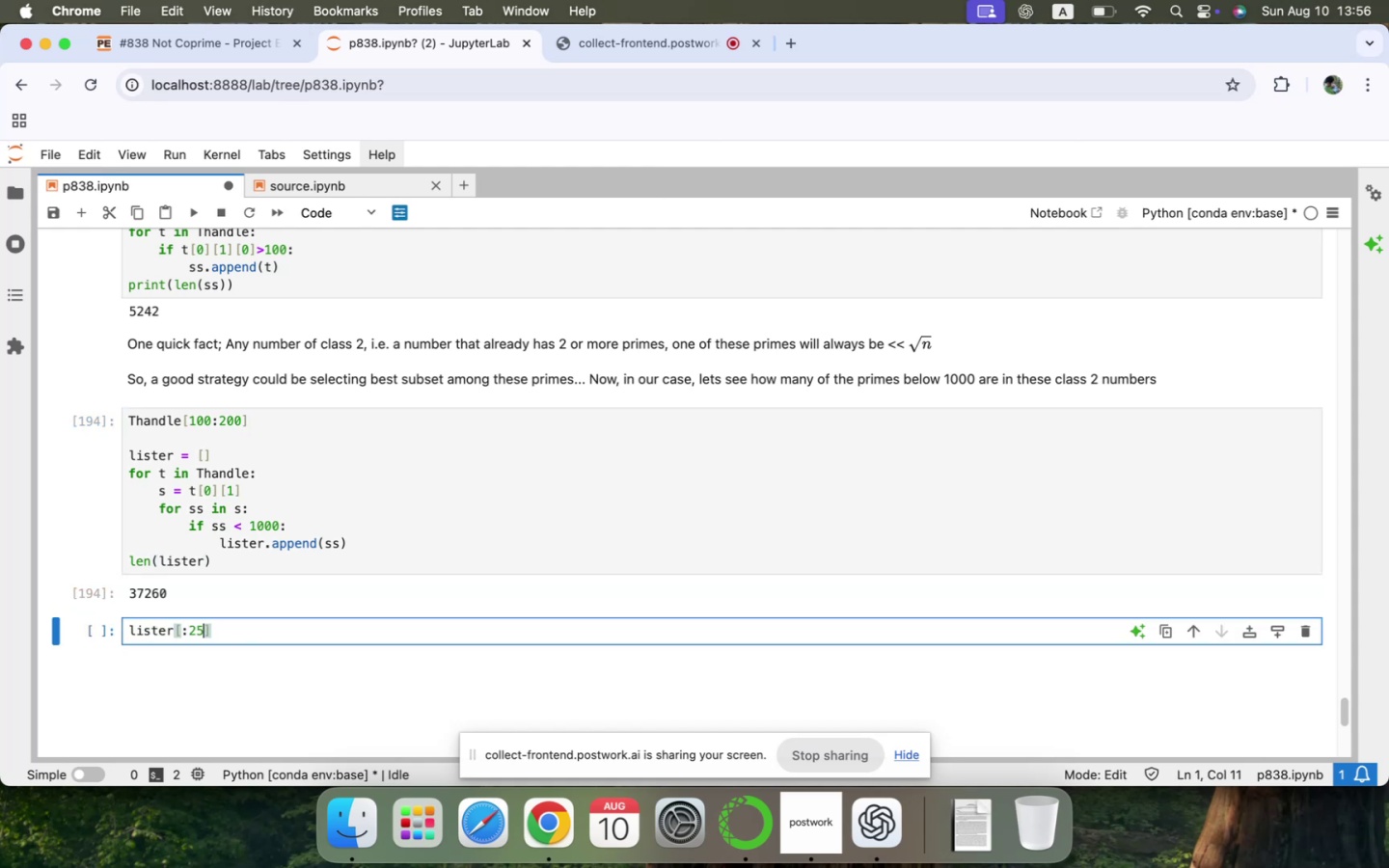 
key(Shift+Enter)
 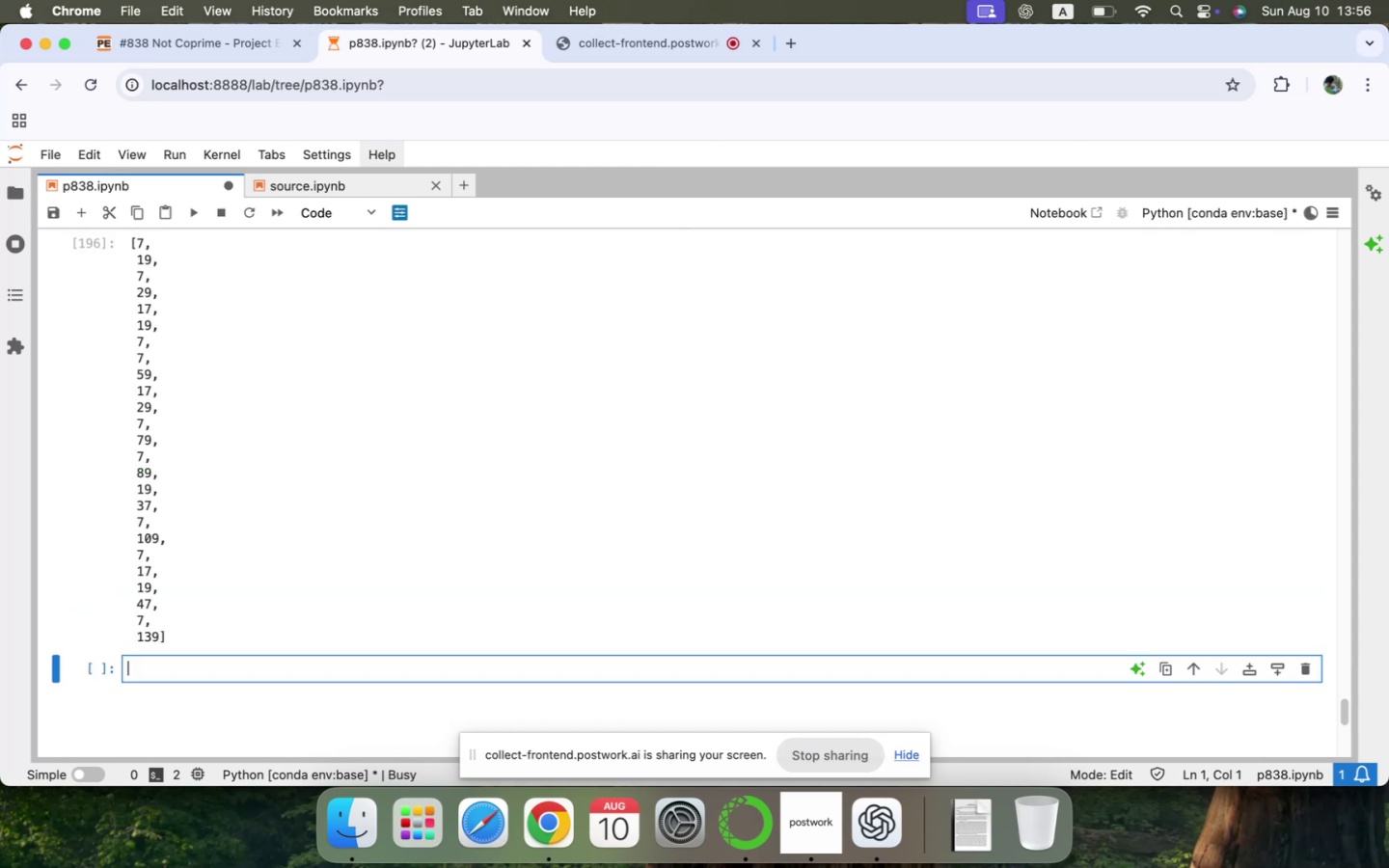 
scroll: coordinate [228, 630], scroll_direction: up, amount: 8.0
 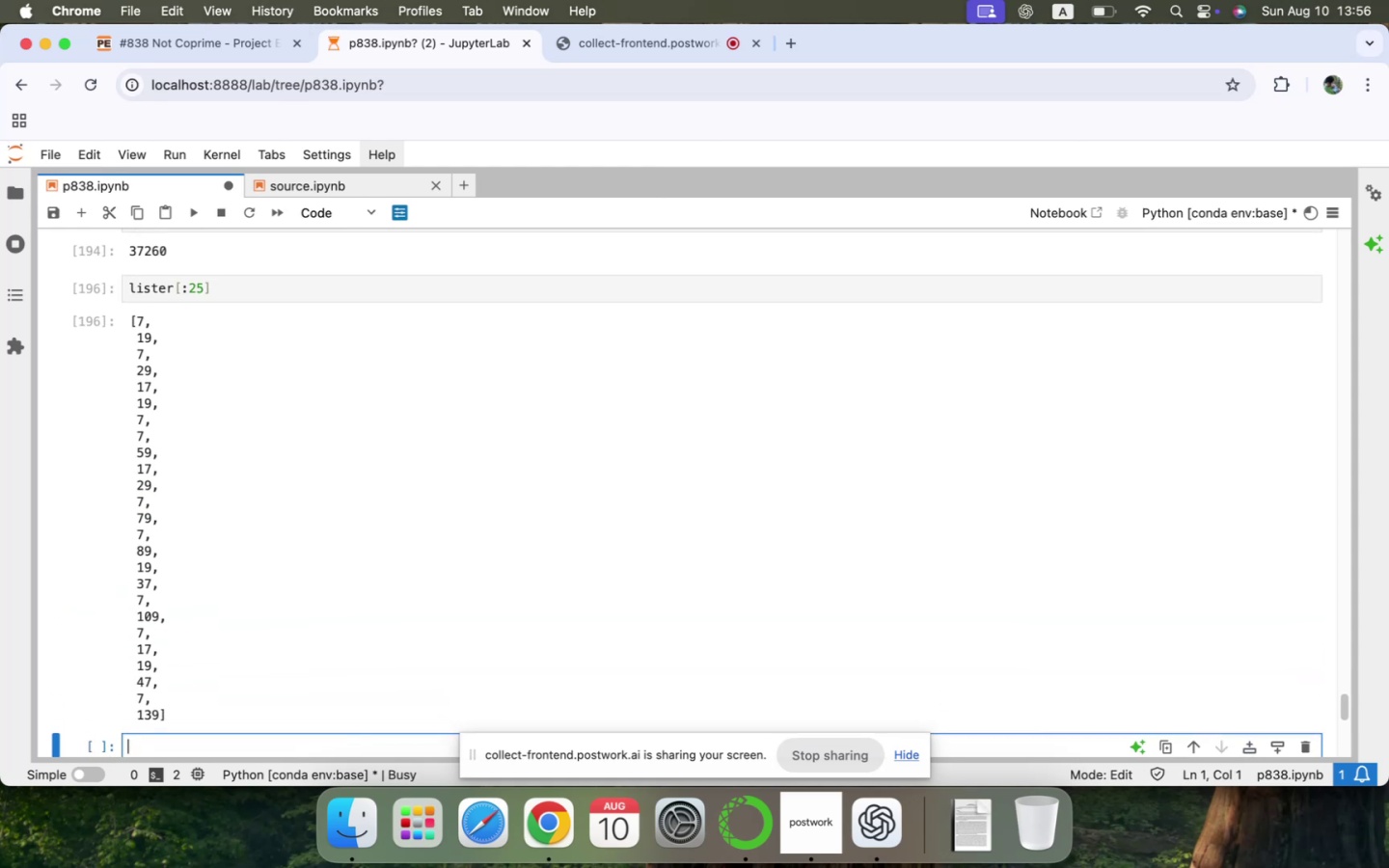 
key(Meta+CommandLeft)
 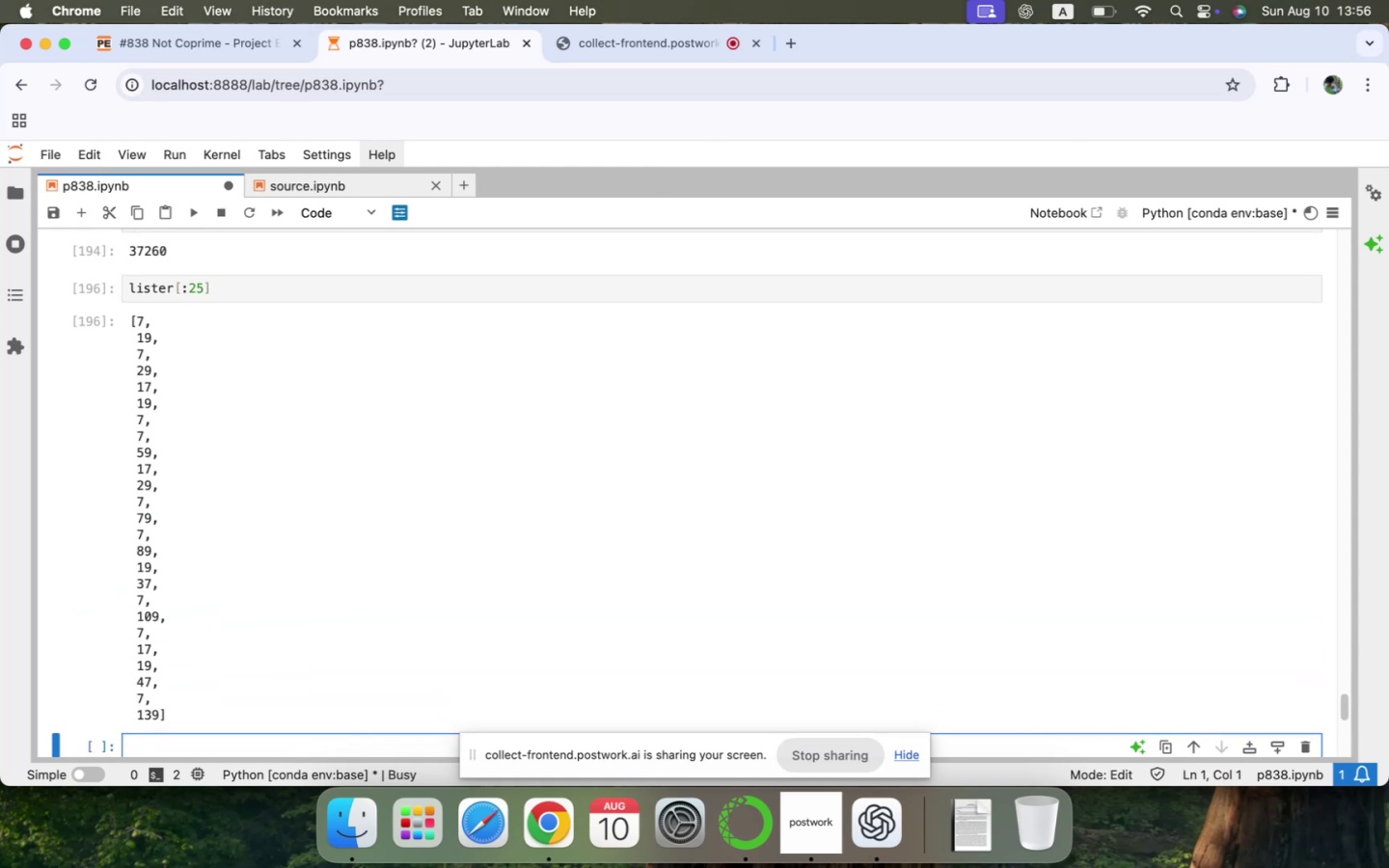 
key(Meta+Tab)
 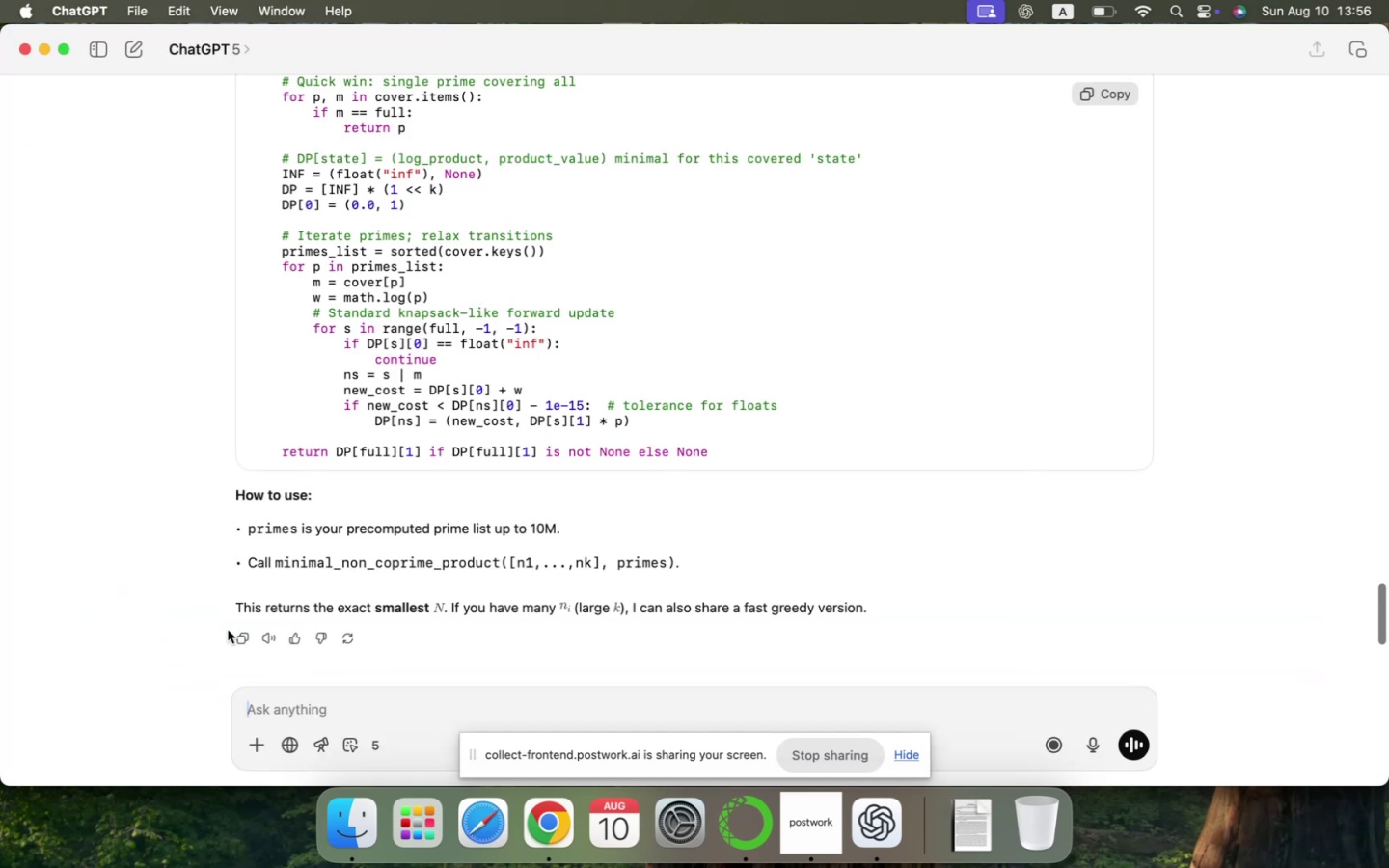 
scroll: coordinate [228, 630], scroll_direction: down, amount: 9.0
 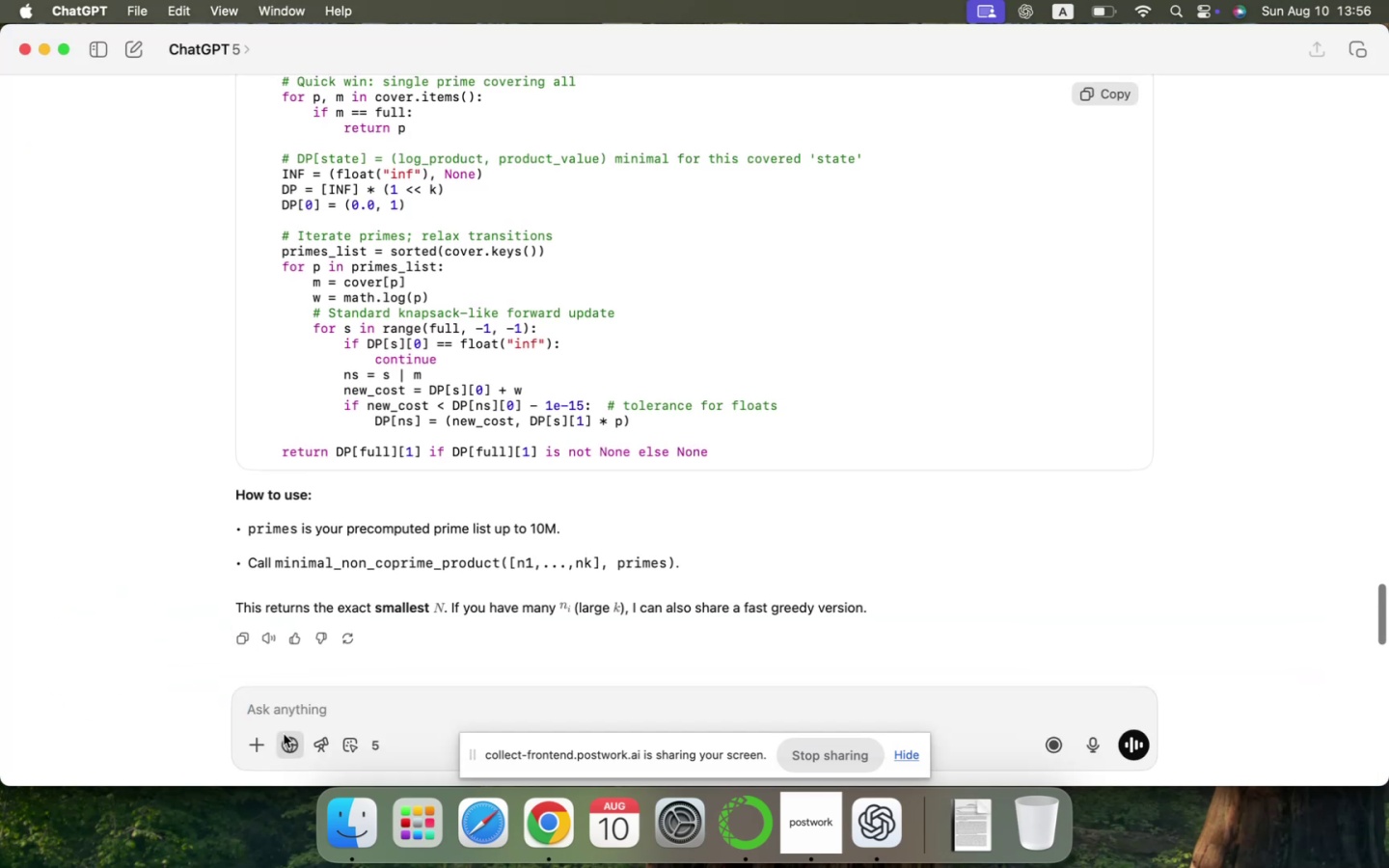 
left_click([291, 706])
 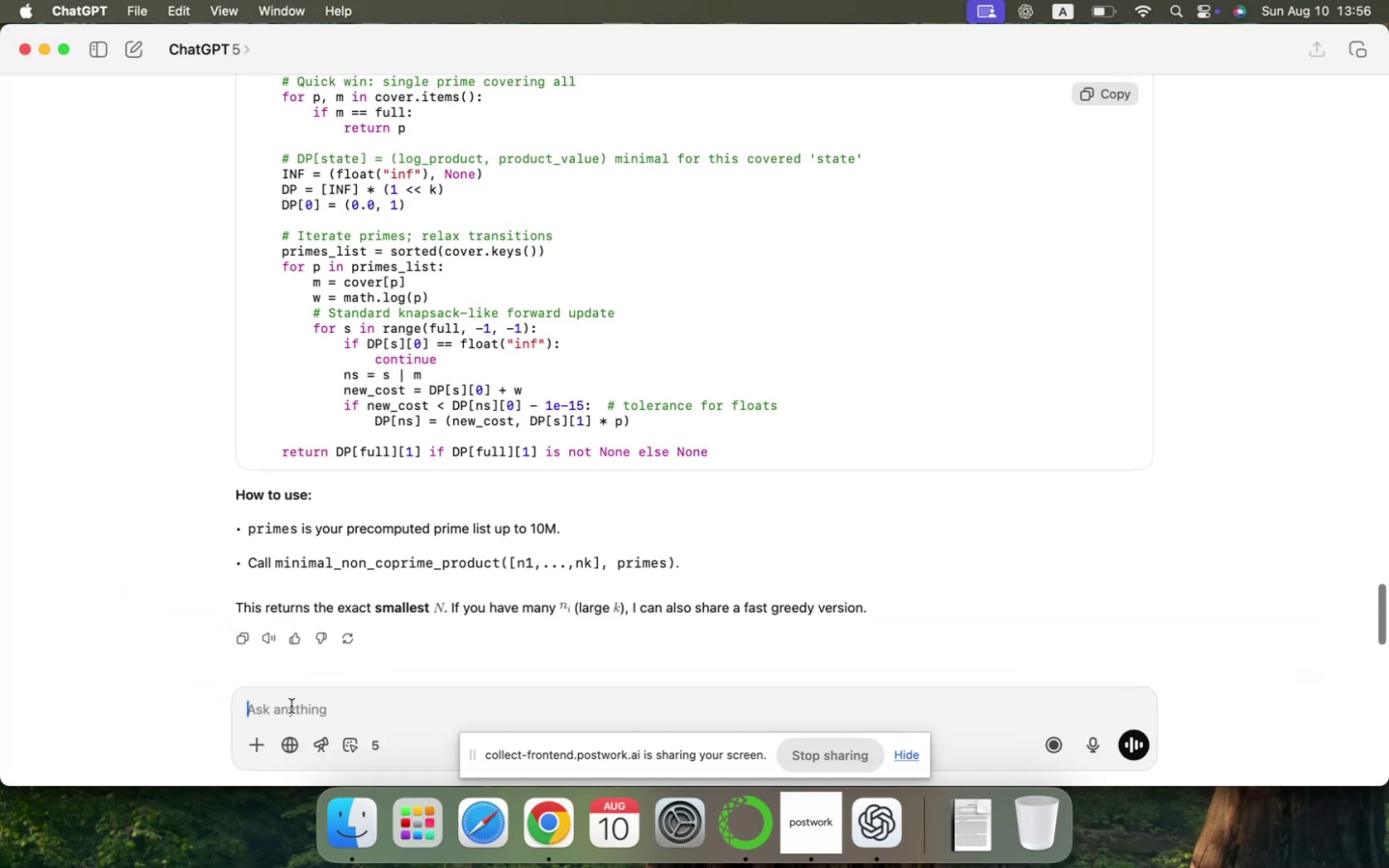 
type(for )
 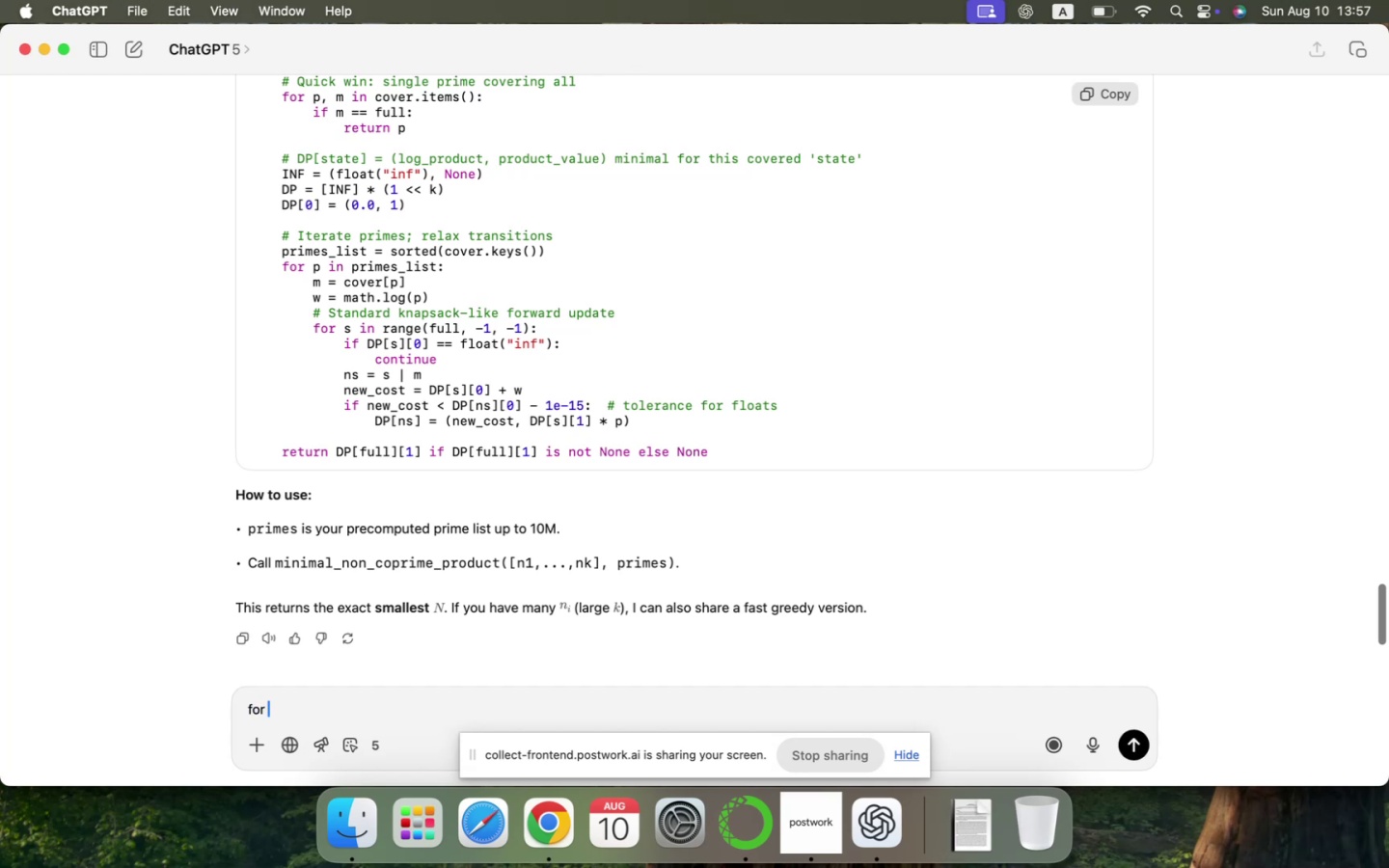 
key(Backspace)
key(Backspace)
key(Backspace)
key(Backspace)
type(lister is a list in python, wiht )
key(Backspace)
key(Backspace)
key(Backspace)
type(th repeating entries... how to get unique elements)
 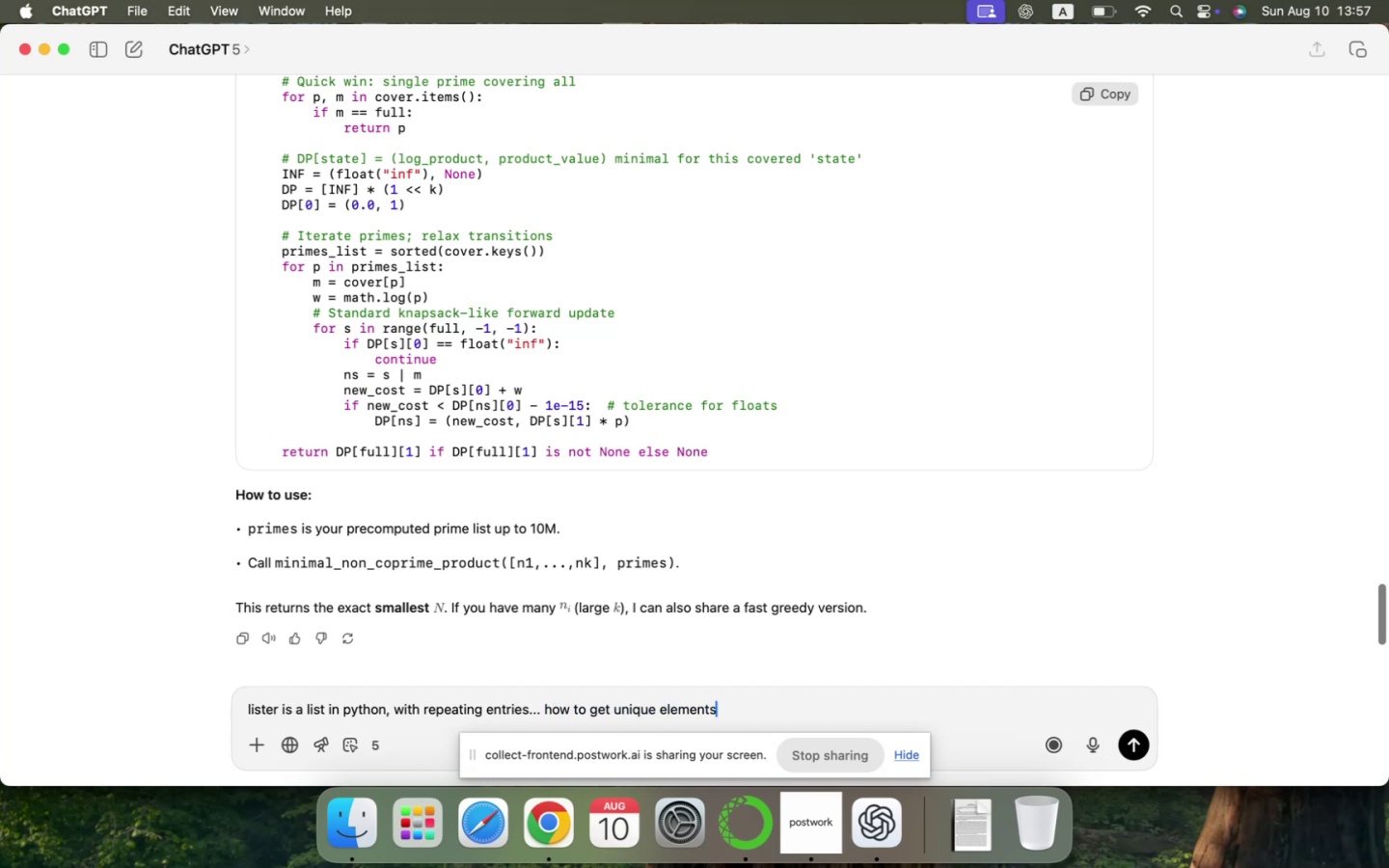 
key(Enter)
 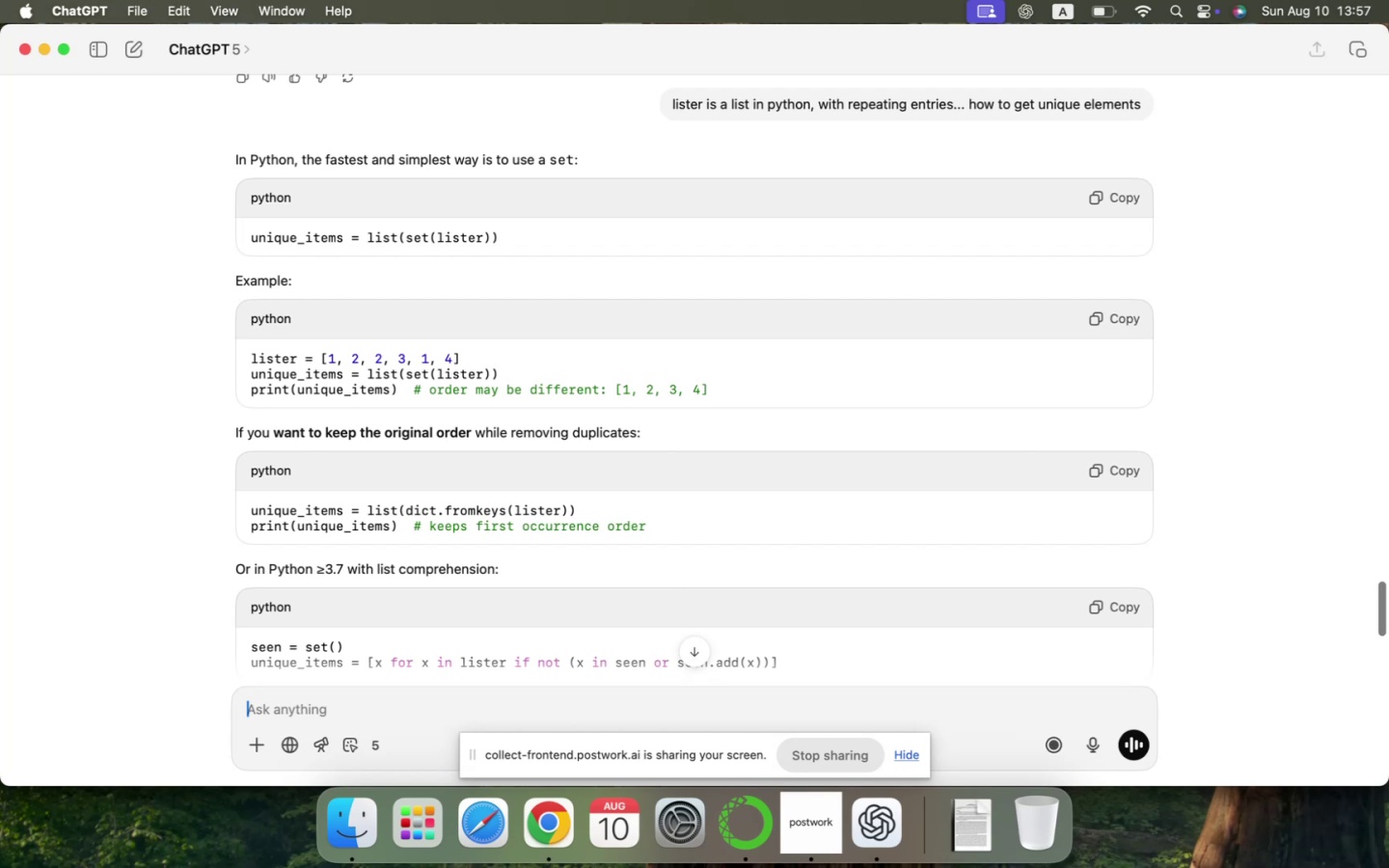 
wait(6.22)
 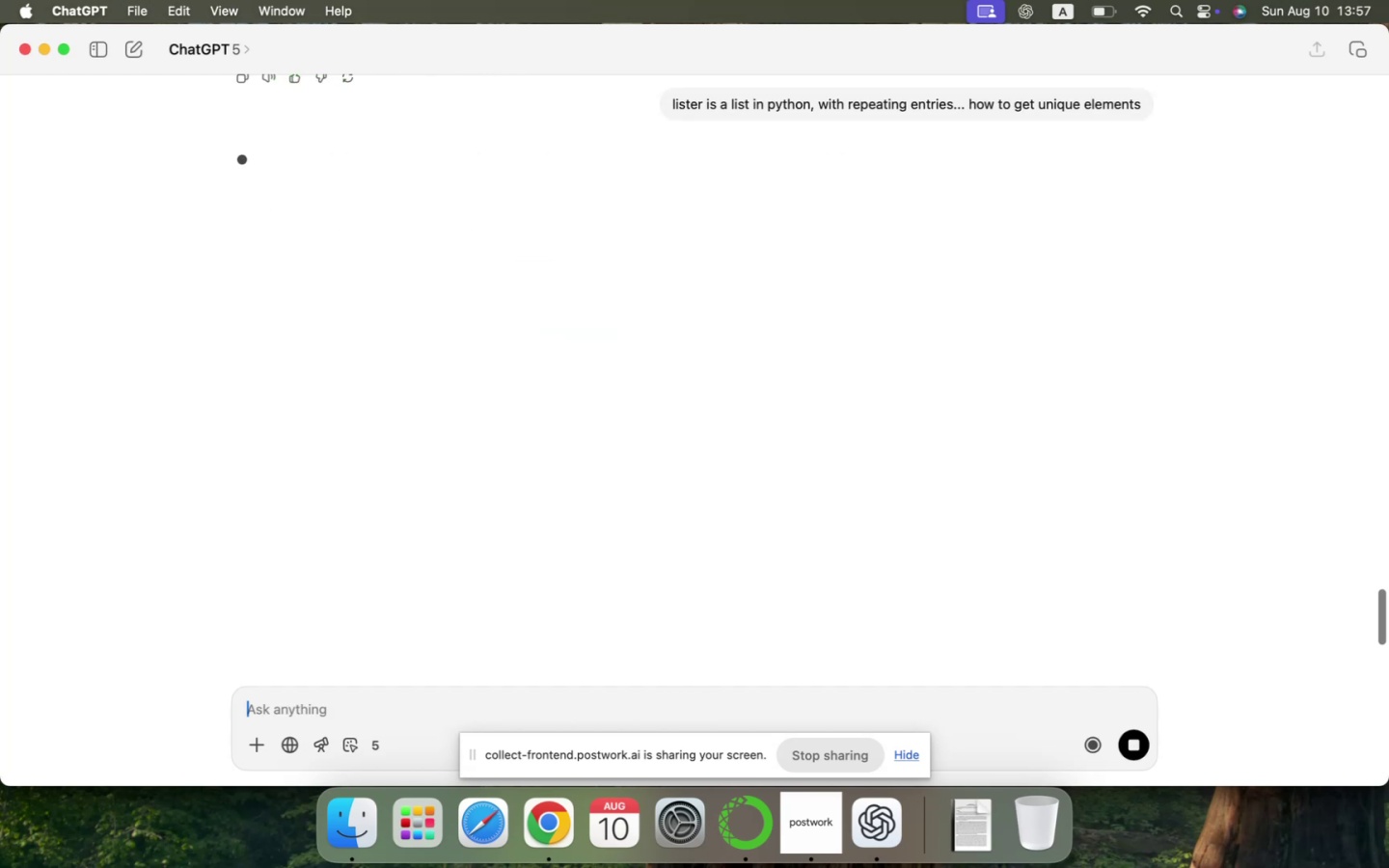 
double_click([398, 239])
 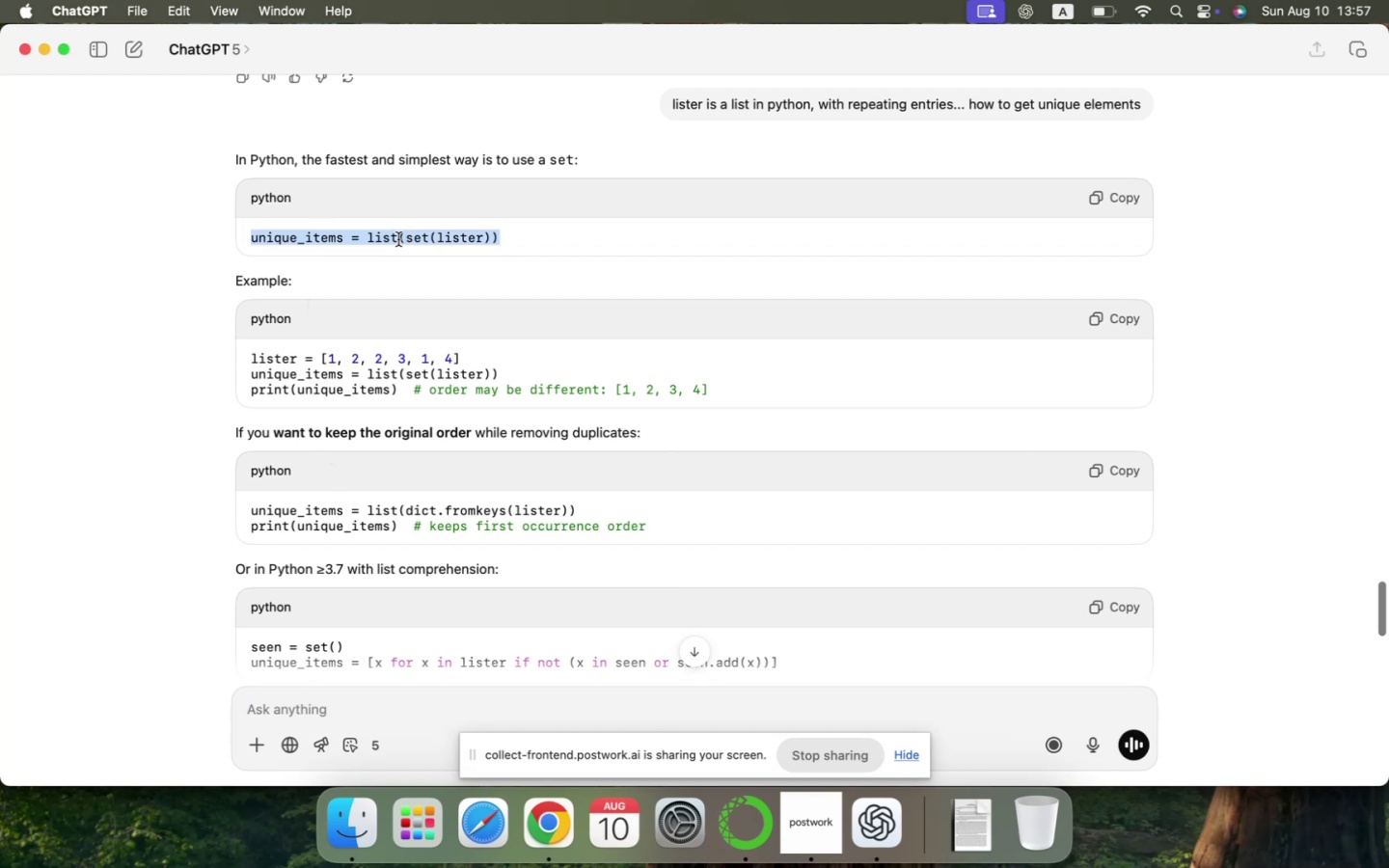 
triple_click([398, 239])
 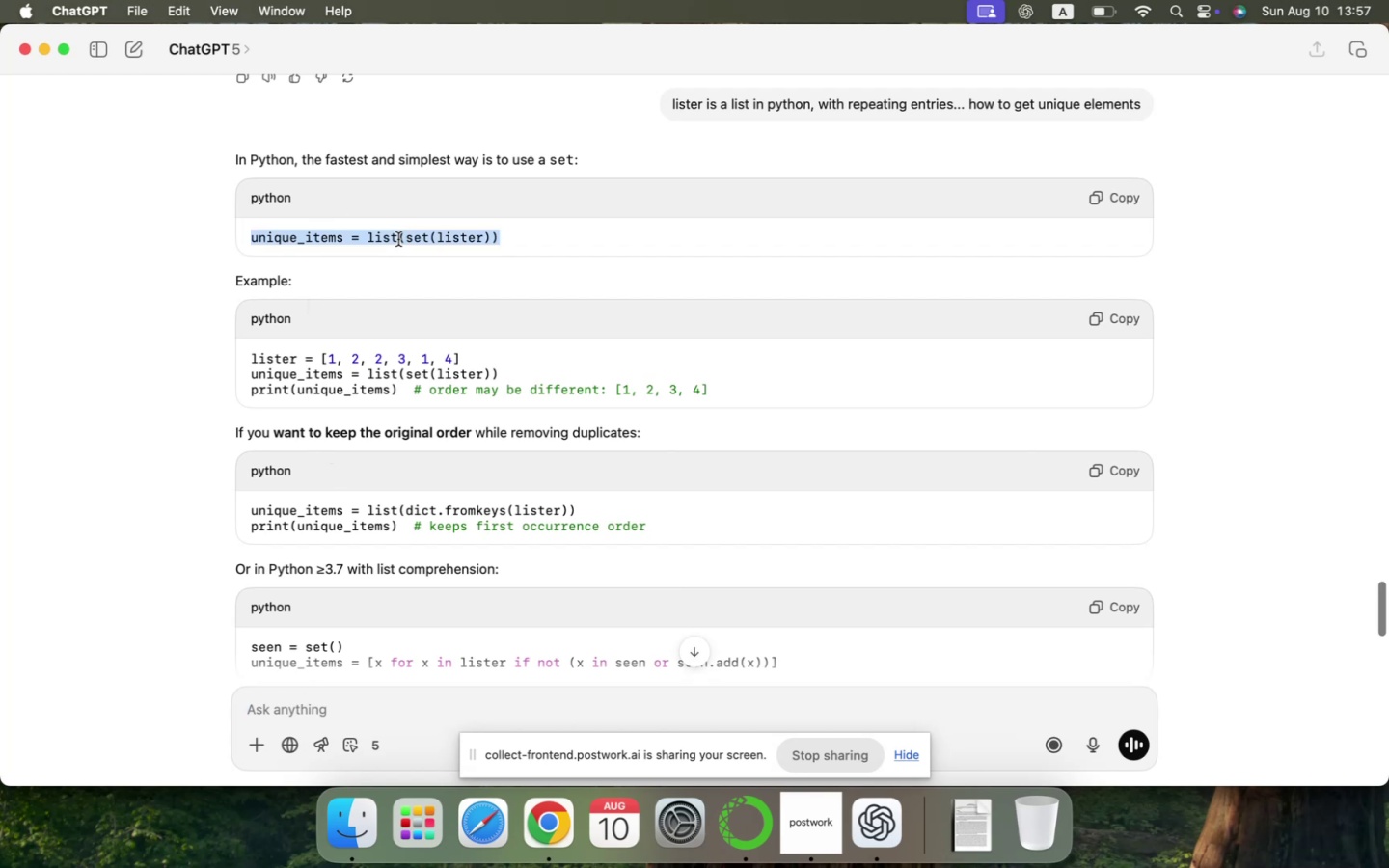 
key(Meta+C)
 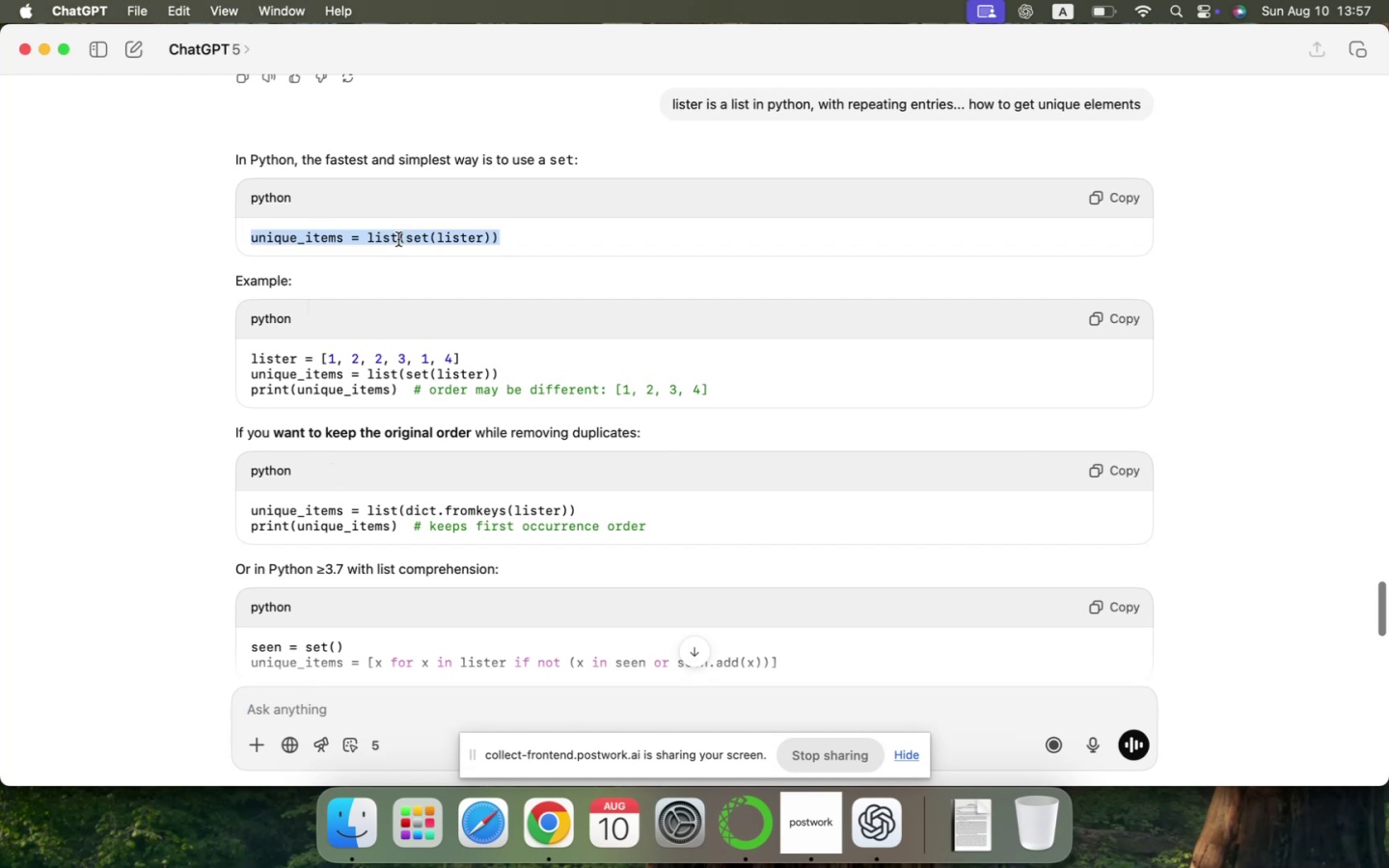 
key(Meta+CommandLeft)
 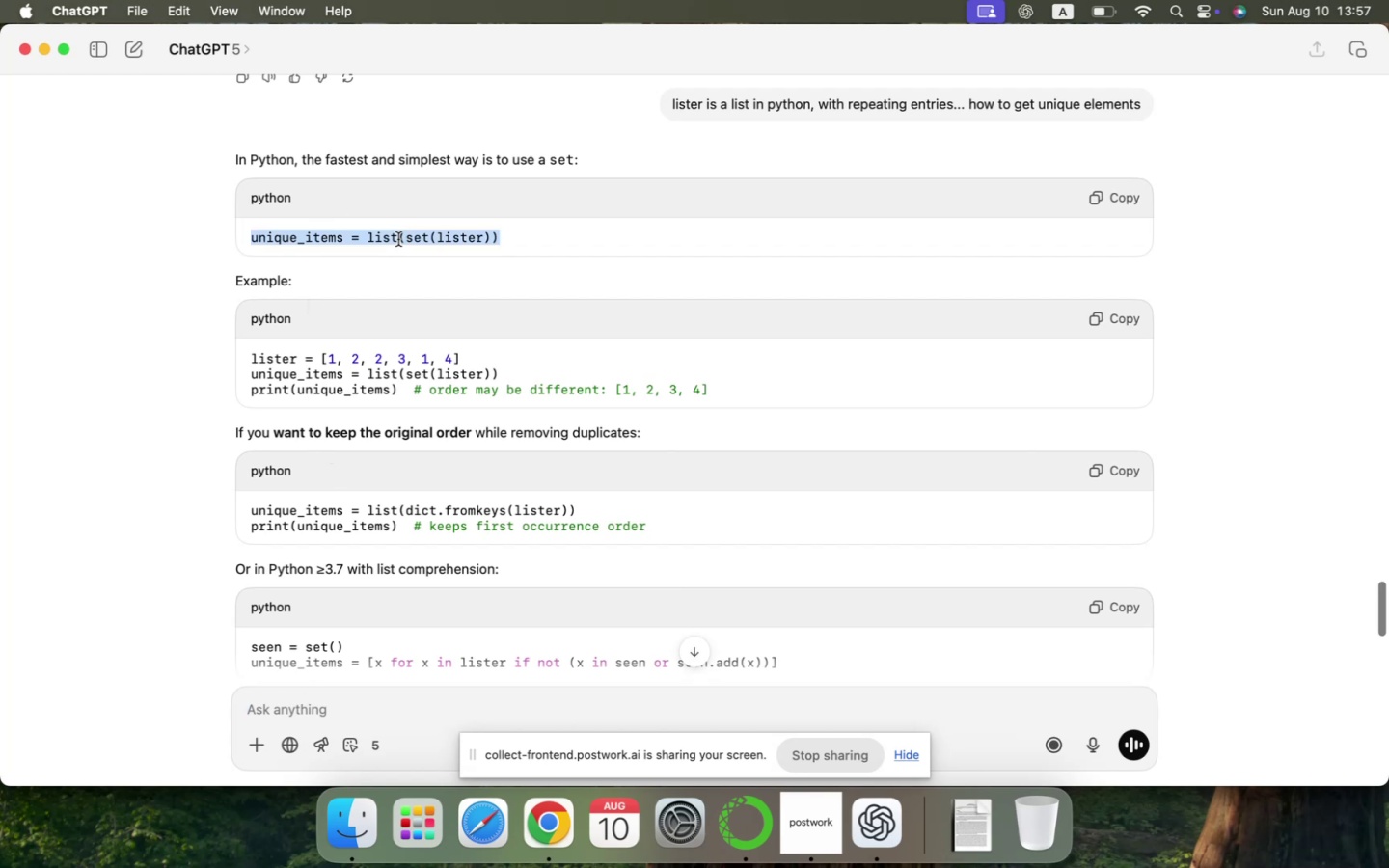 
key(Meta+Tab)
 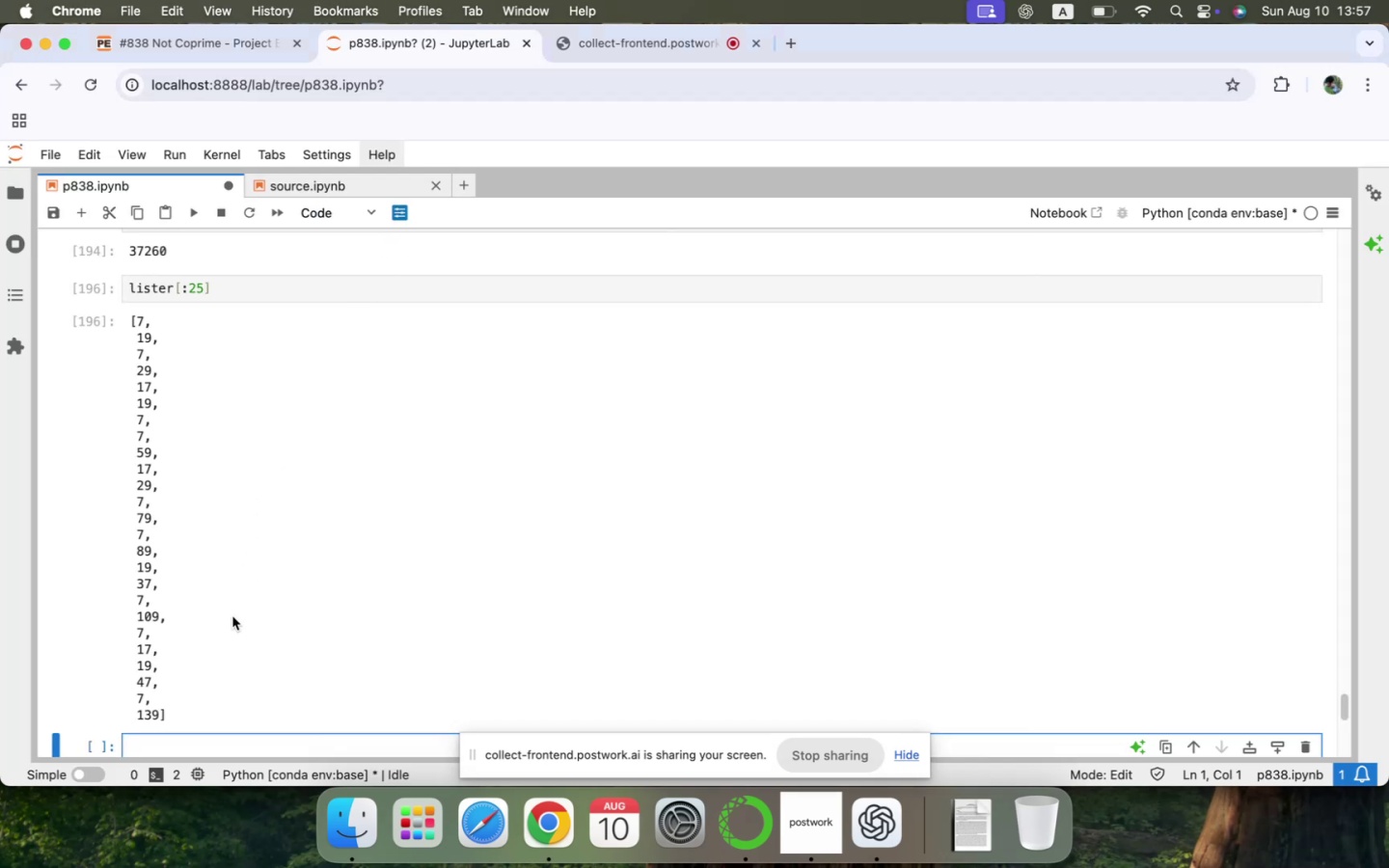 
scroll: coordinate [239, 443], scroll_direction: up, amount: 10.0
 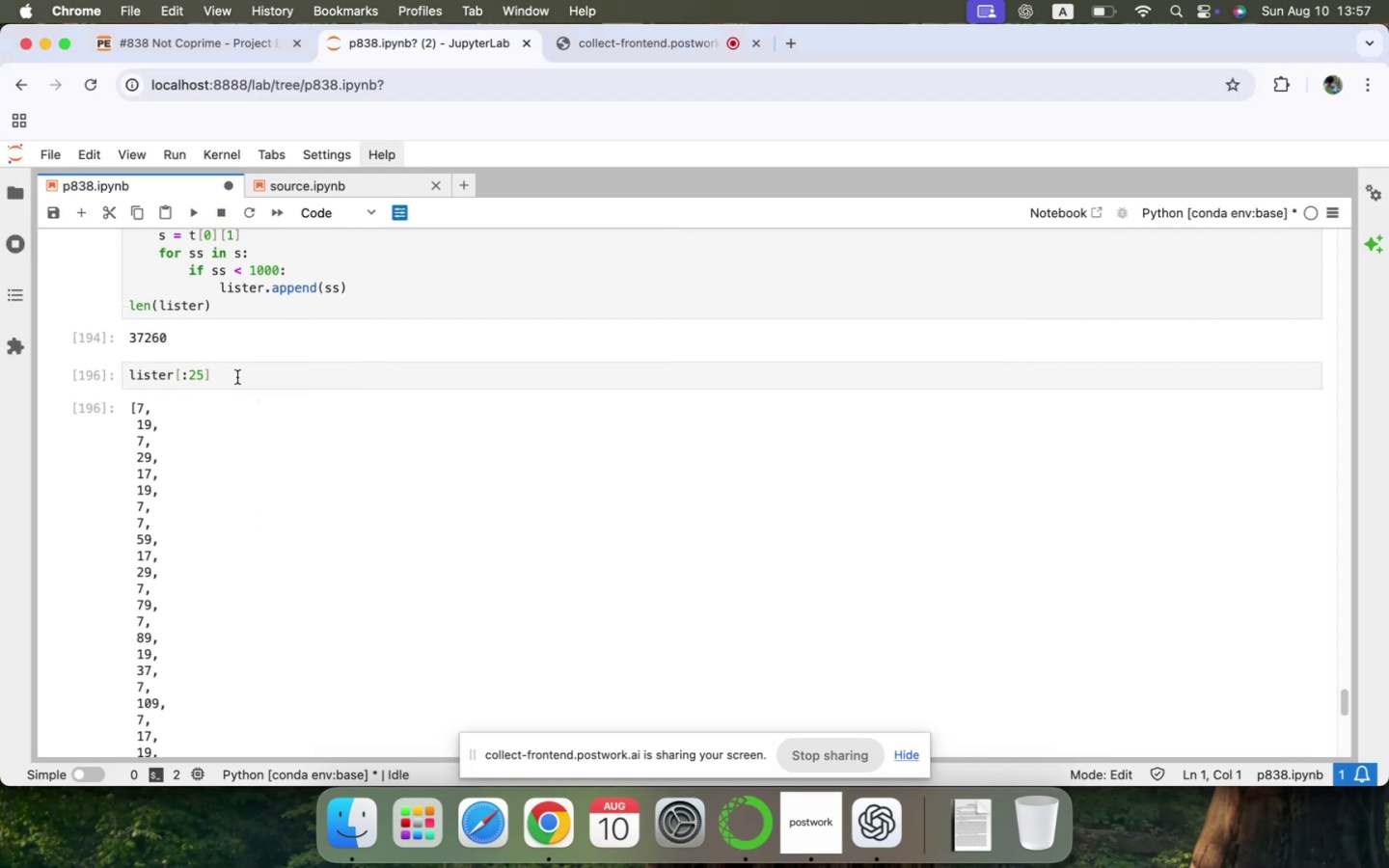 
double_click([237, 377])
 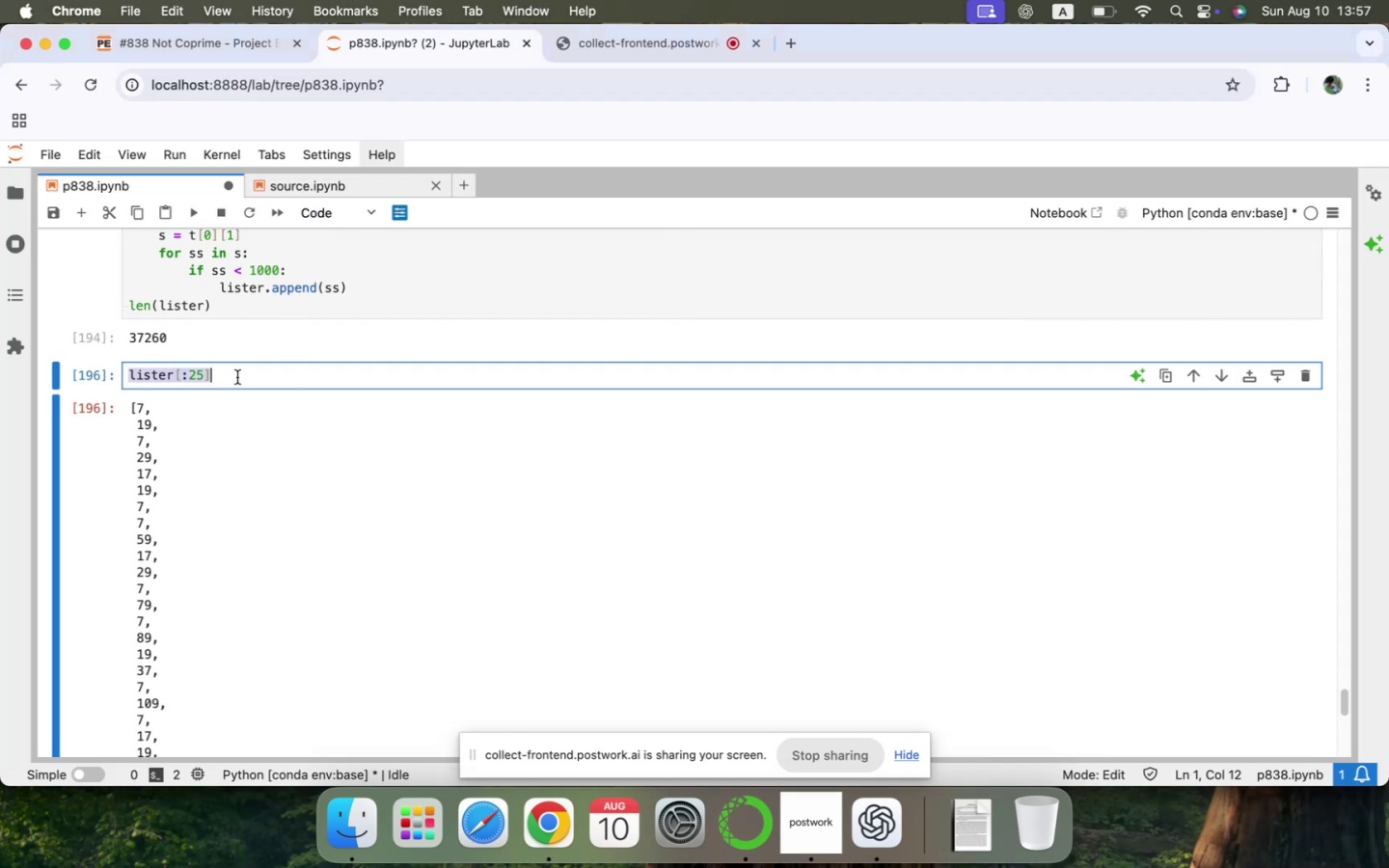 
triple_click([237, 377])
 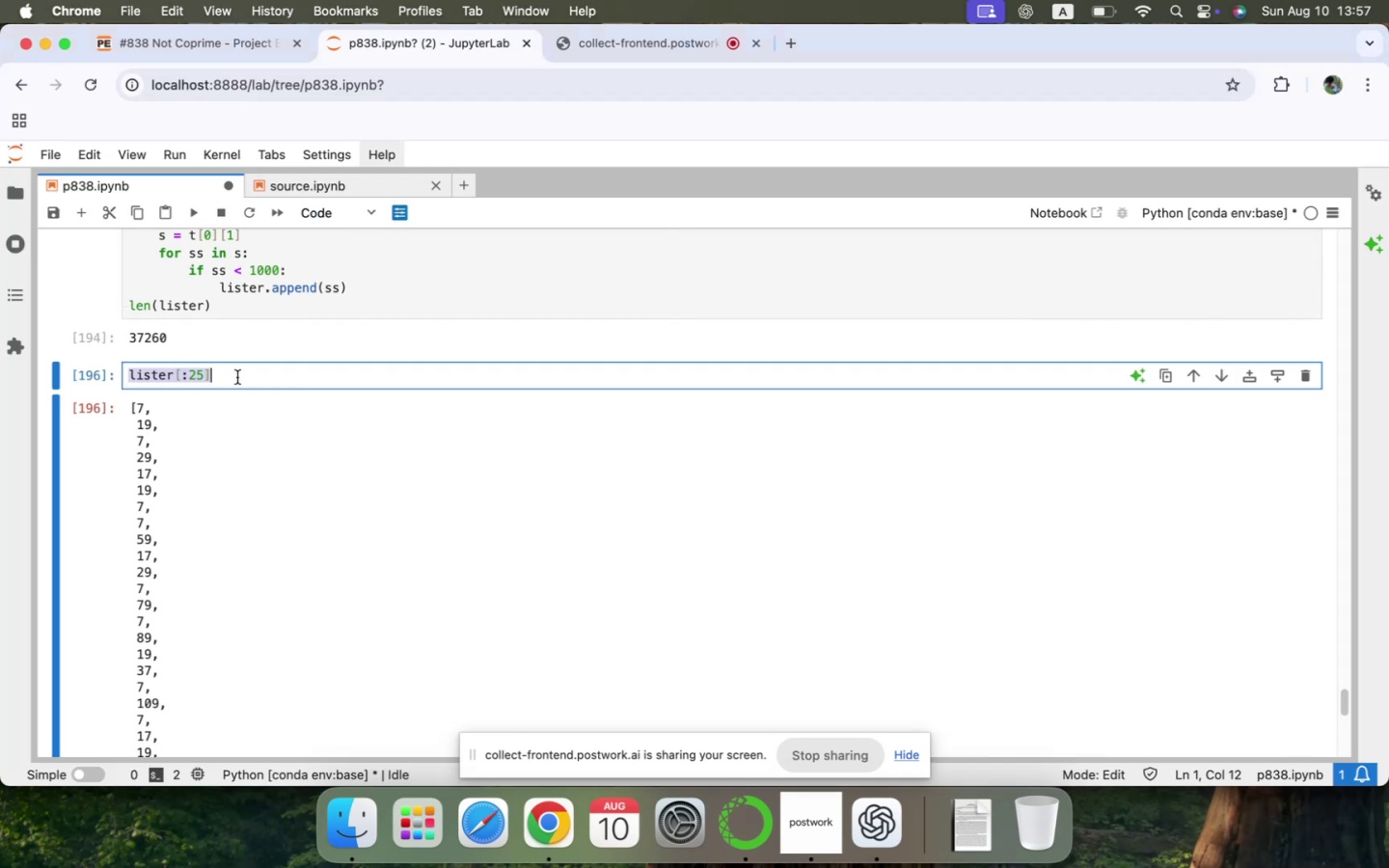 
key(Meta+V)
 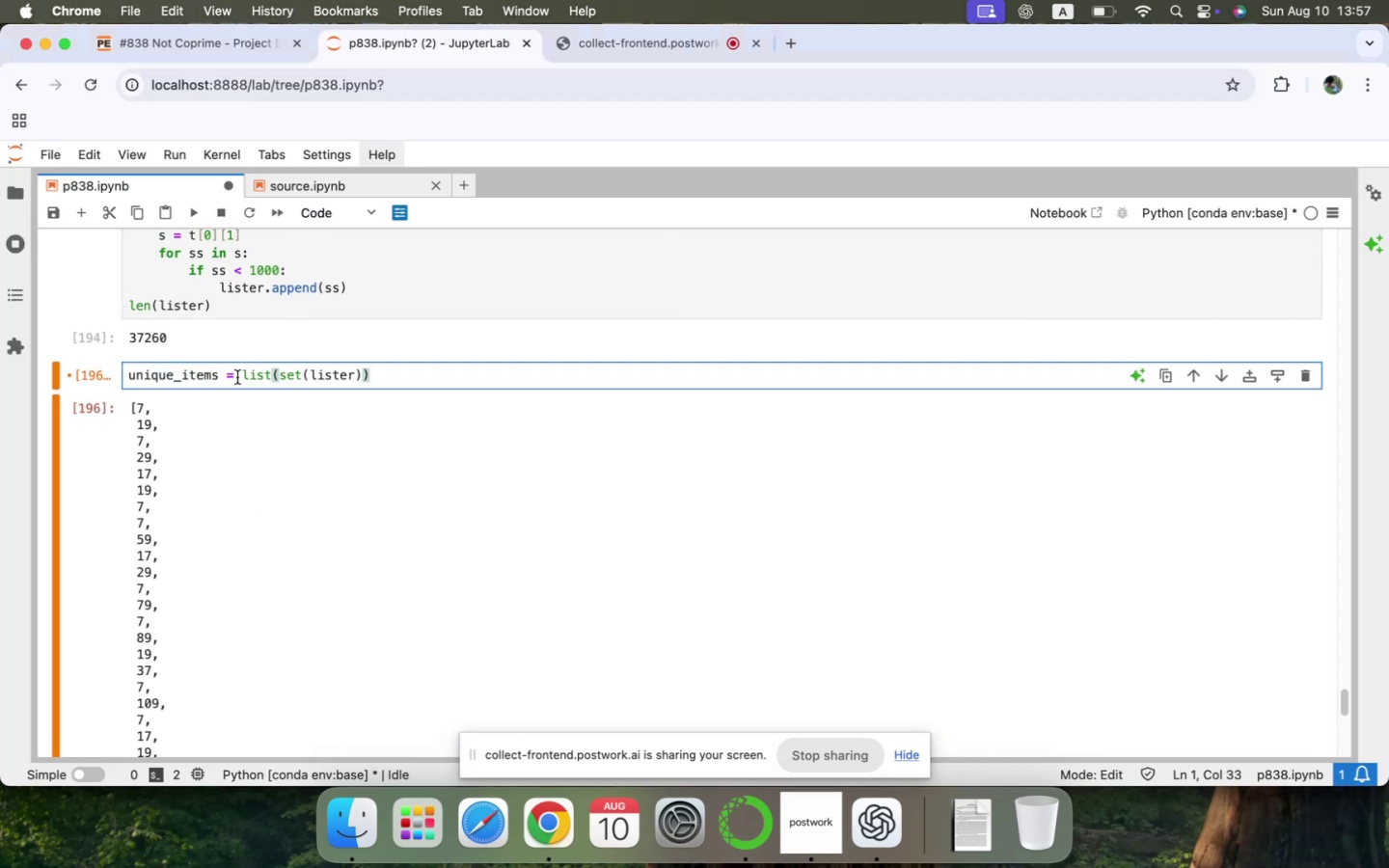 
key(Enter)
 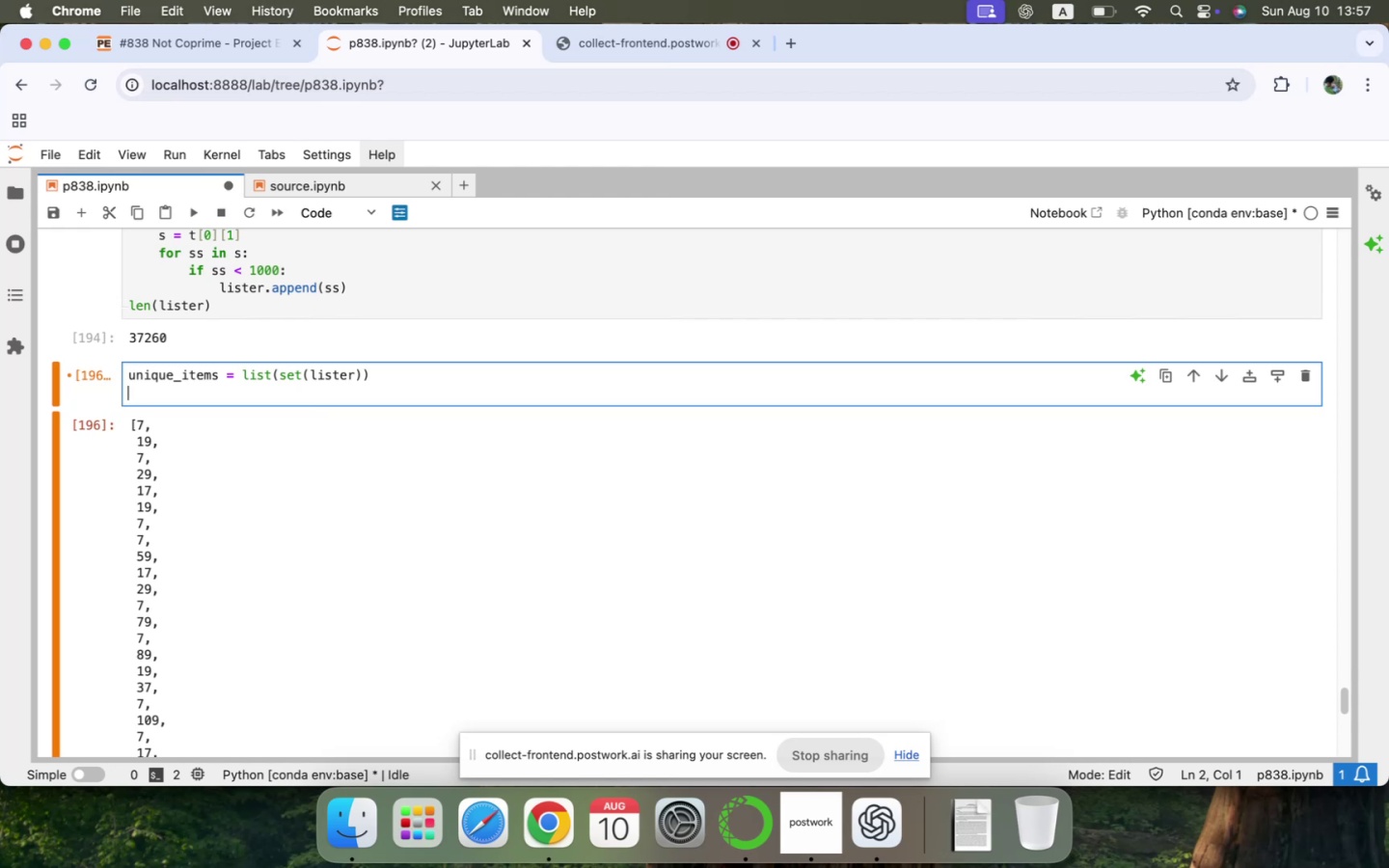 
type(uni)
key(Backspace)
key(Backspace)
key(Backspace)
type(len(uni)
key(Tab)
 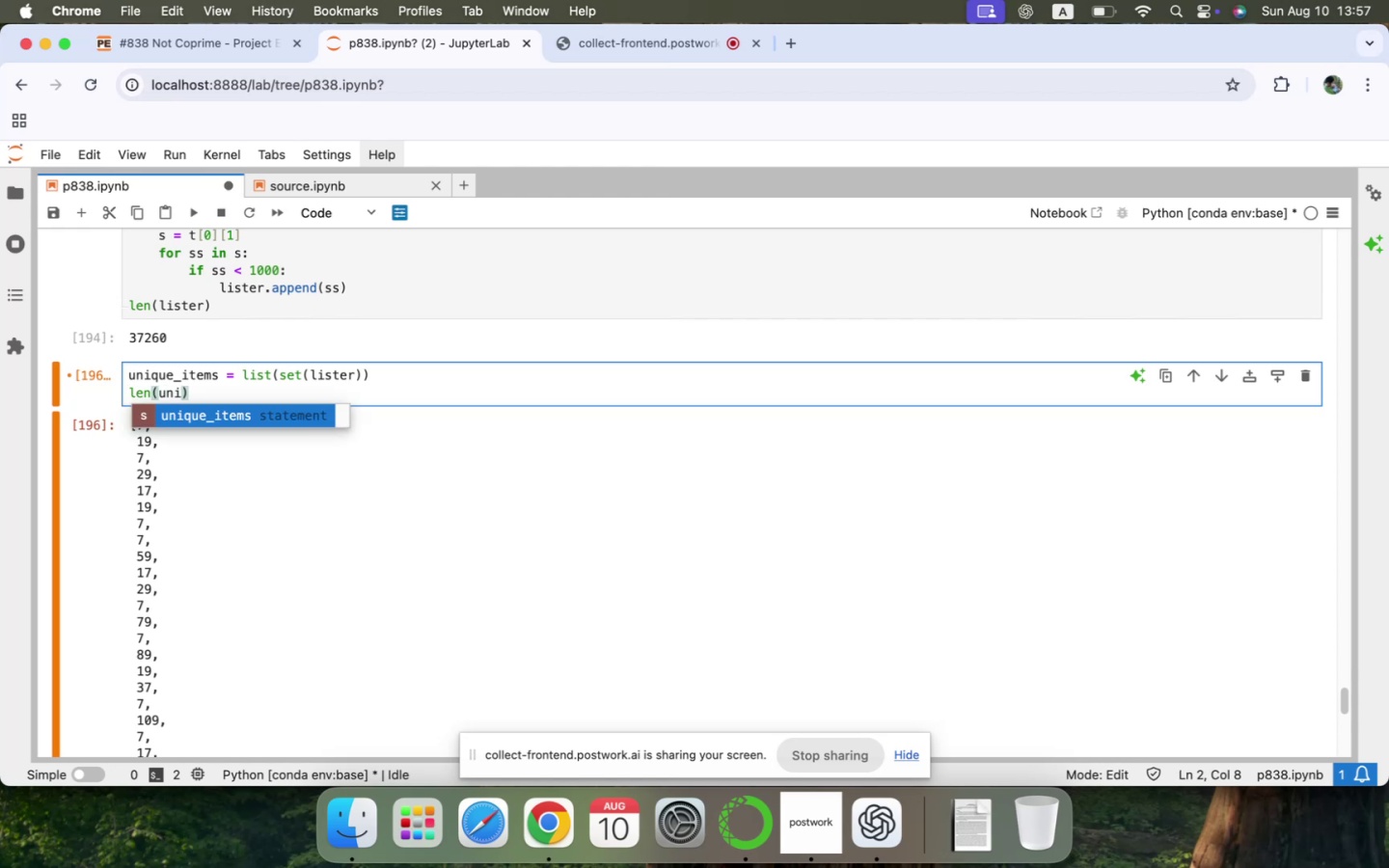 
key(Enter)
 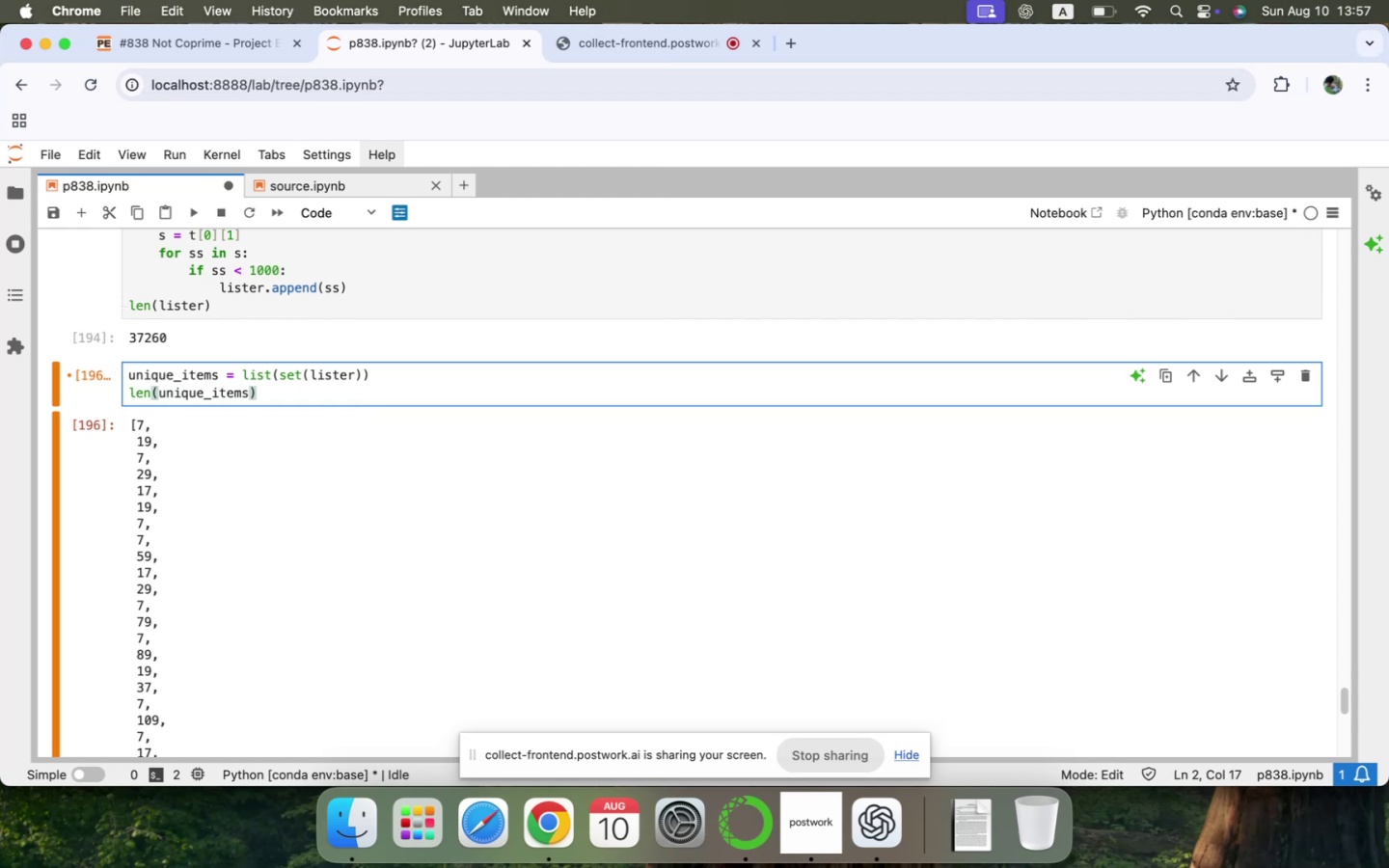 
key(Shift+Enter)
 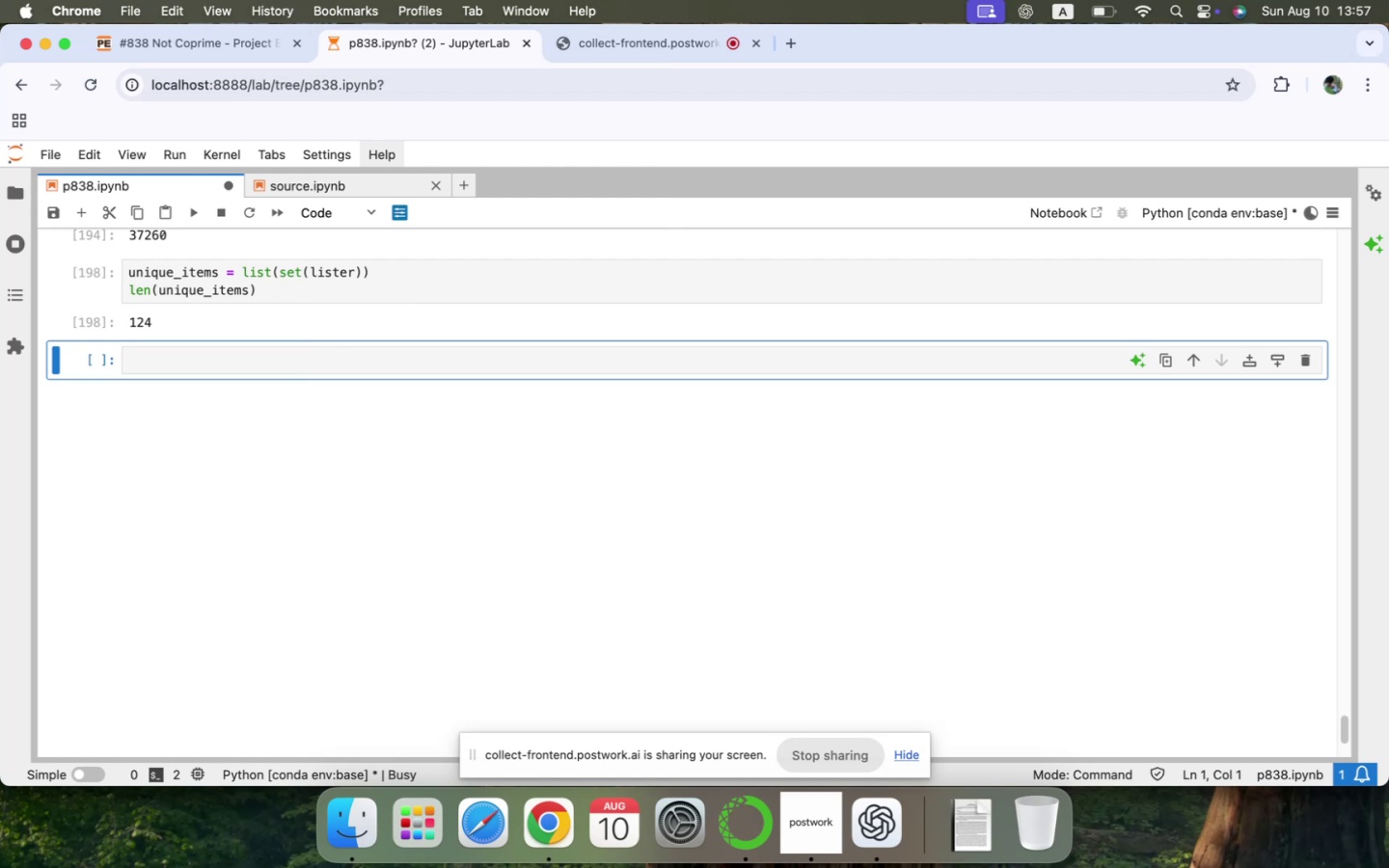 
scroll: coordinate [212, 399], scroll_direction: up, amount: 17.0
 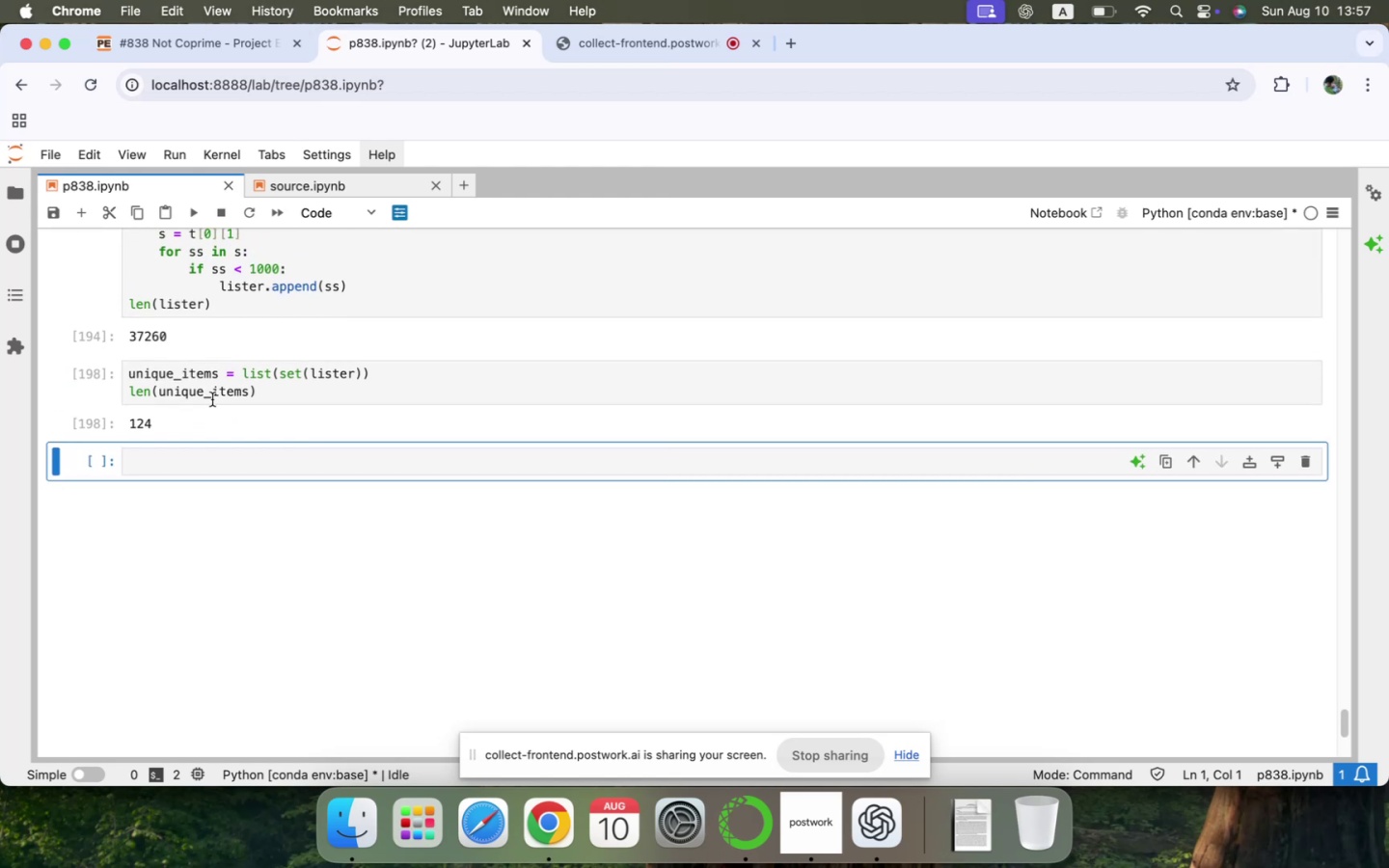 
scroll: coordinate [212, 399], scroll_direction: down, amount: 2.0
 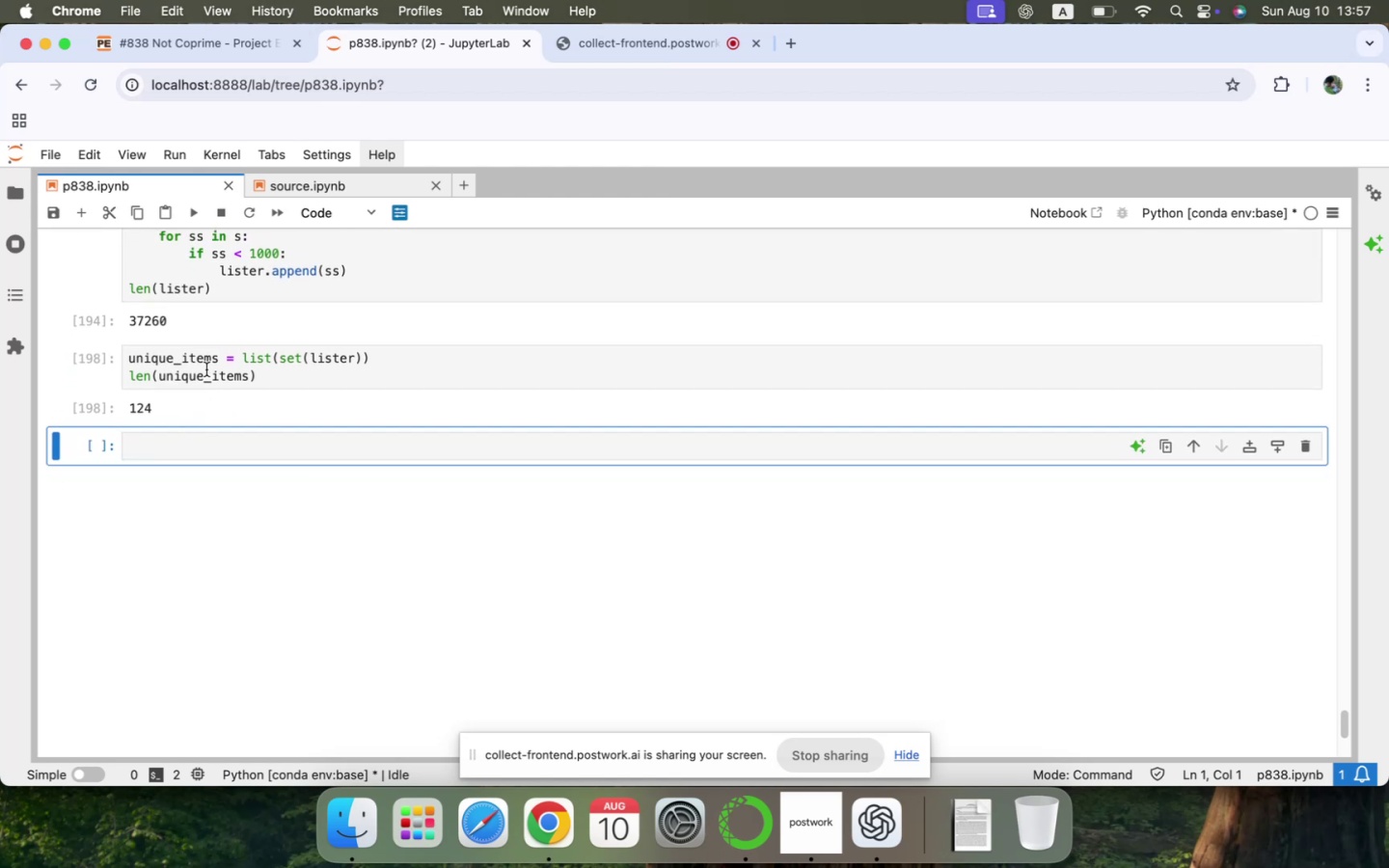 
double_click([207, 368])
 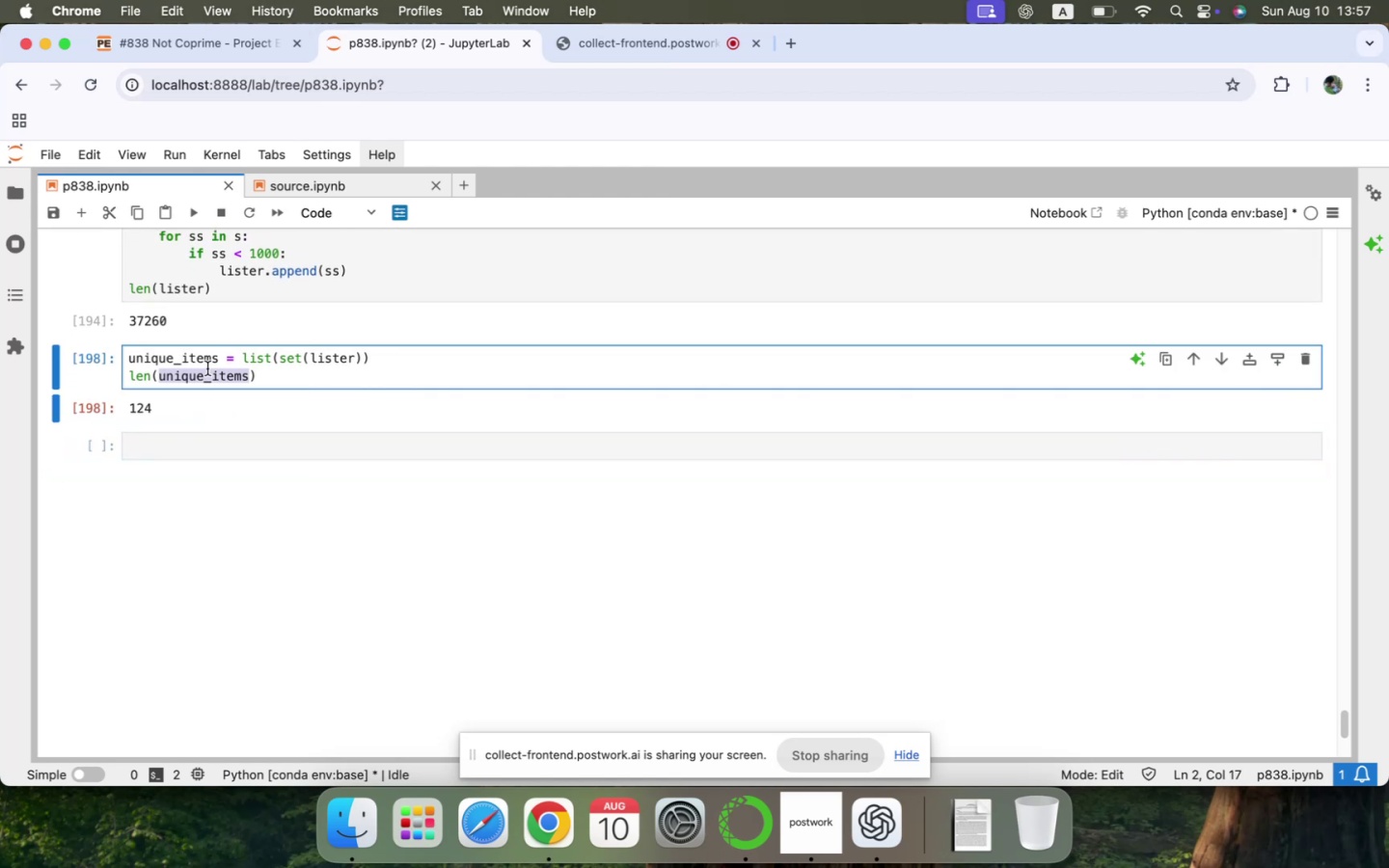 
key(Meta+CommandLeft)
 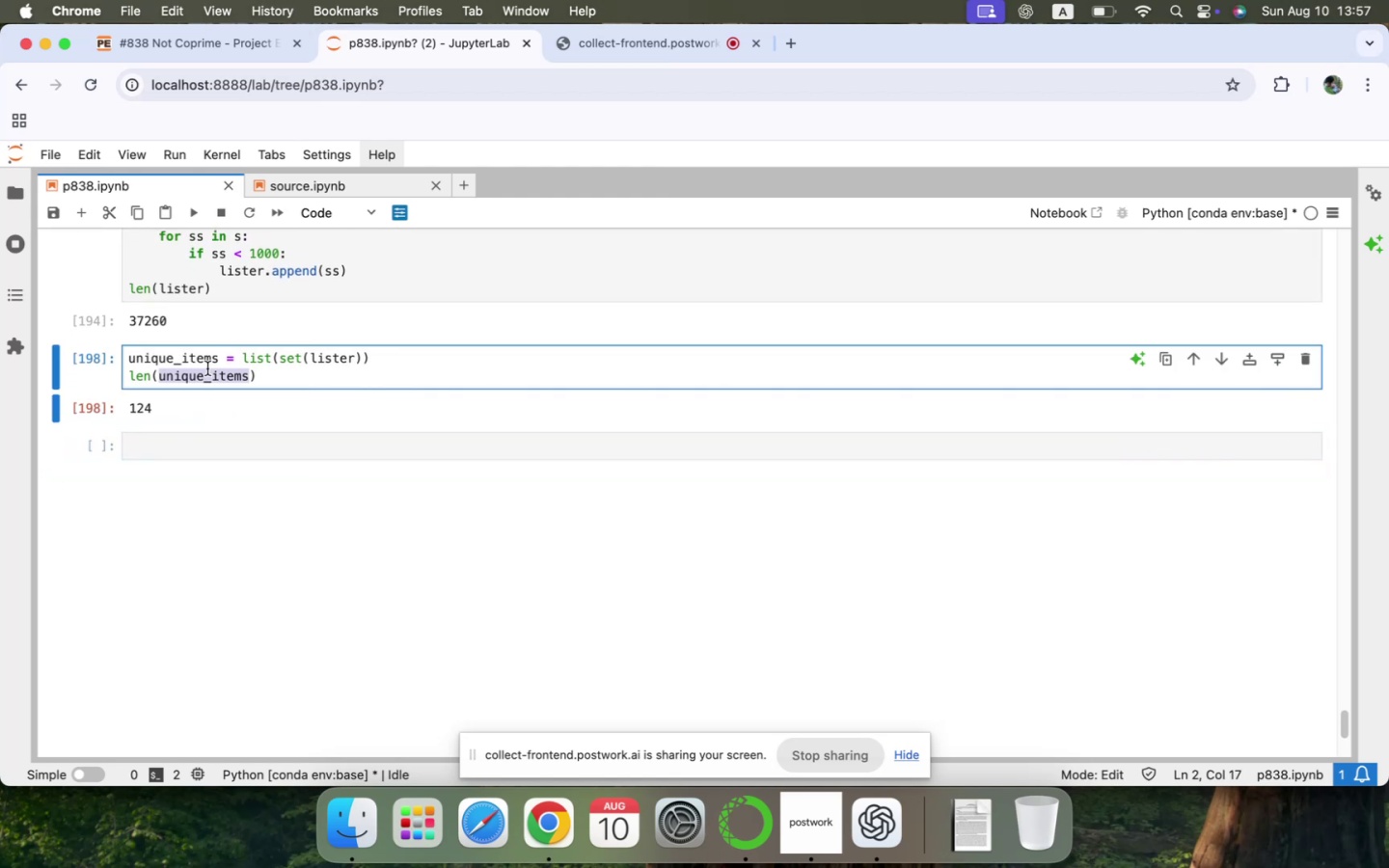 
key(Meta+C)
 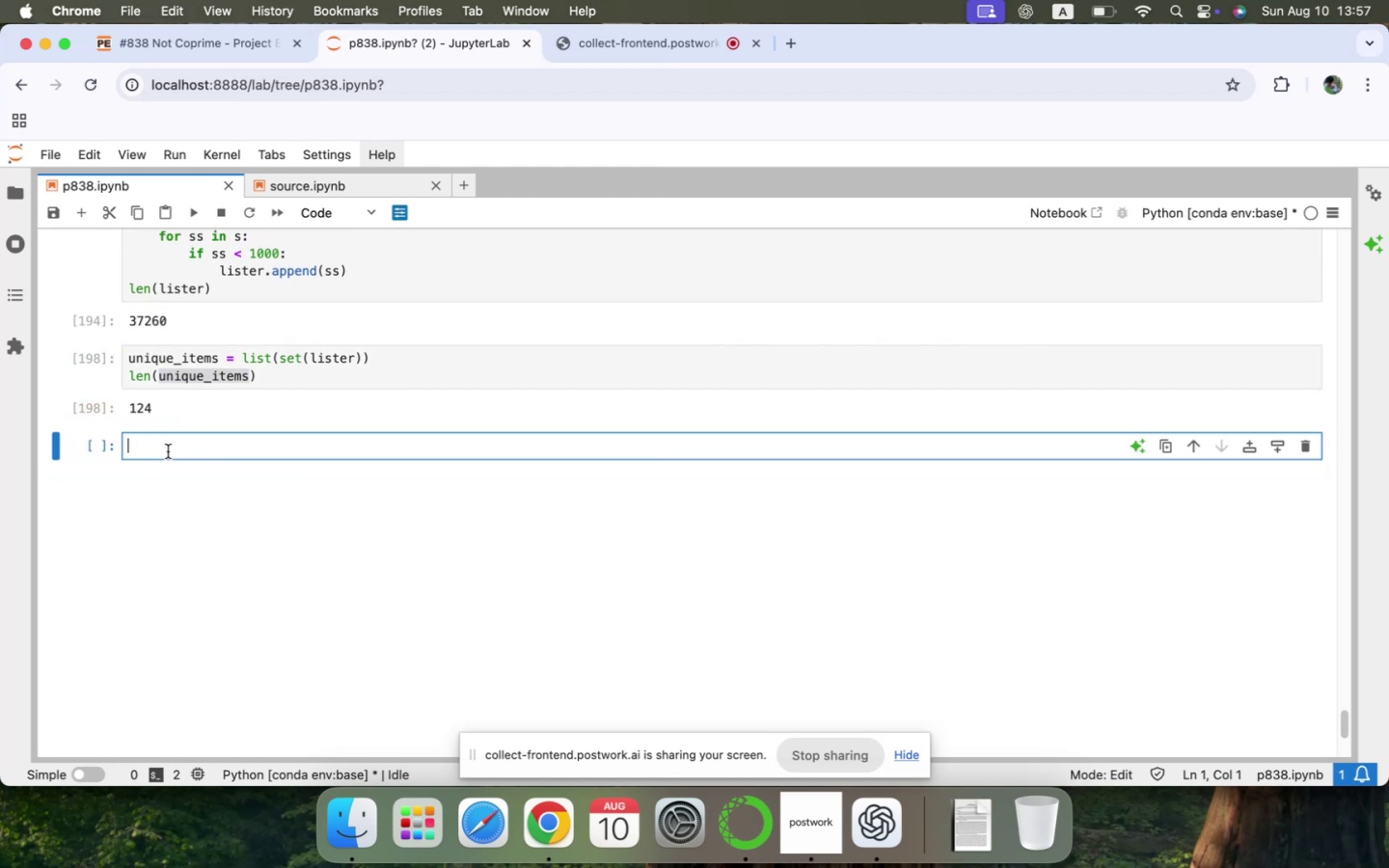 
key(Meta+V)
 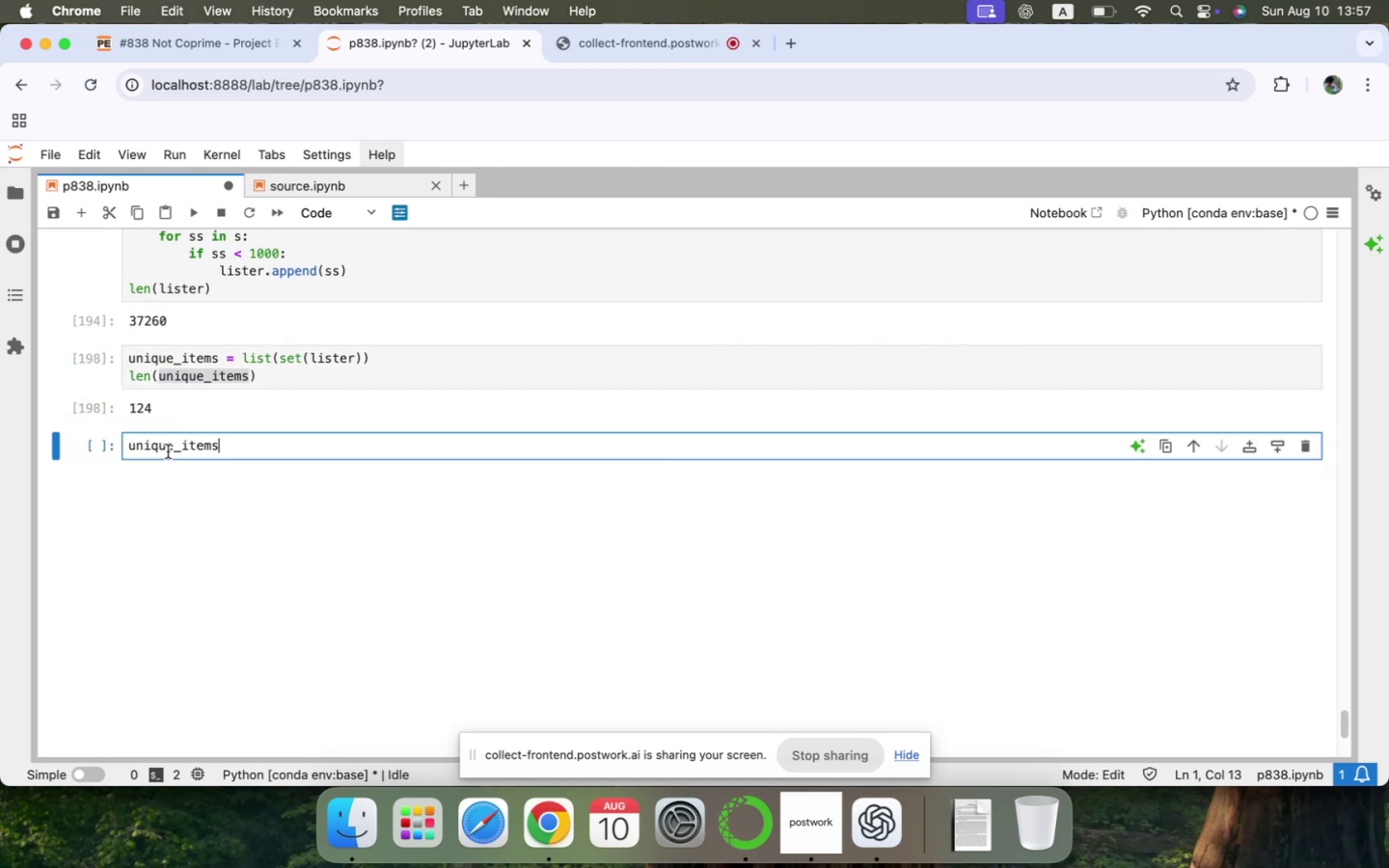 
key(Shift+ShiftRight)
 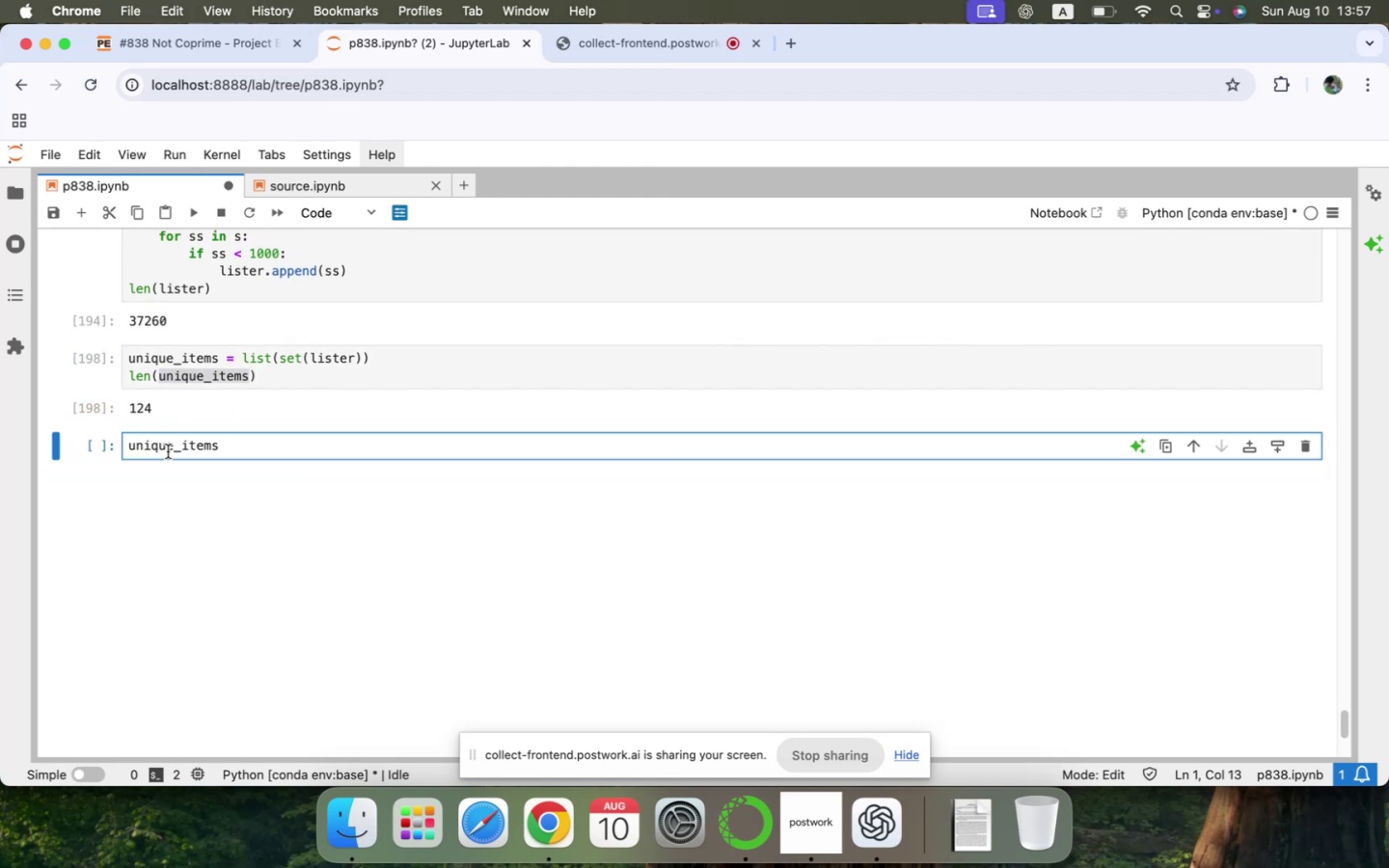 
key(Shift+Enter)
 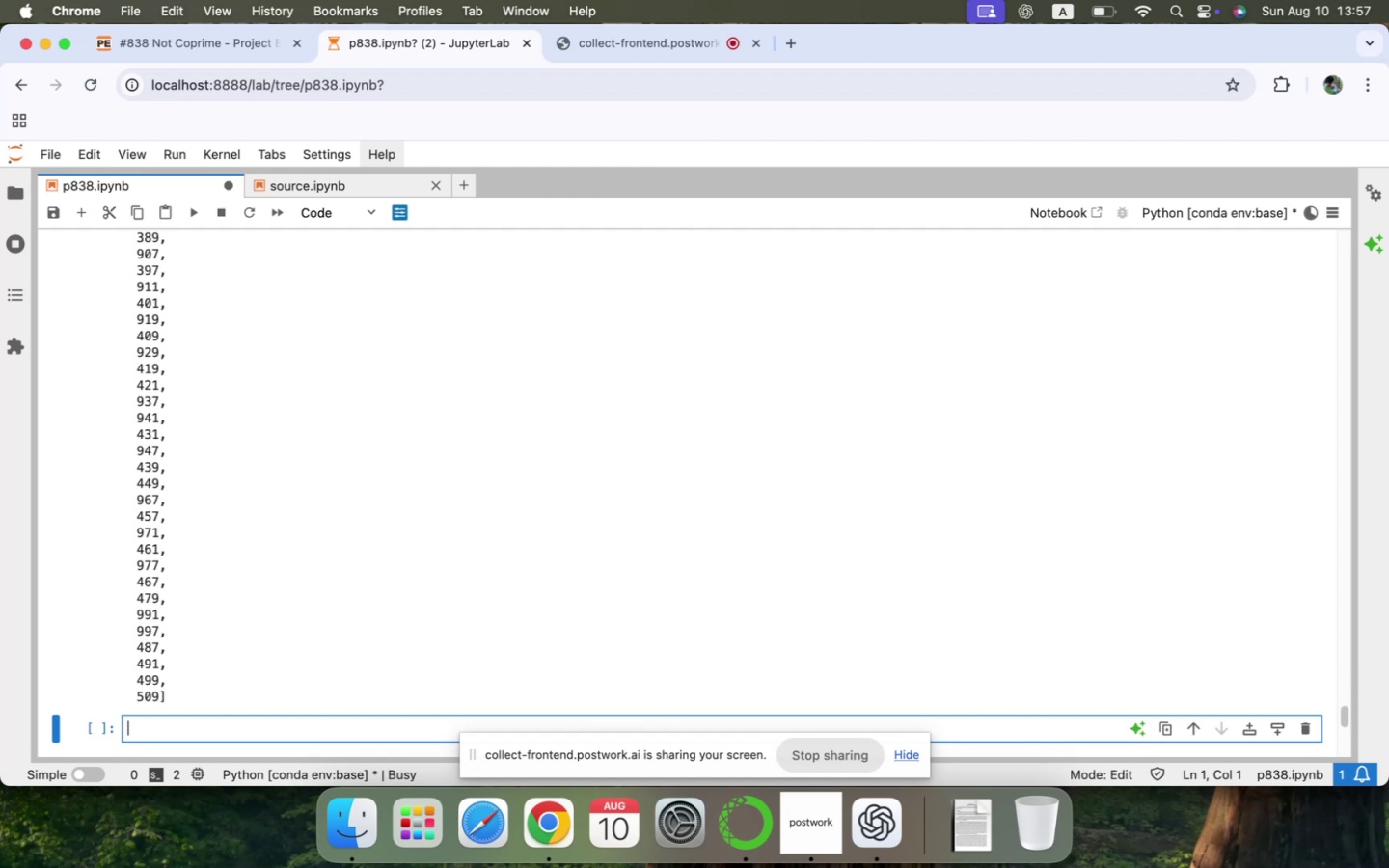 
scroll: coordinate [168, 451], scroll_direction: up, amount: 141.0
 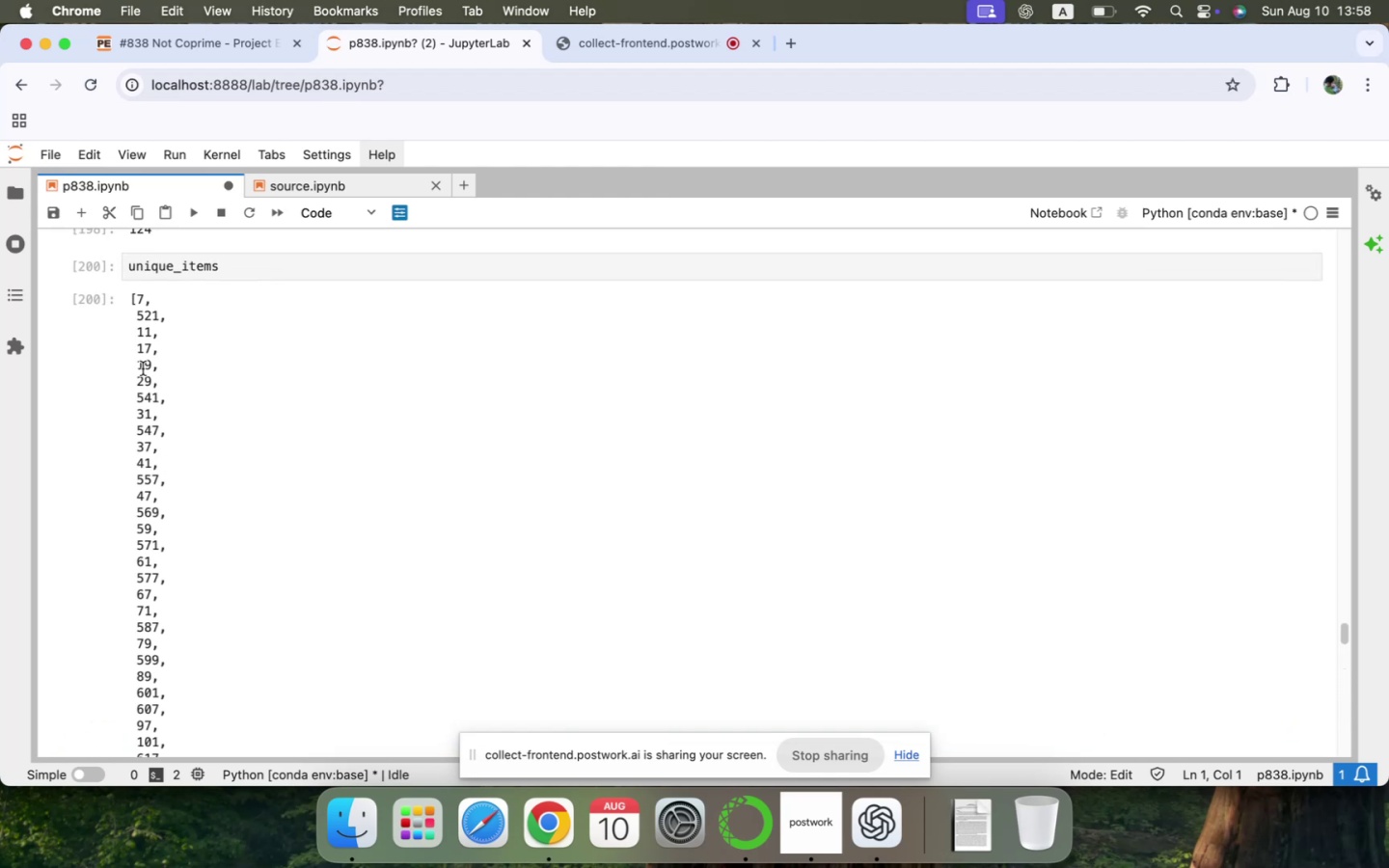 
left_click([245, 267])
 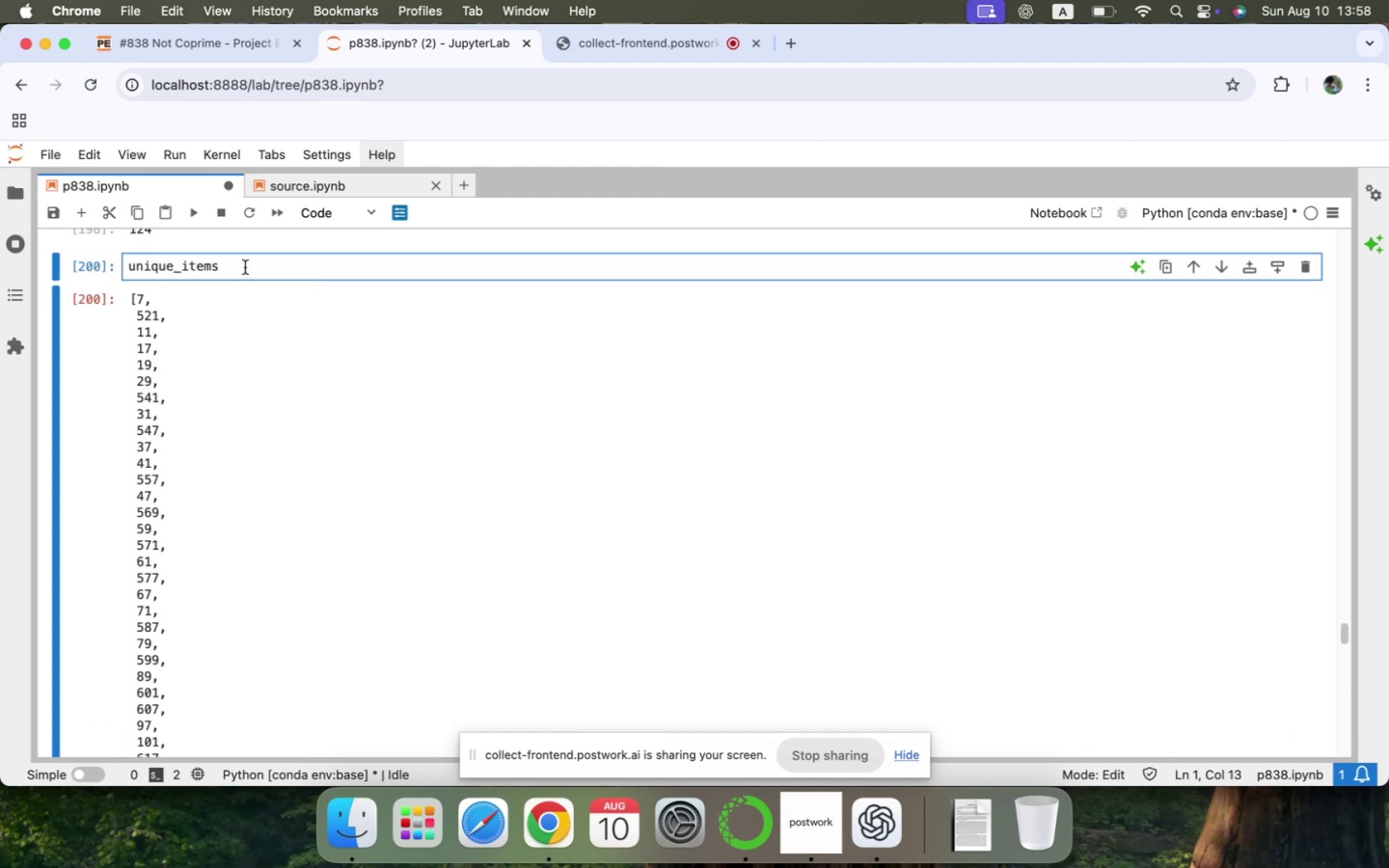 
type(.sorted())
 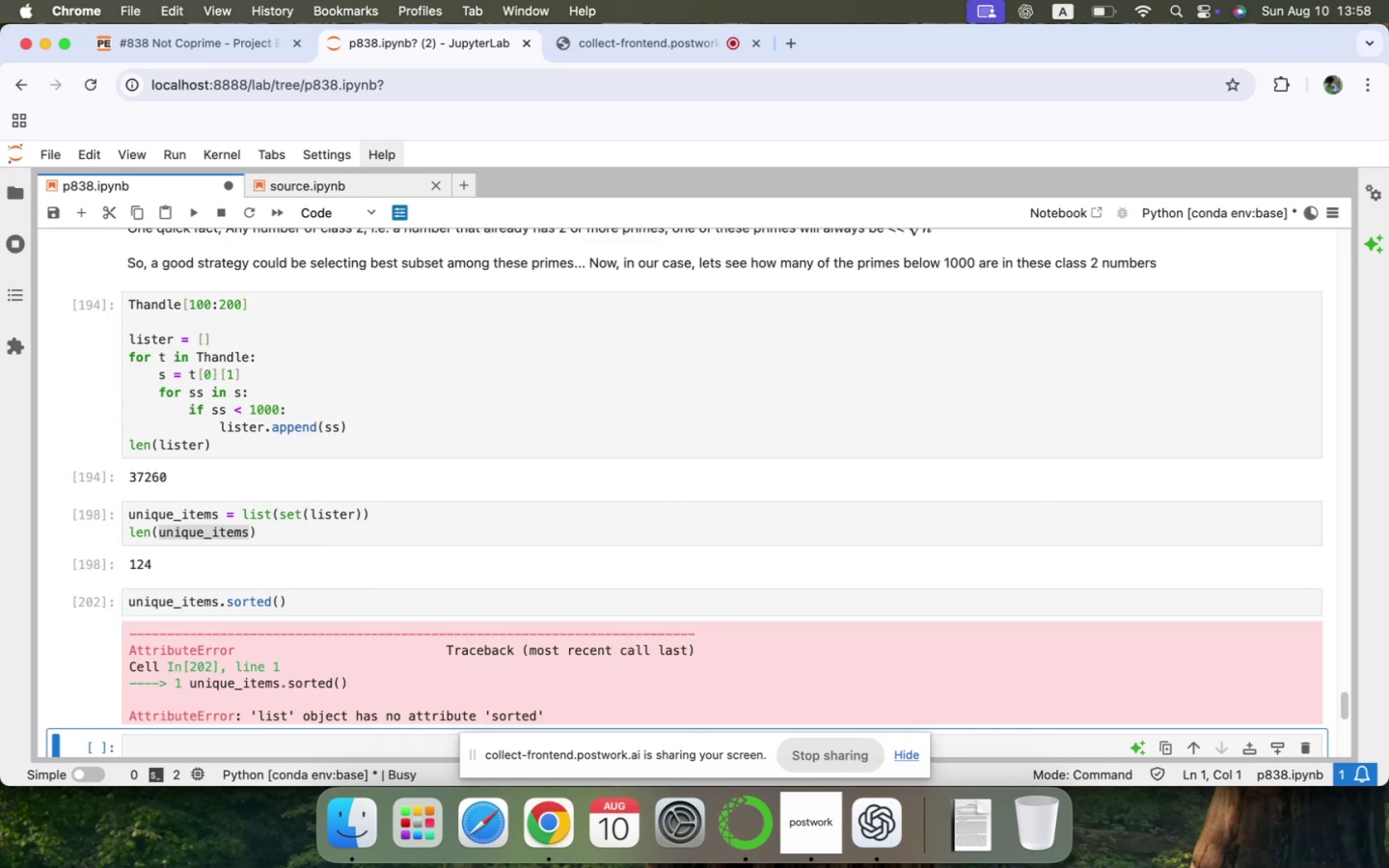 
key(Shift+Enter)
 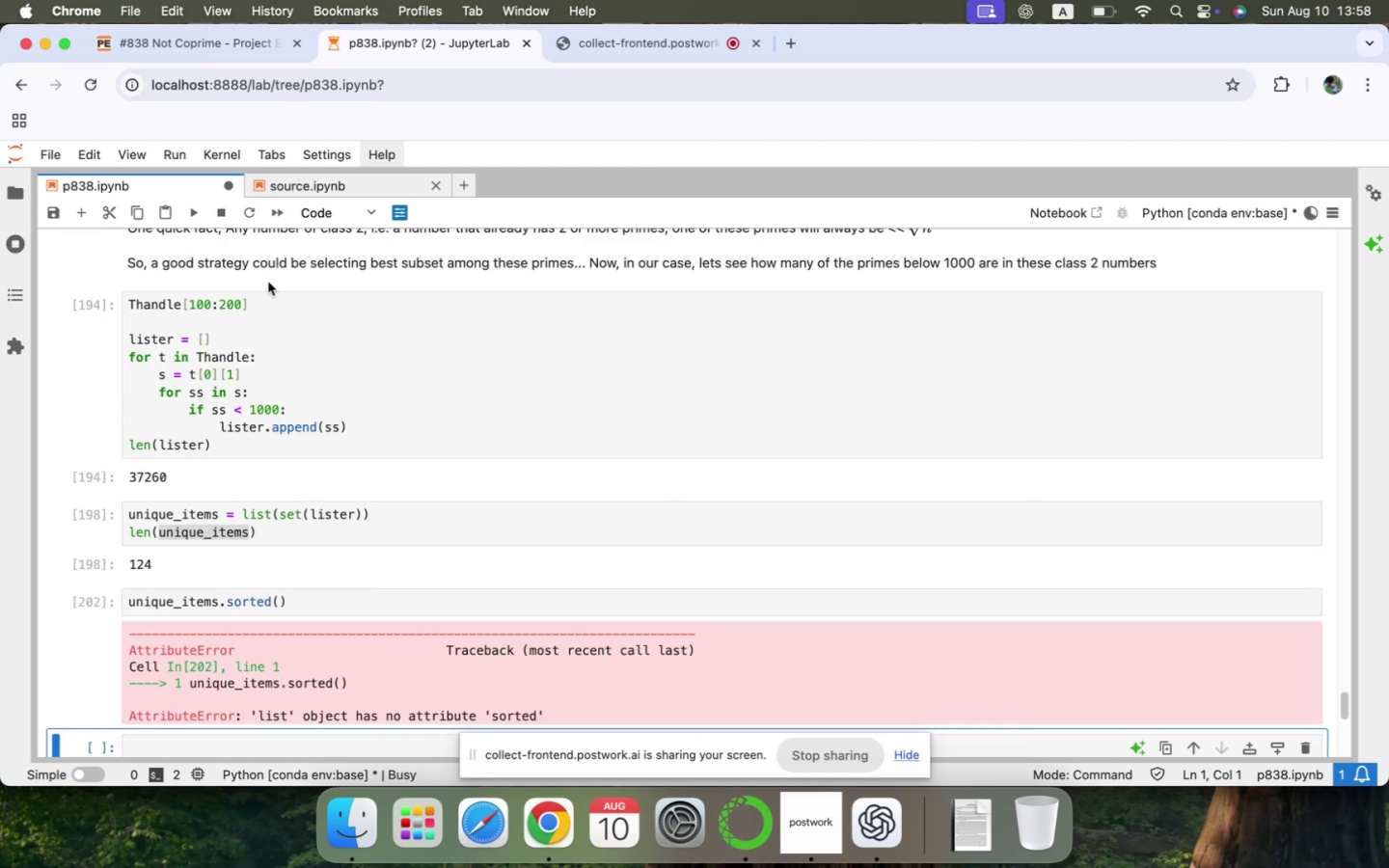 
scroll: coordinate [297, 520], scroll_direction: down, amount: 9.0
 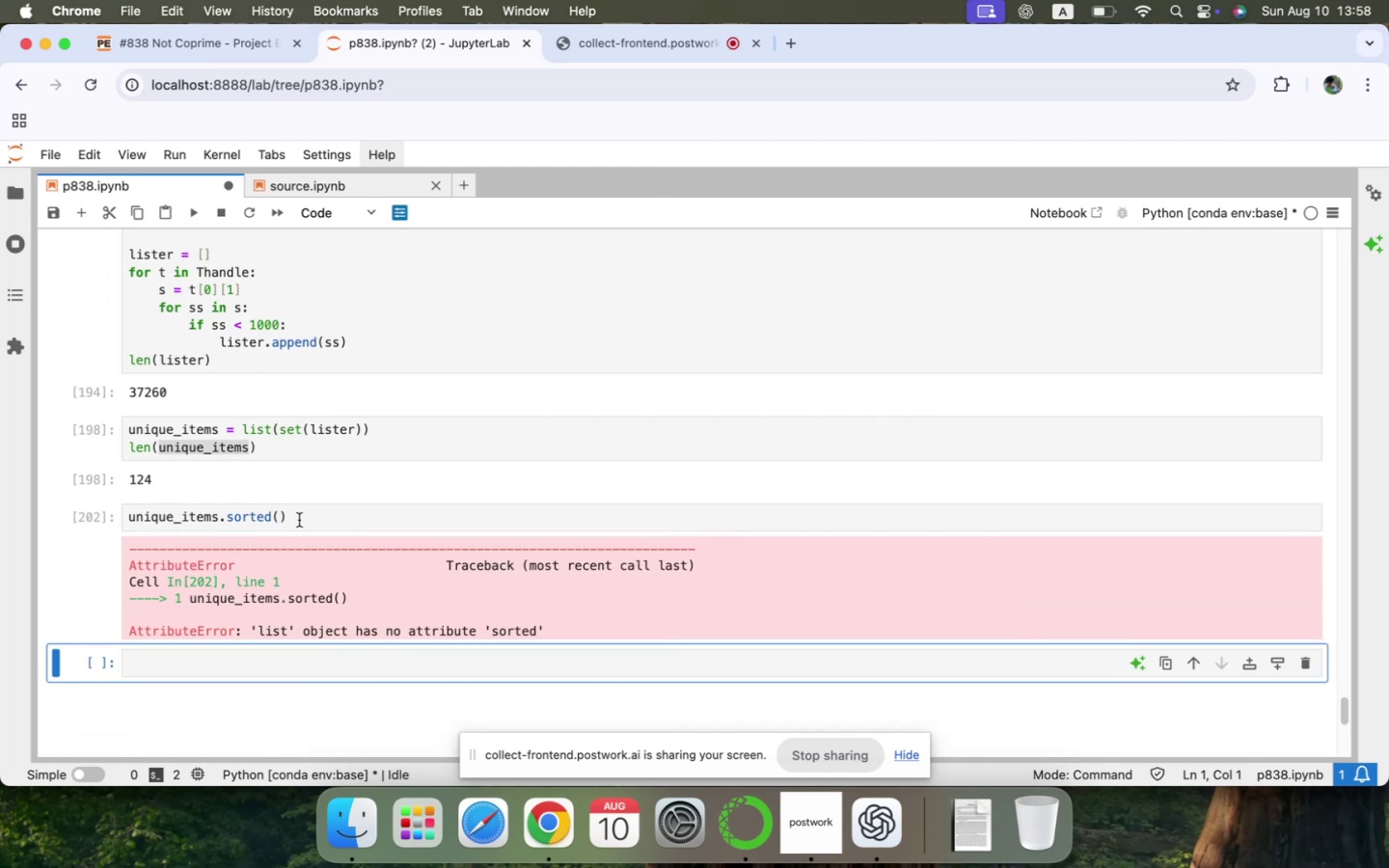 
key(Meta+CommandLeft)
 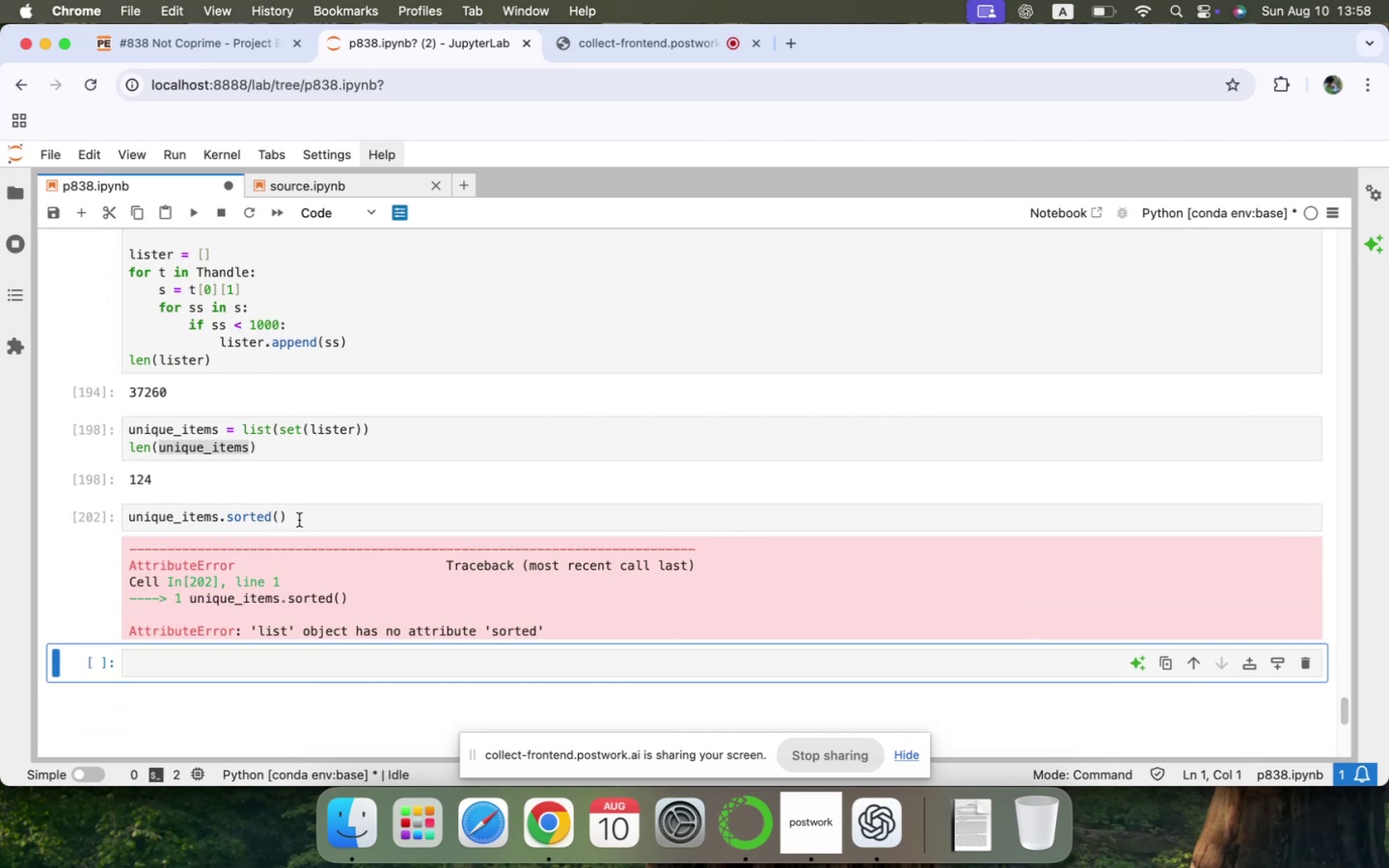 
key(Meta+Tab)
 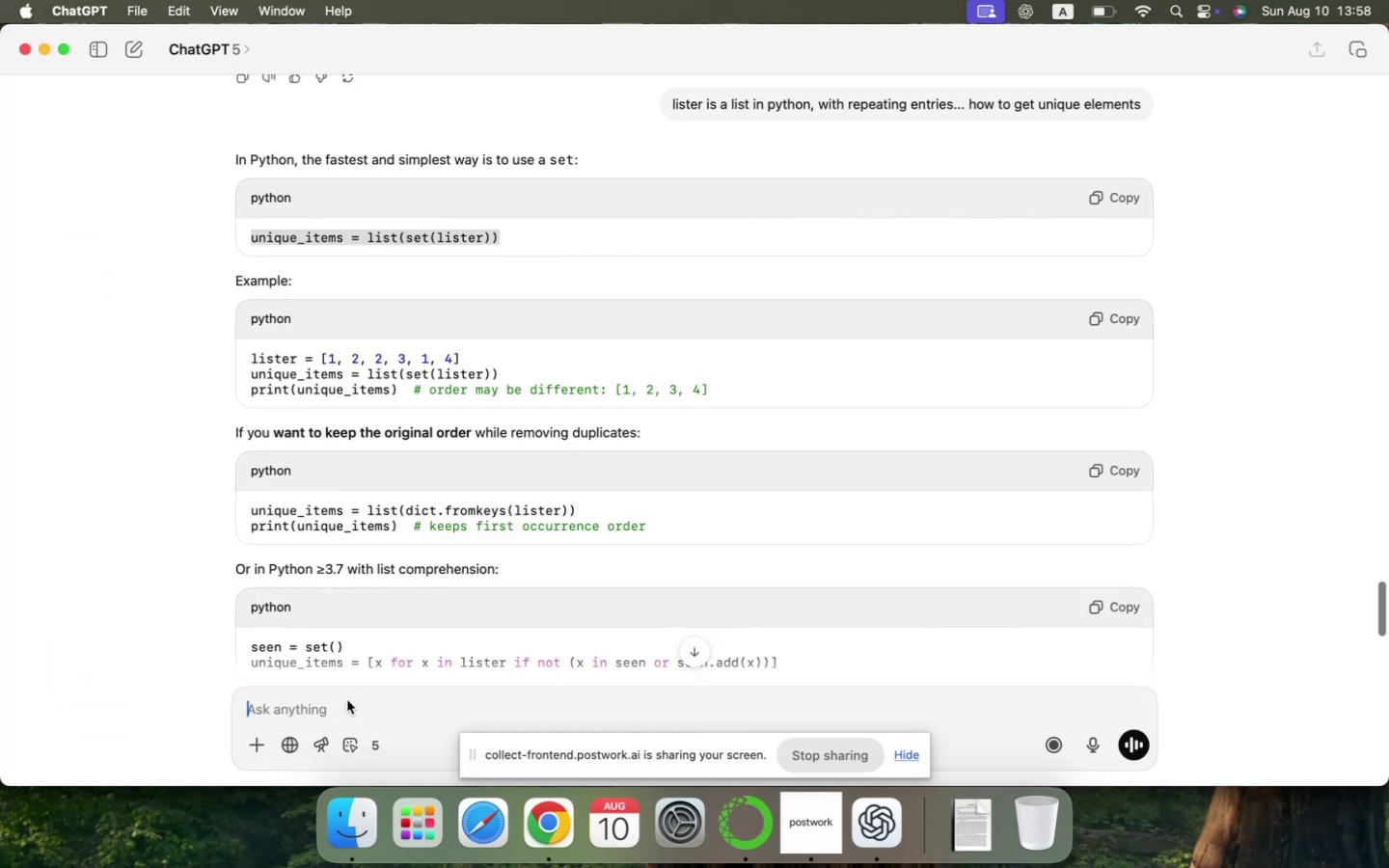 
type(how to sort)
 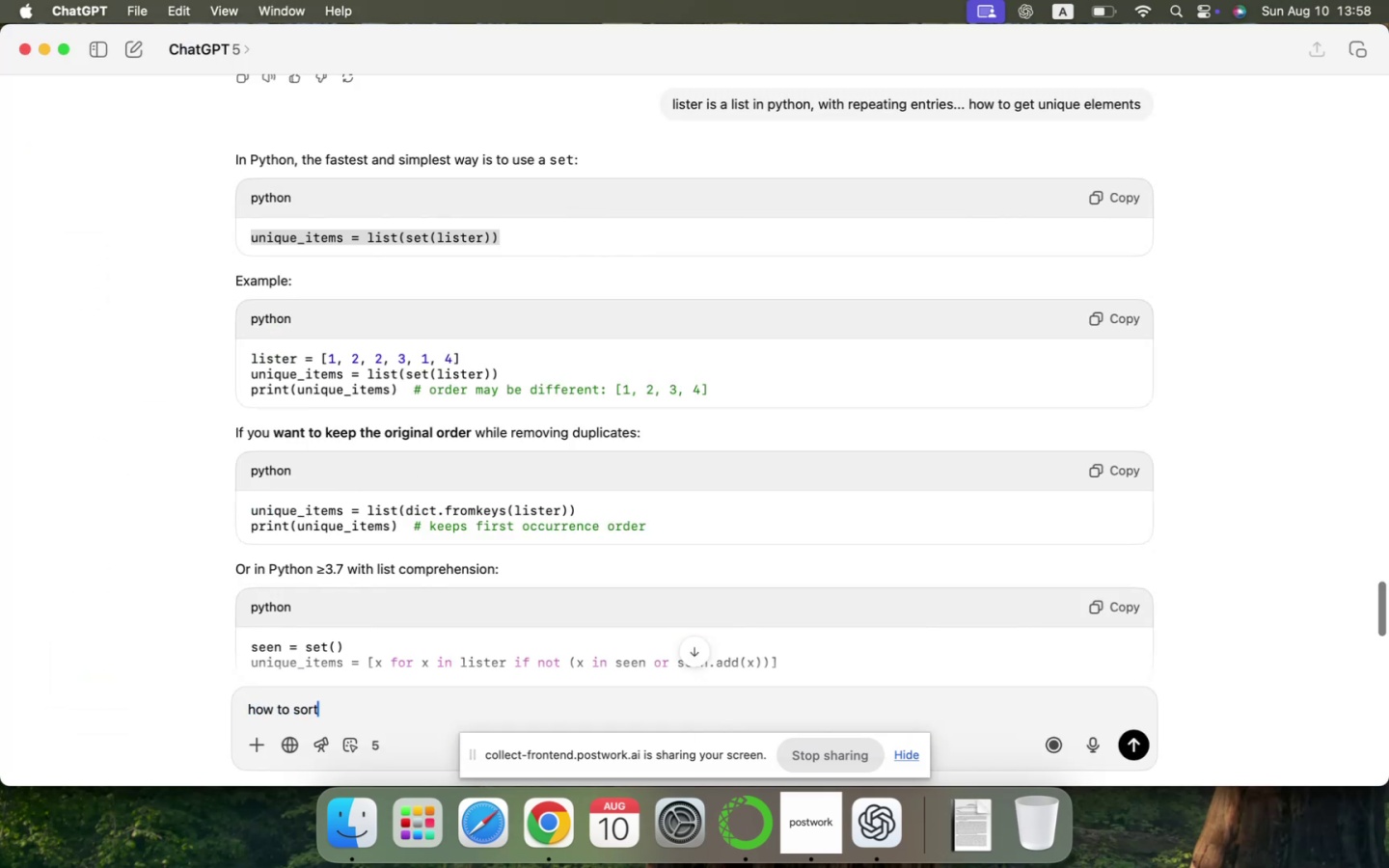 
key(Enter)
 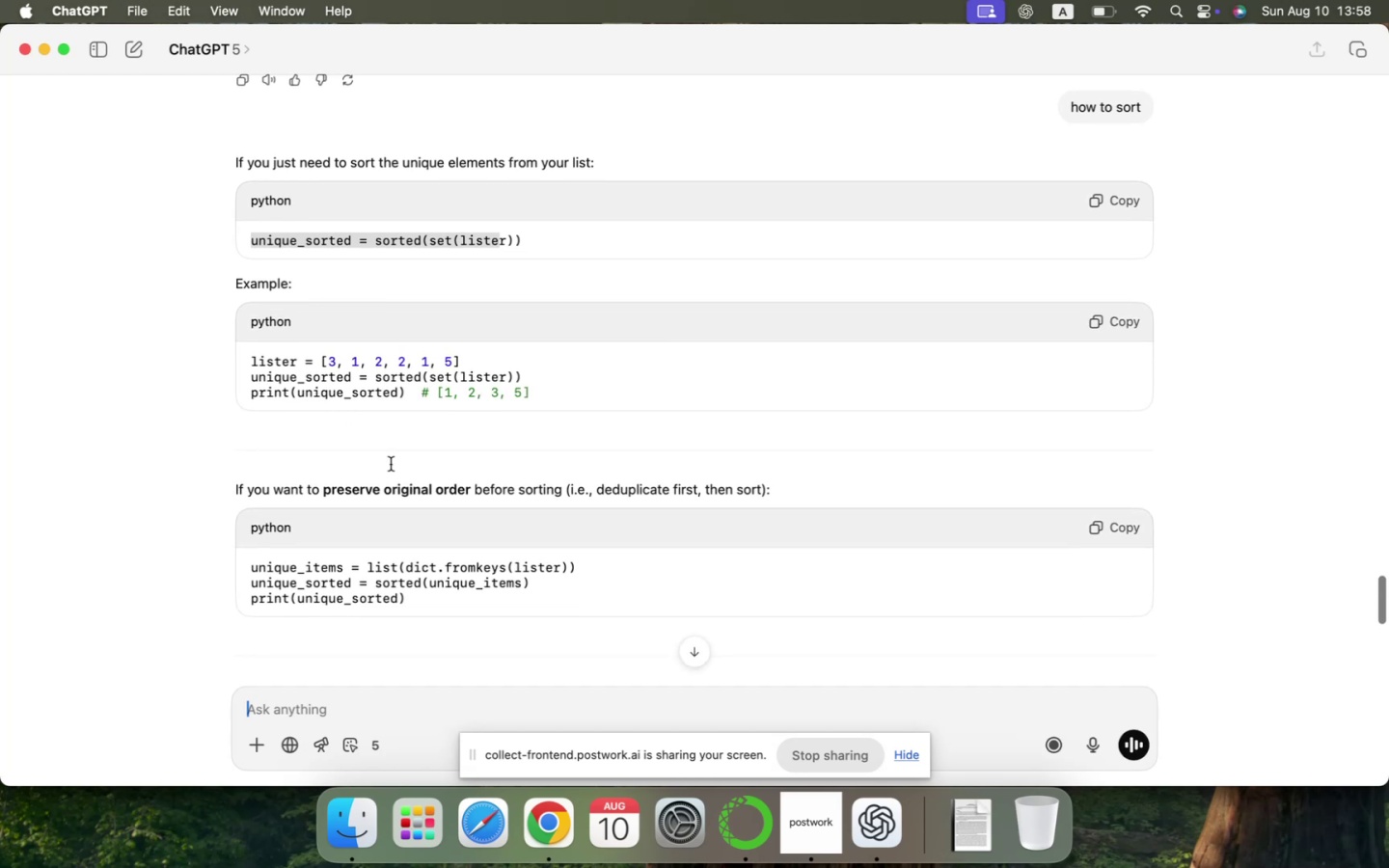 
wait(13.96)
 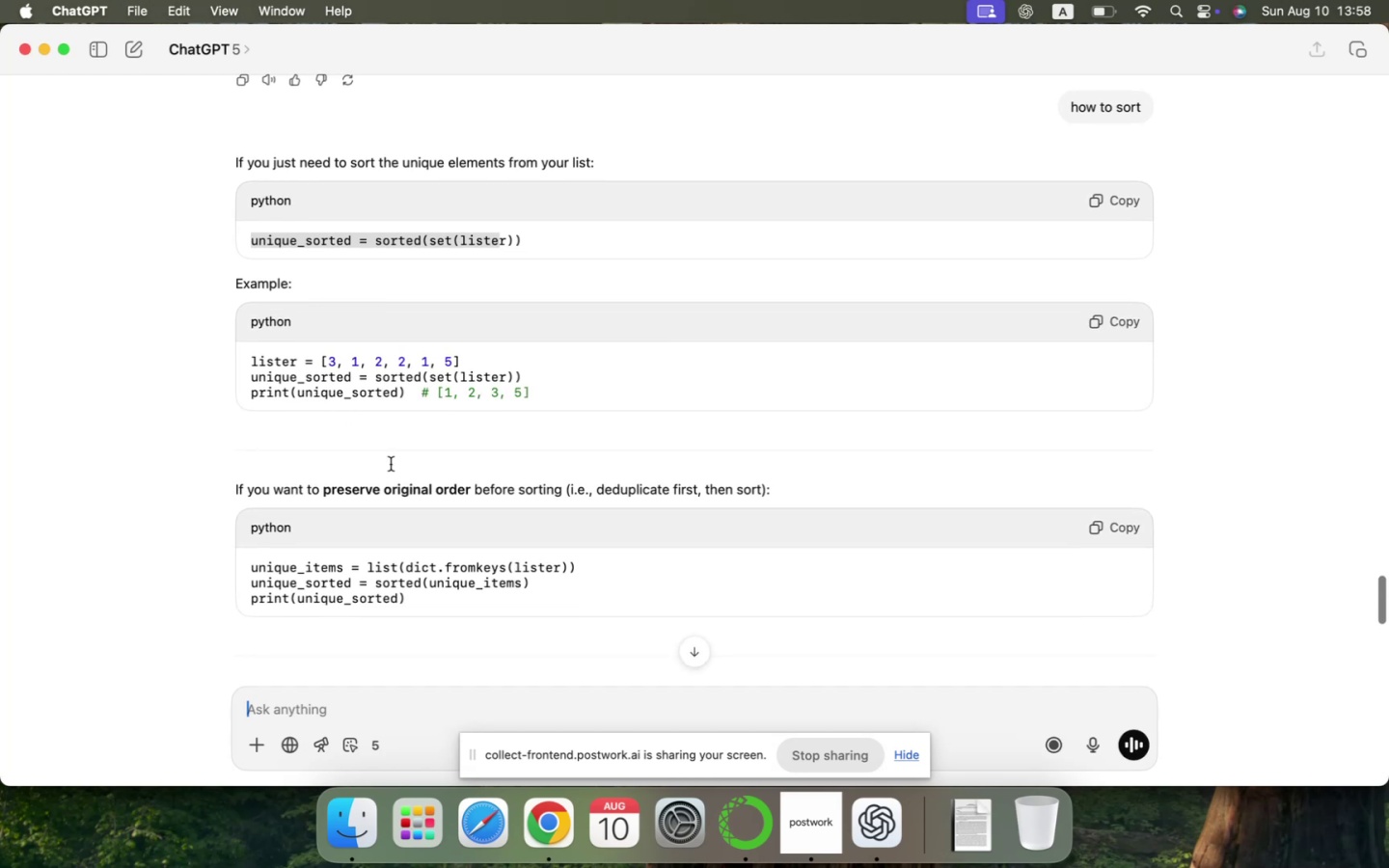 
key(Meta+CommandLeft)
 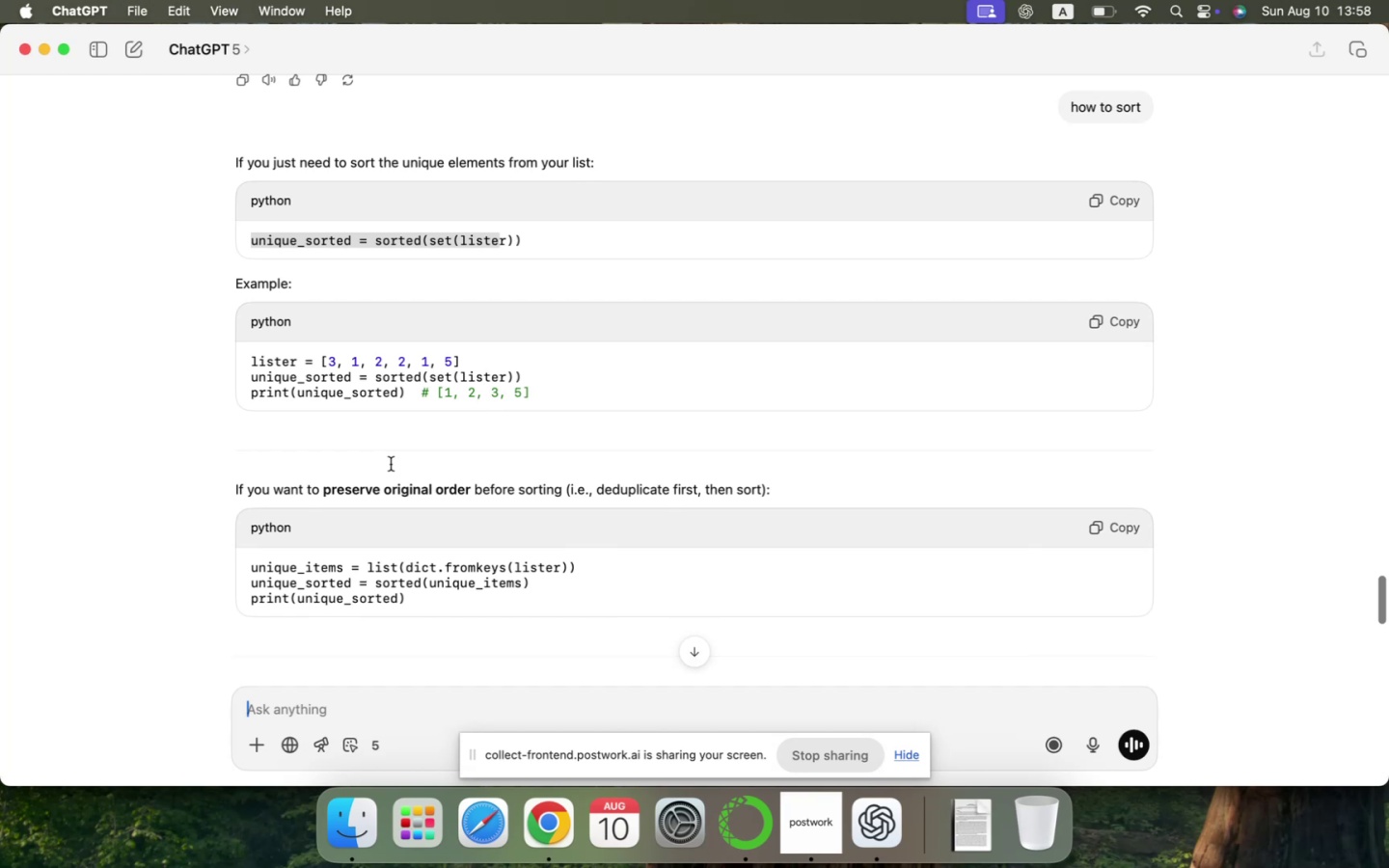 
key(Meta+Tab)
 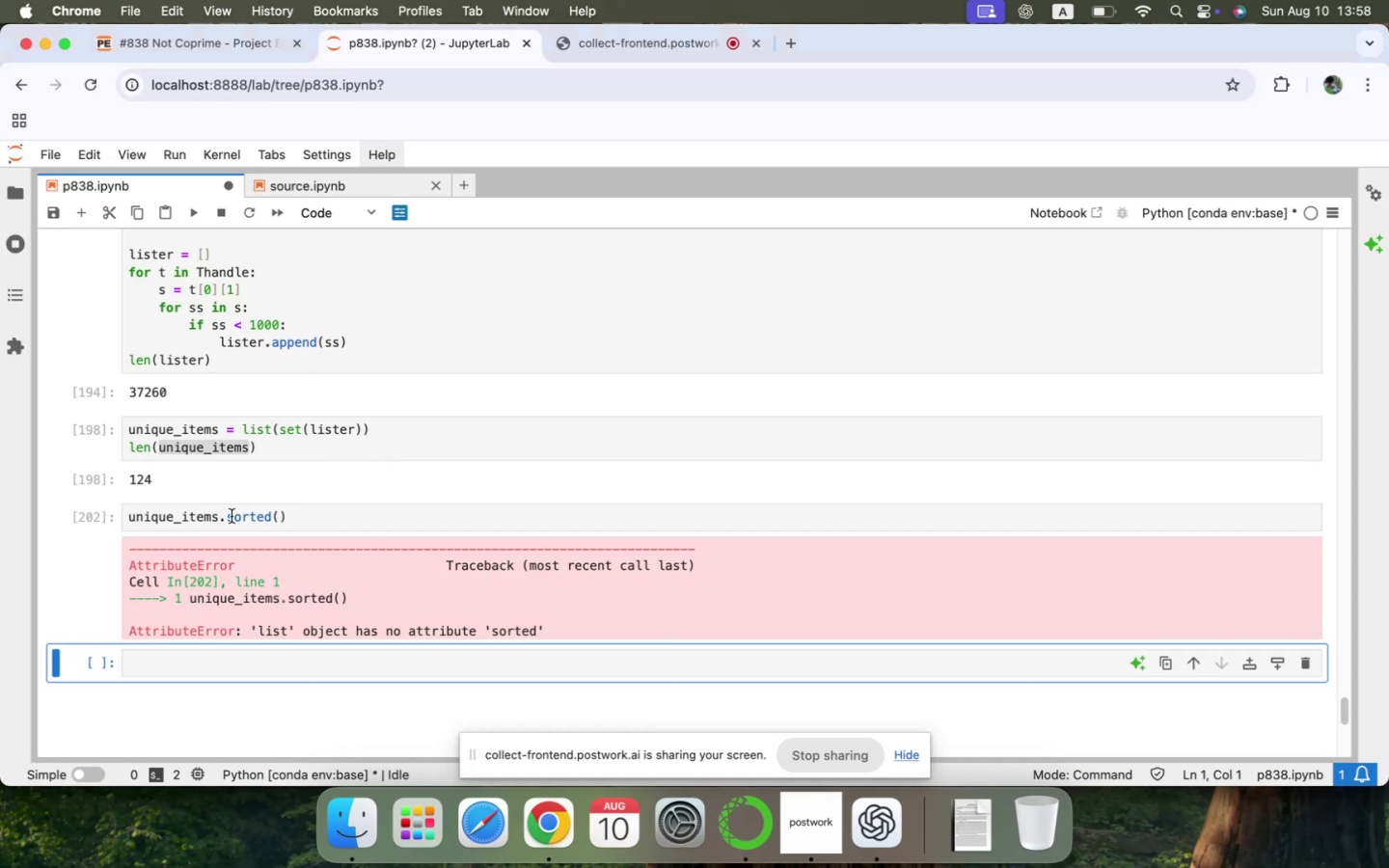 
left_click([306, 510])
 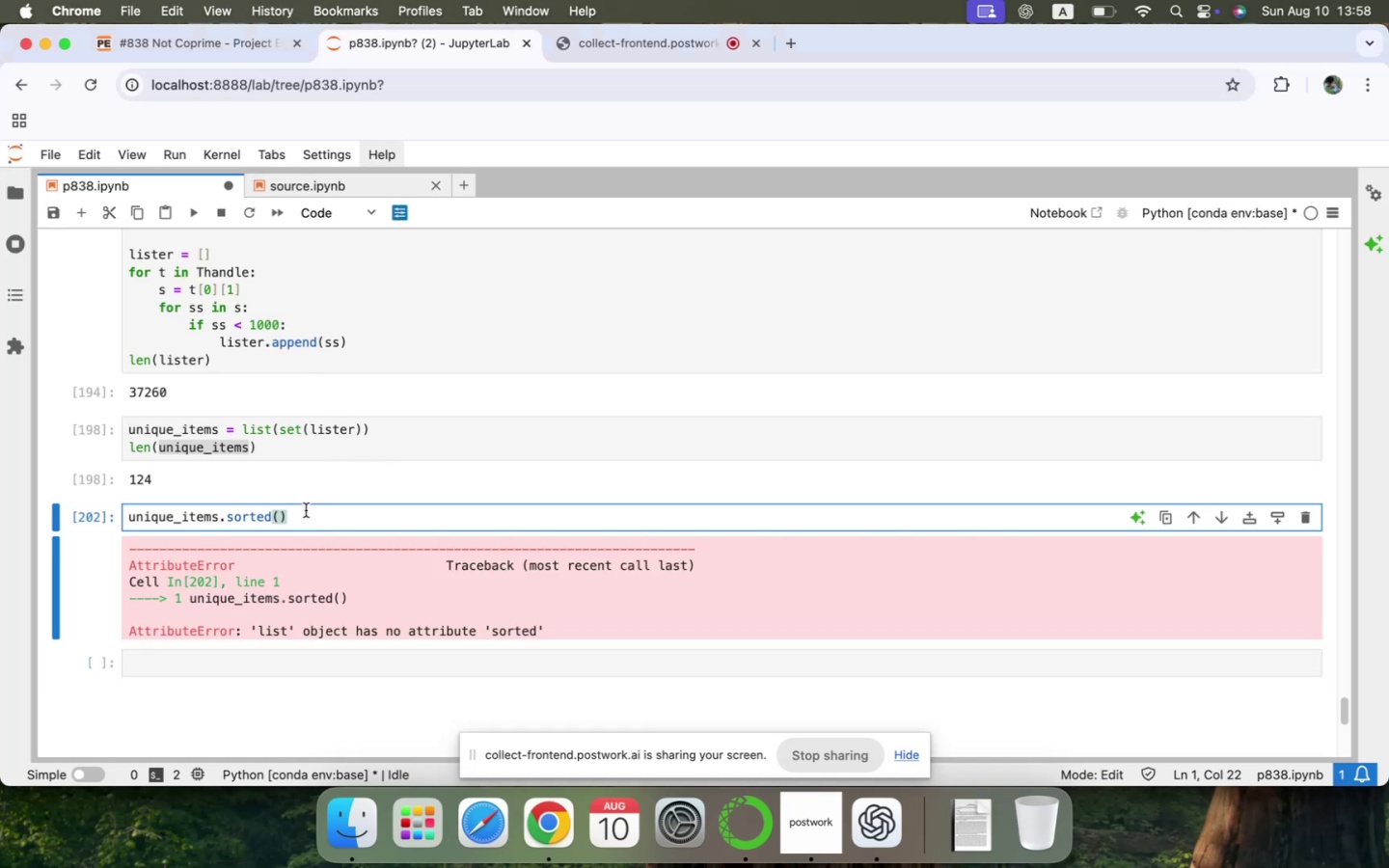 
key(ArrowLeft)
 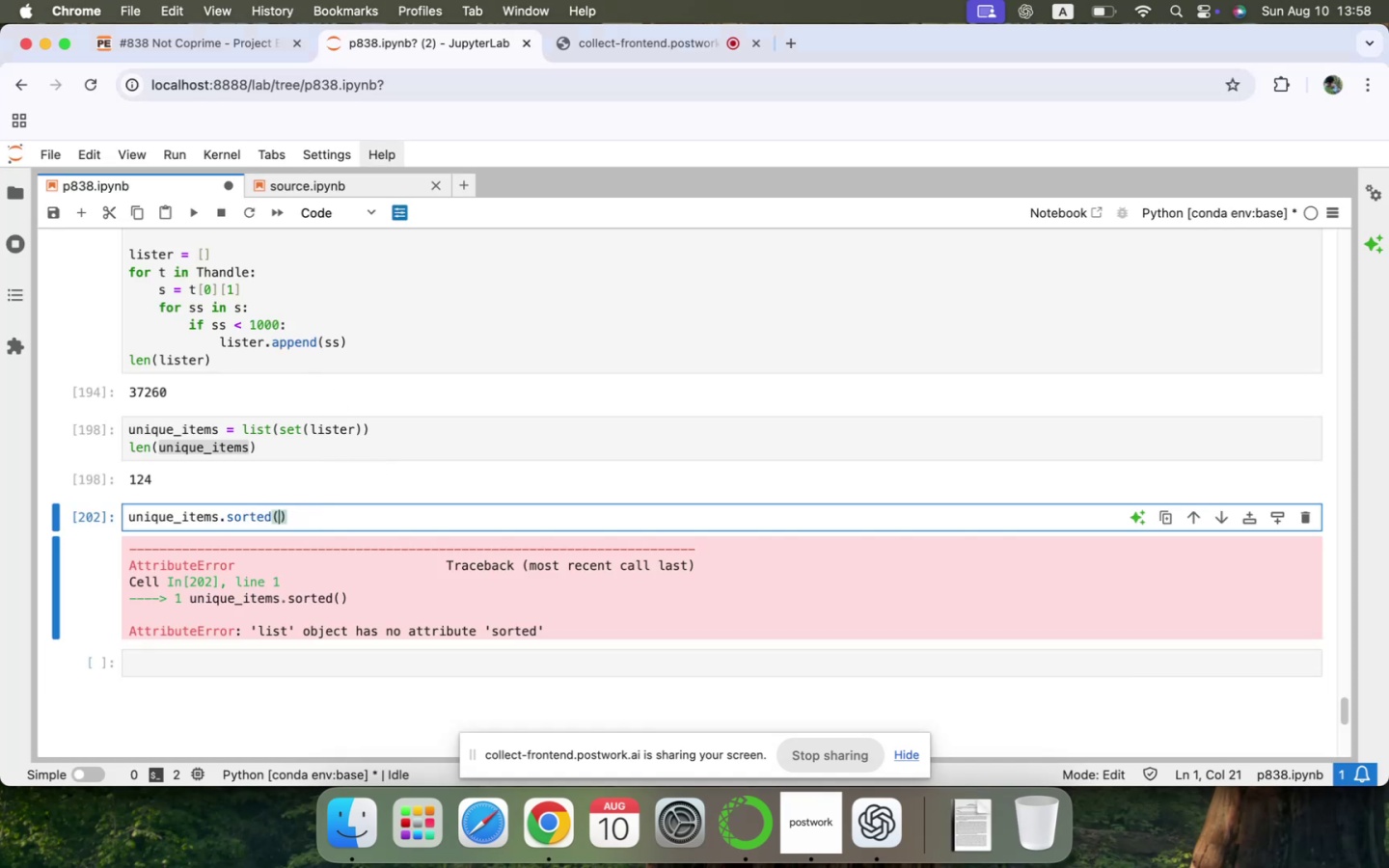 
key(ArrowRight)
 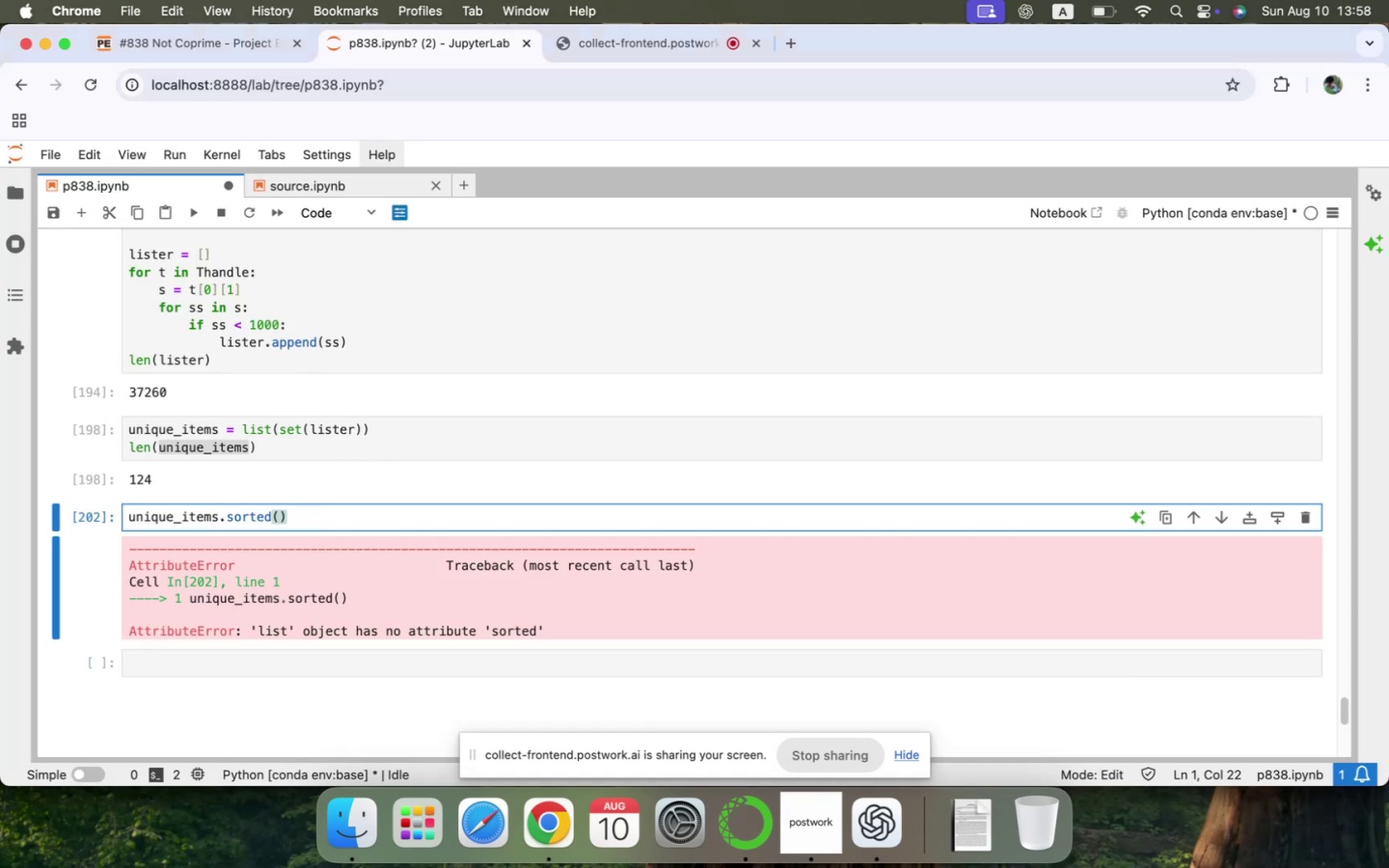 
key(Shift+ArrowLeft)
 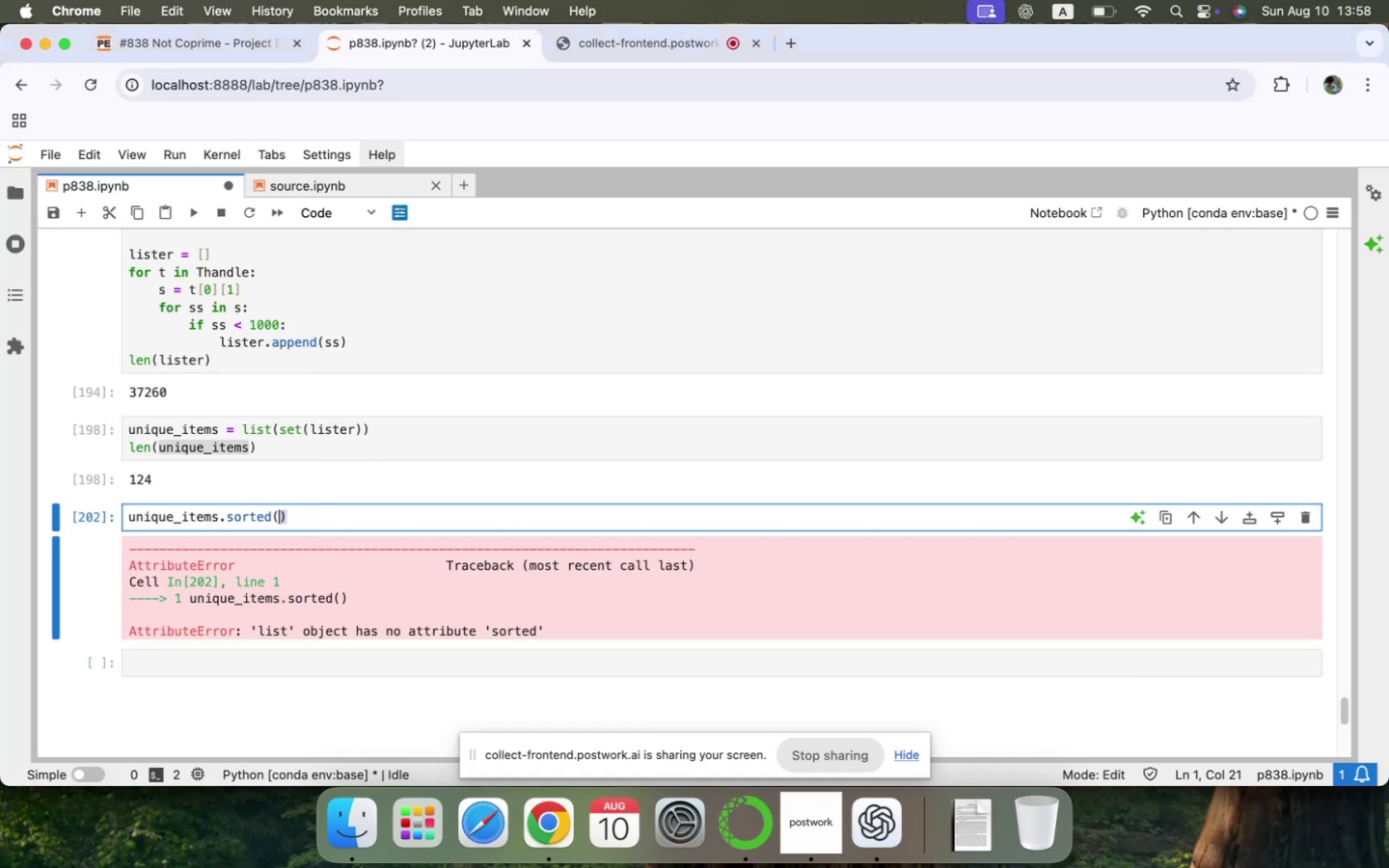 
key(Shift+ArrowLeft)
 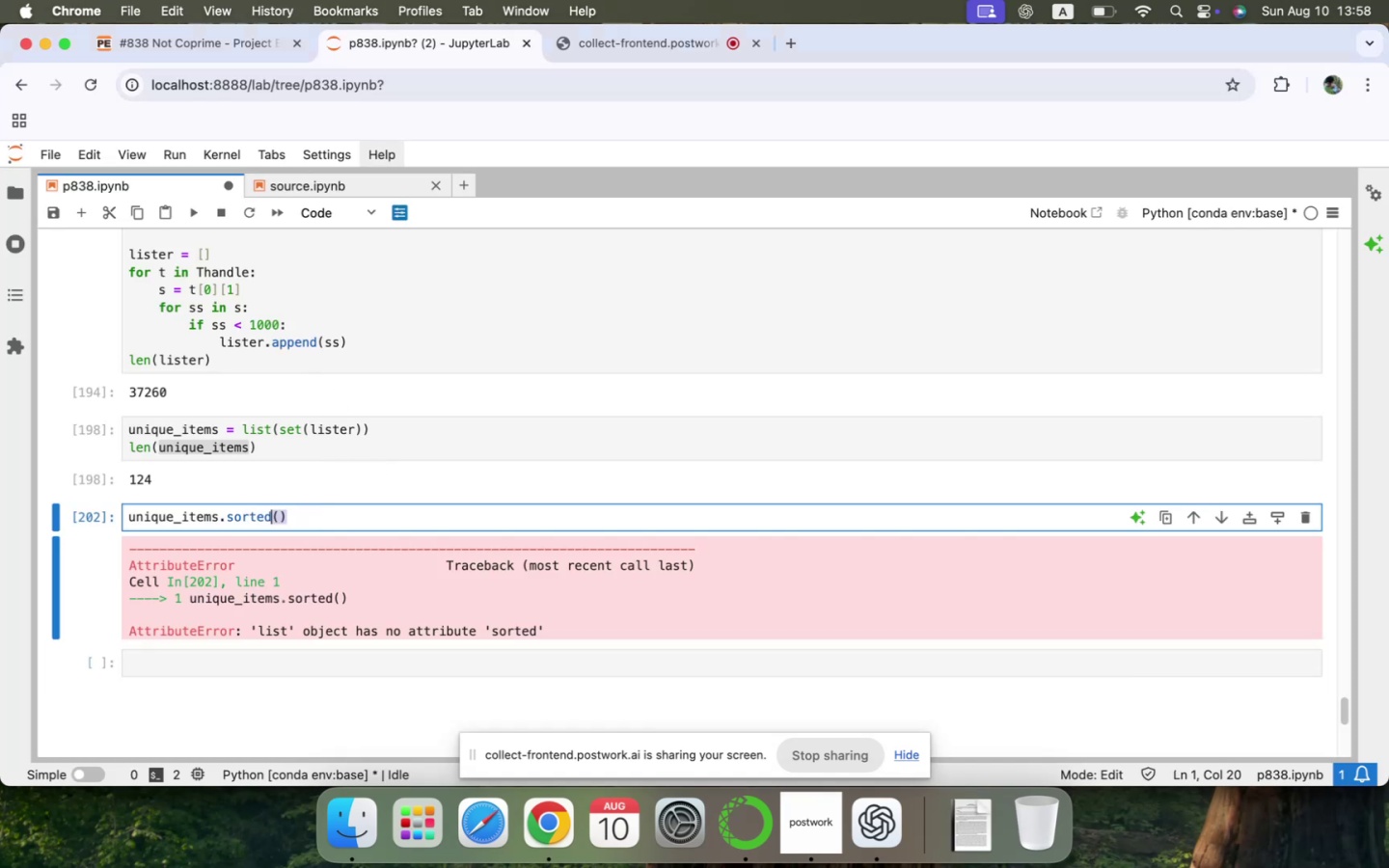 
key(ArrowRight)
 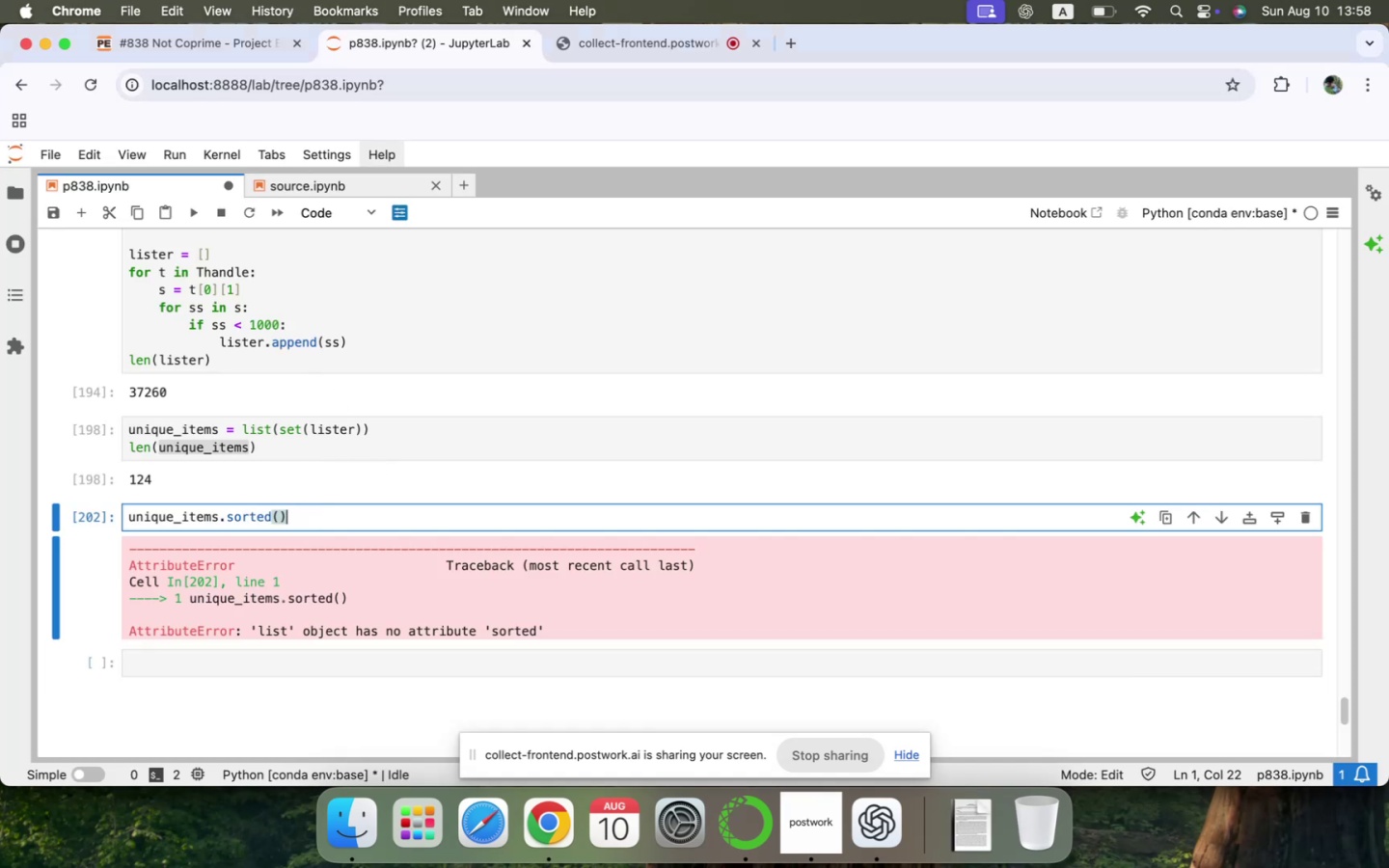 
key(ArrowLeft)
 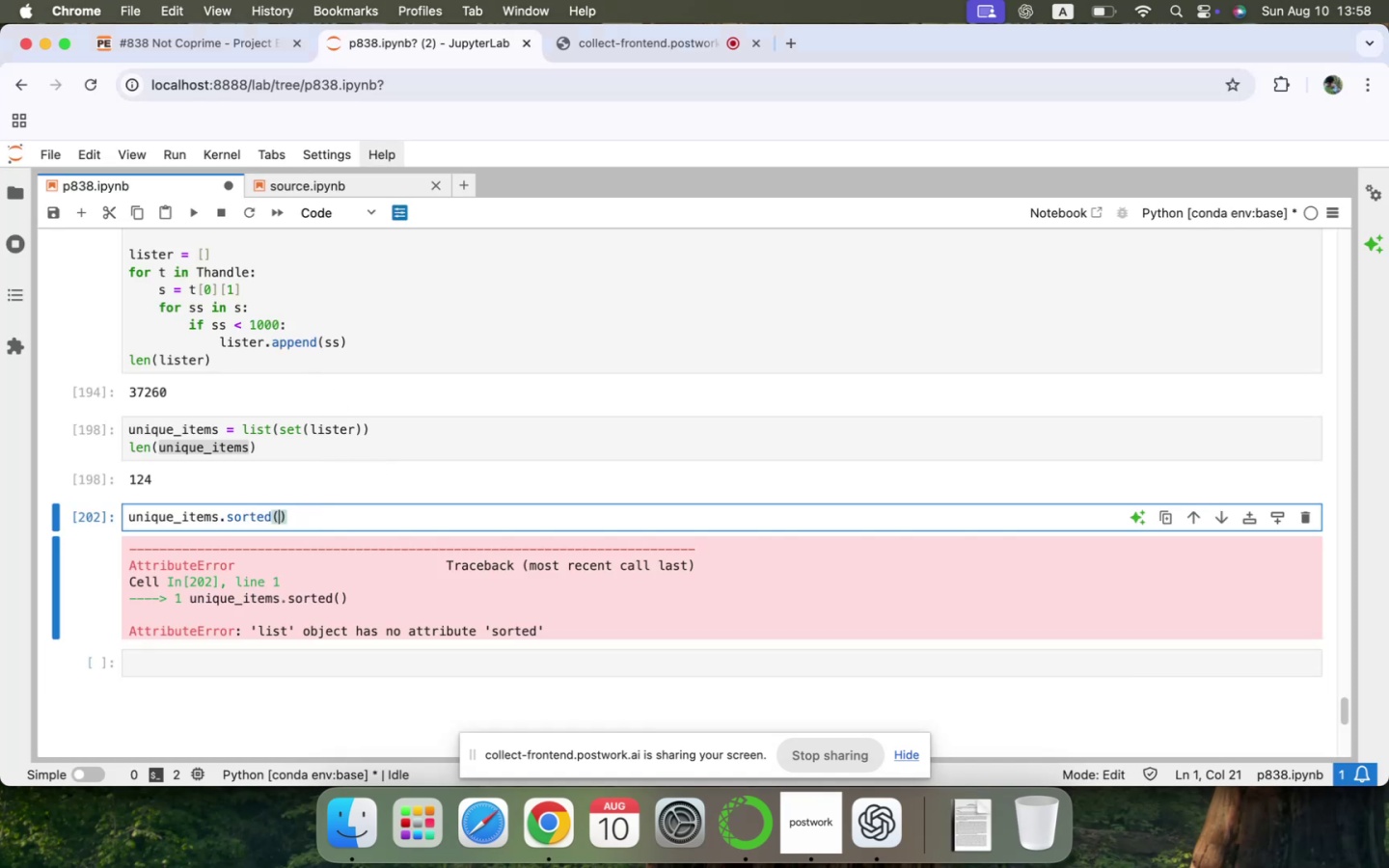 
key(Shift+ArrowLeft)
 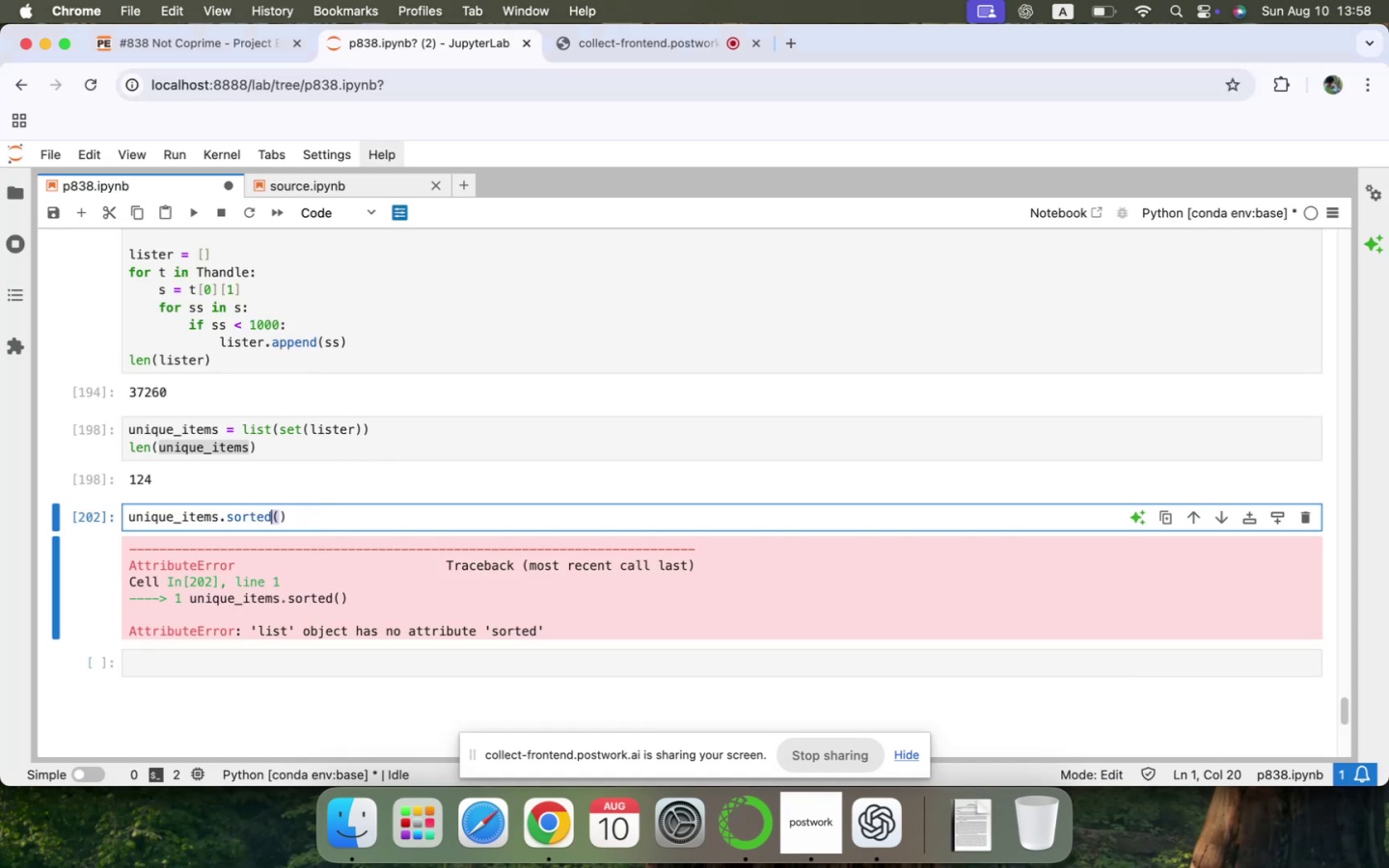 
key(Shift+ArrowLeft)
 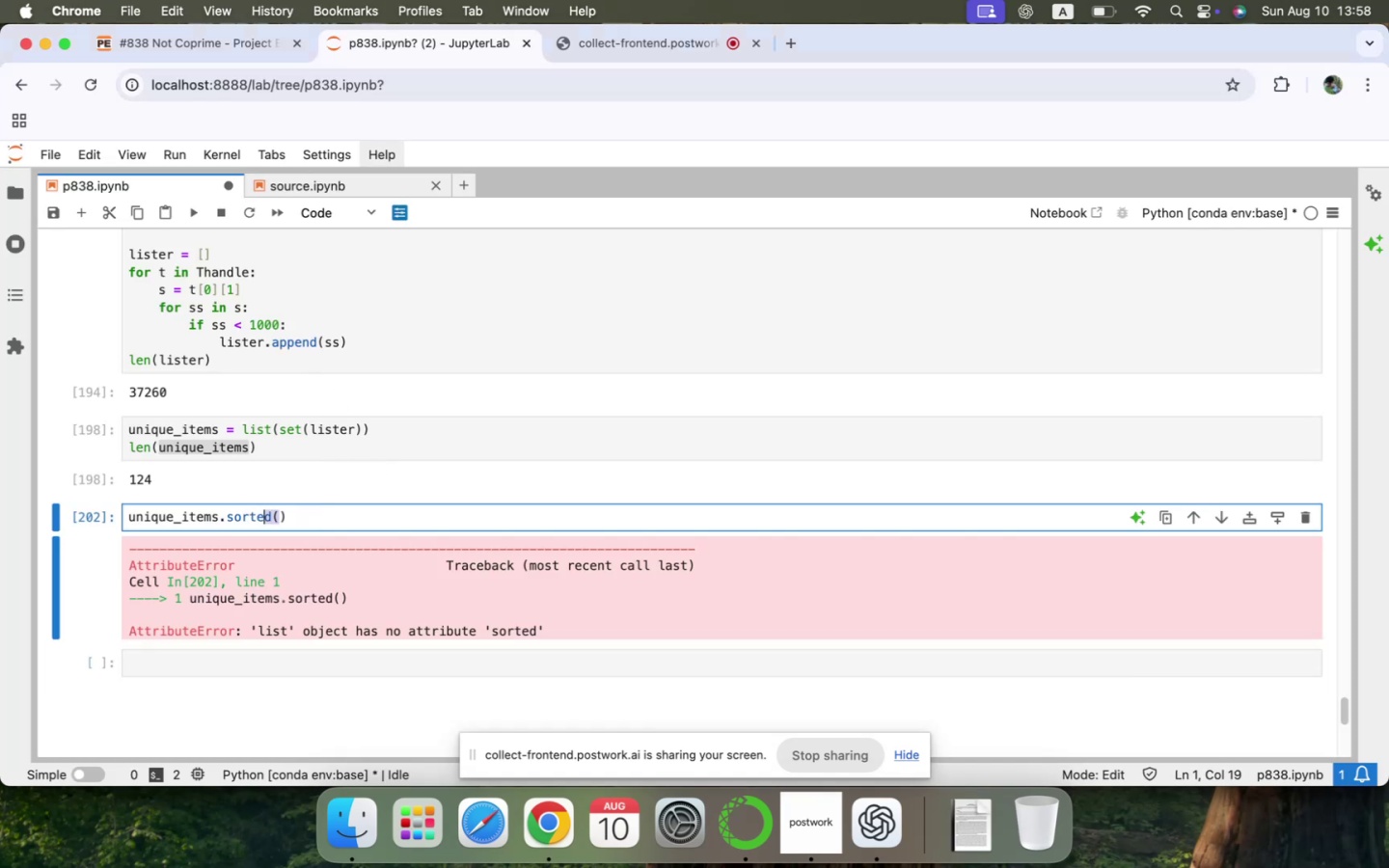 
key(Shift+ArrowLeft)
 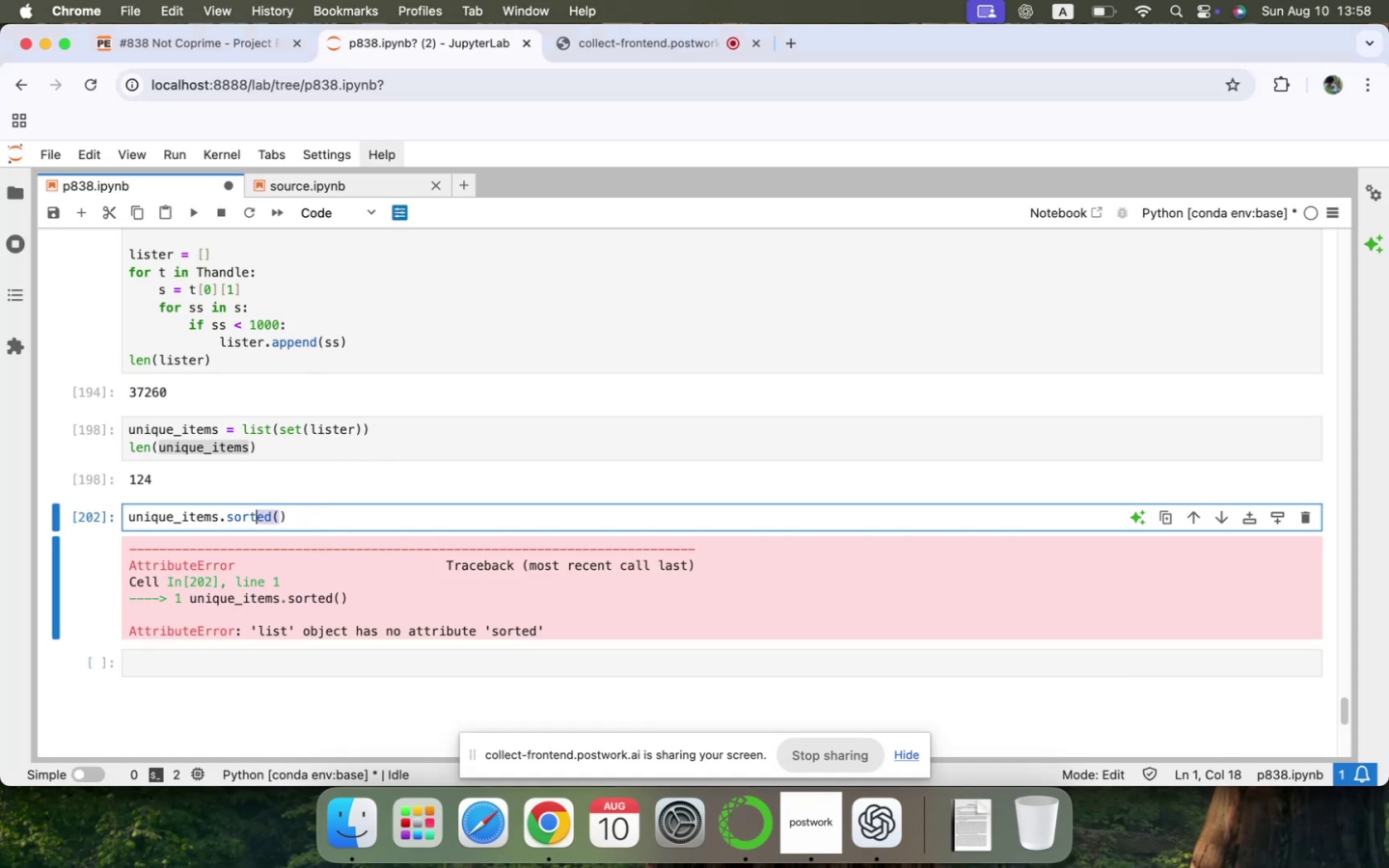 
key(Shift+ArrowLeft)
 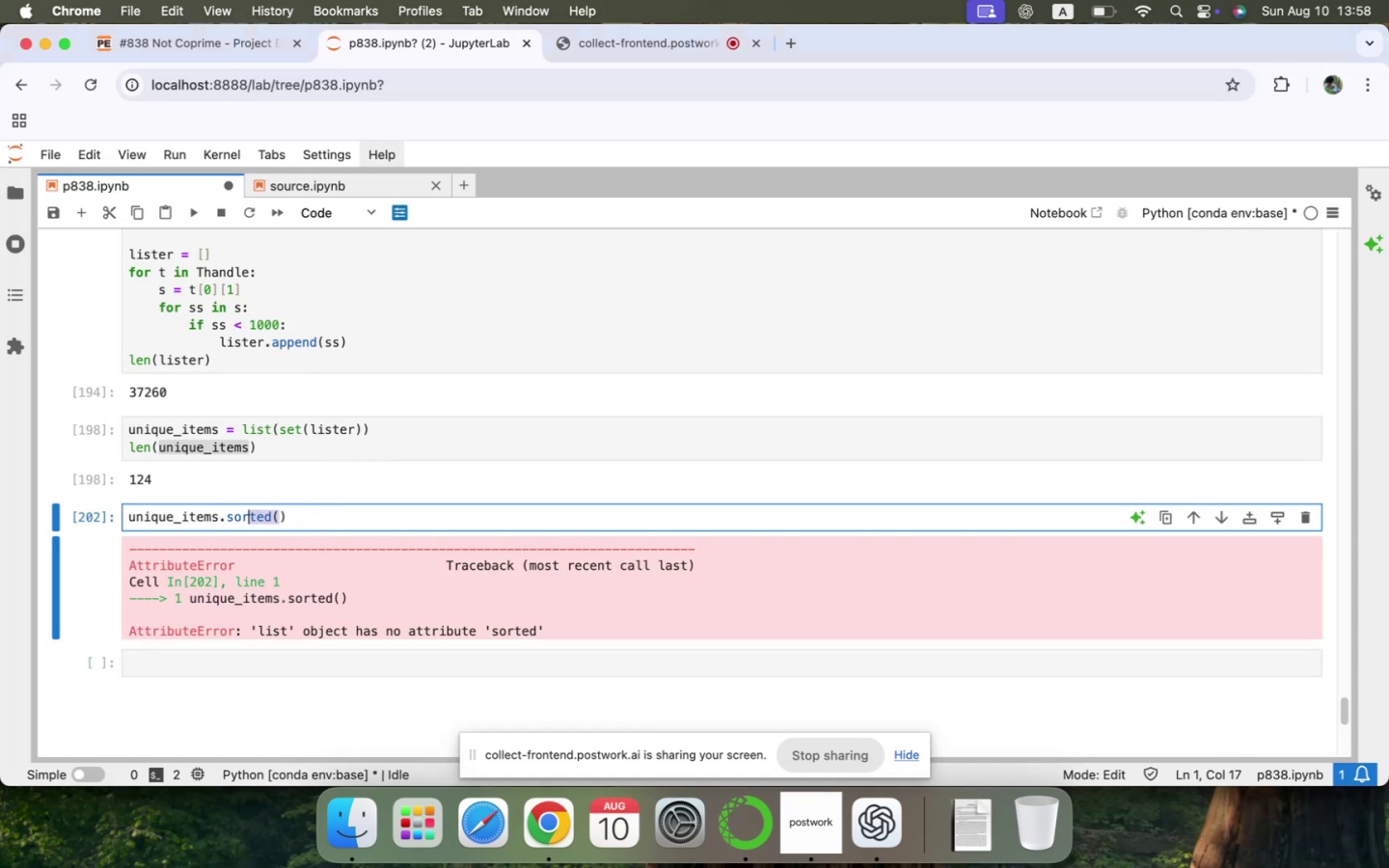 
key(Shift+ArrowLeft)
 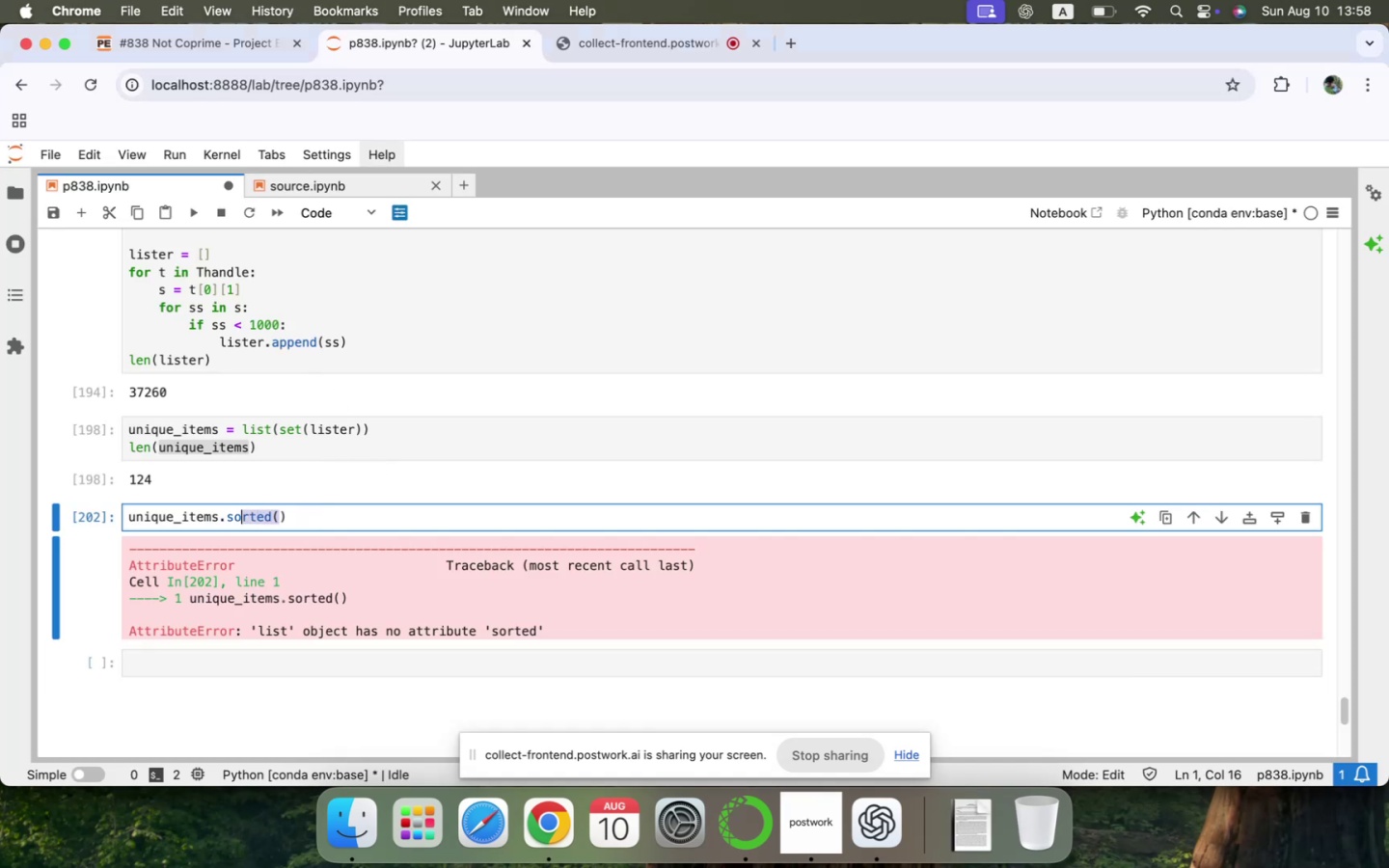 
key(Shift+ArrowLeft)
 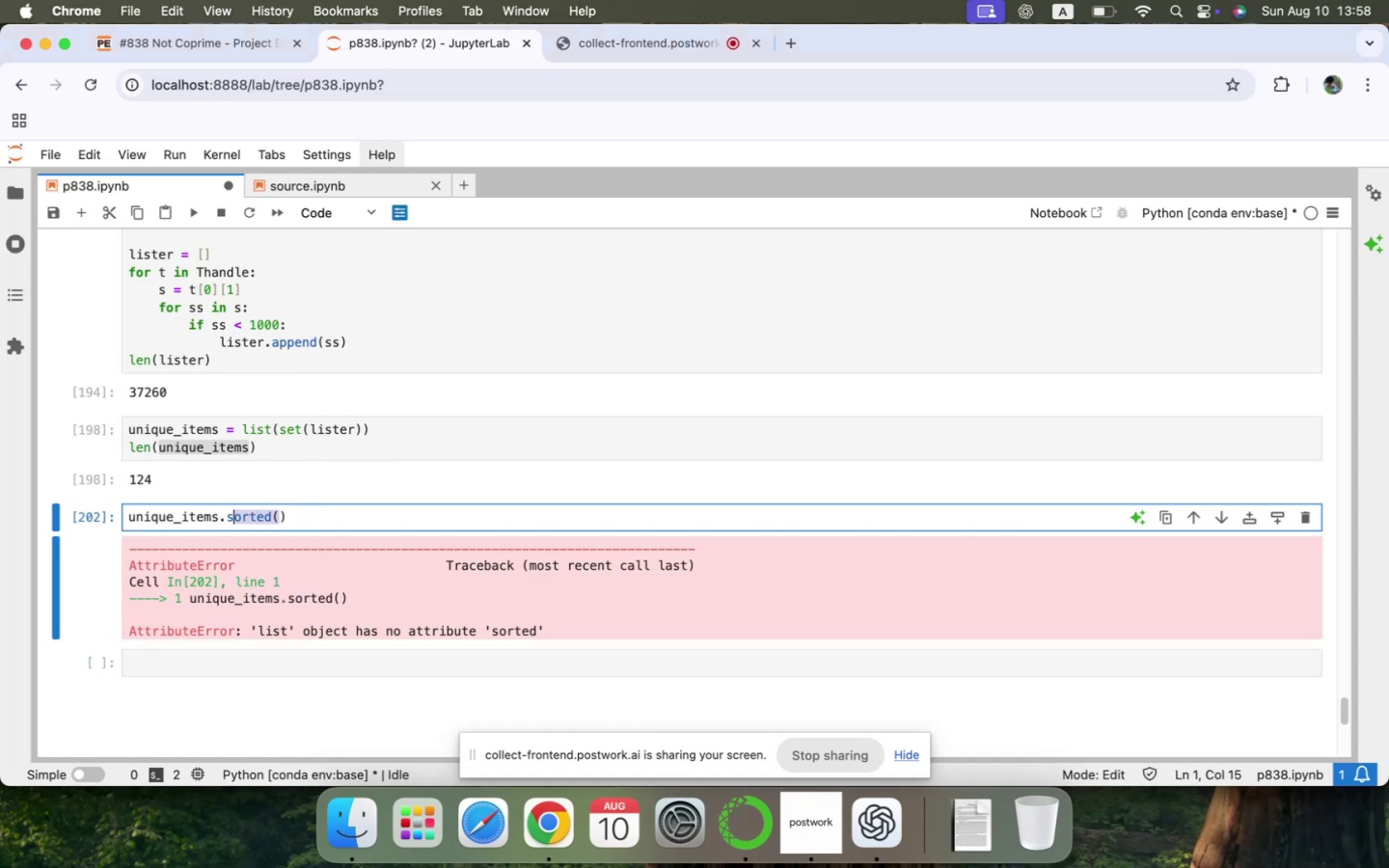 
key(Shift+ArrowLeft)
 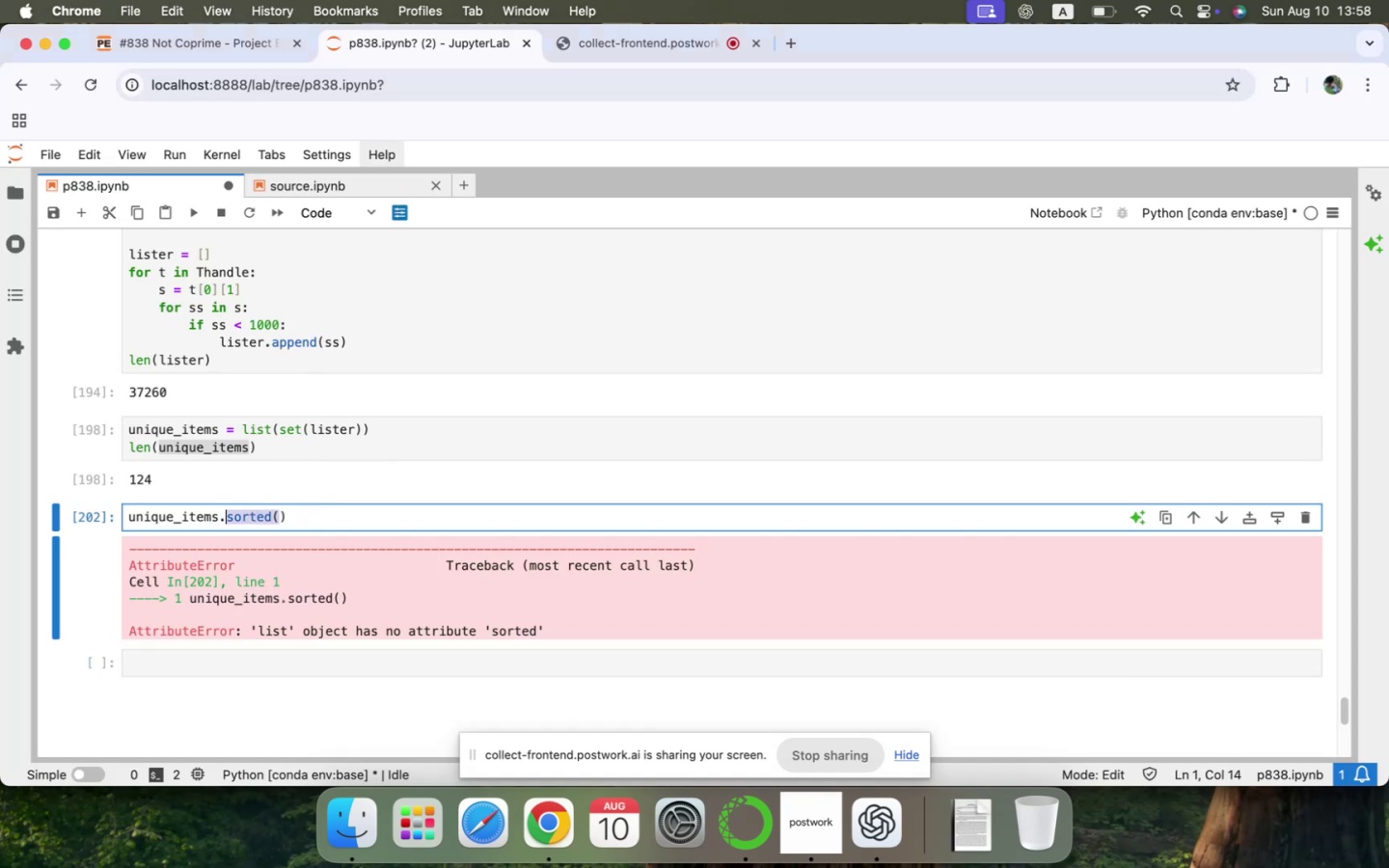 
key(Meta+CommandLeft)
 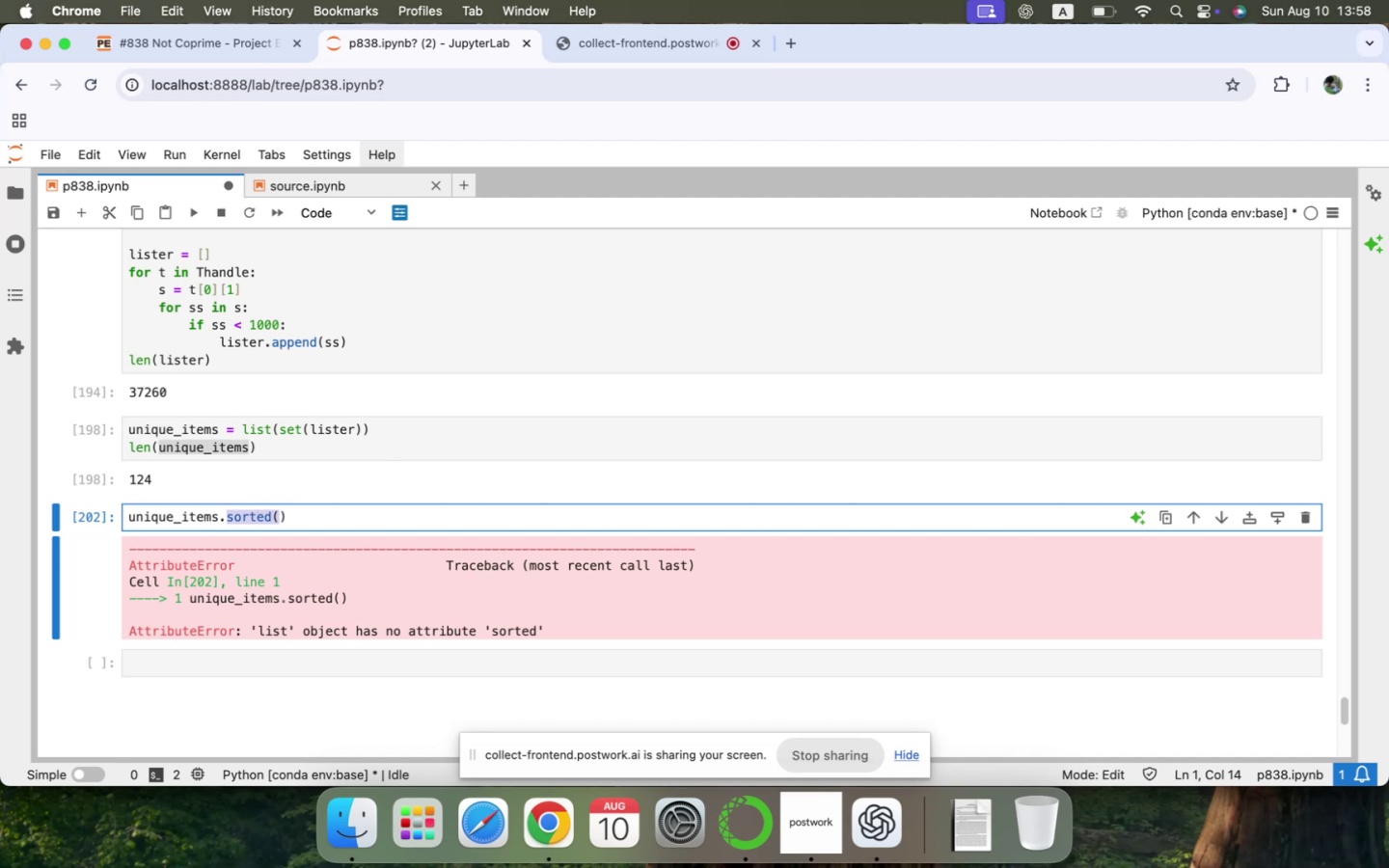 
key(Meta+X)
 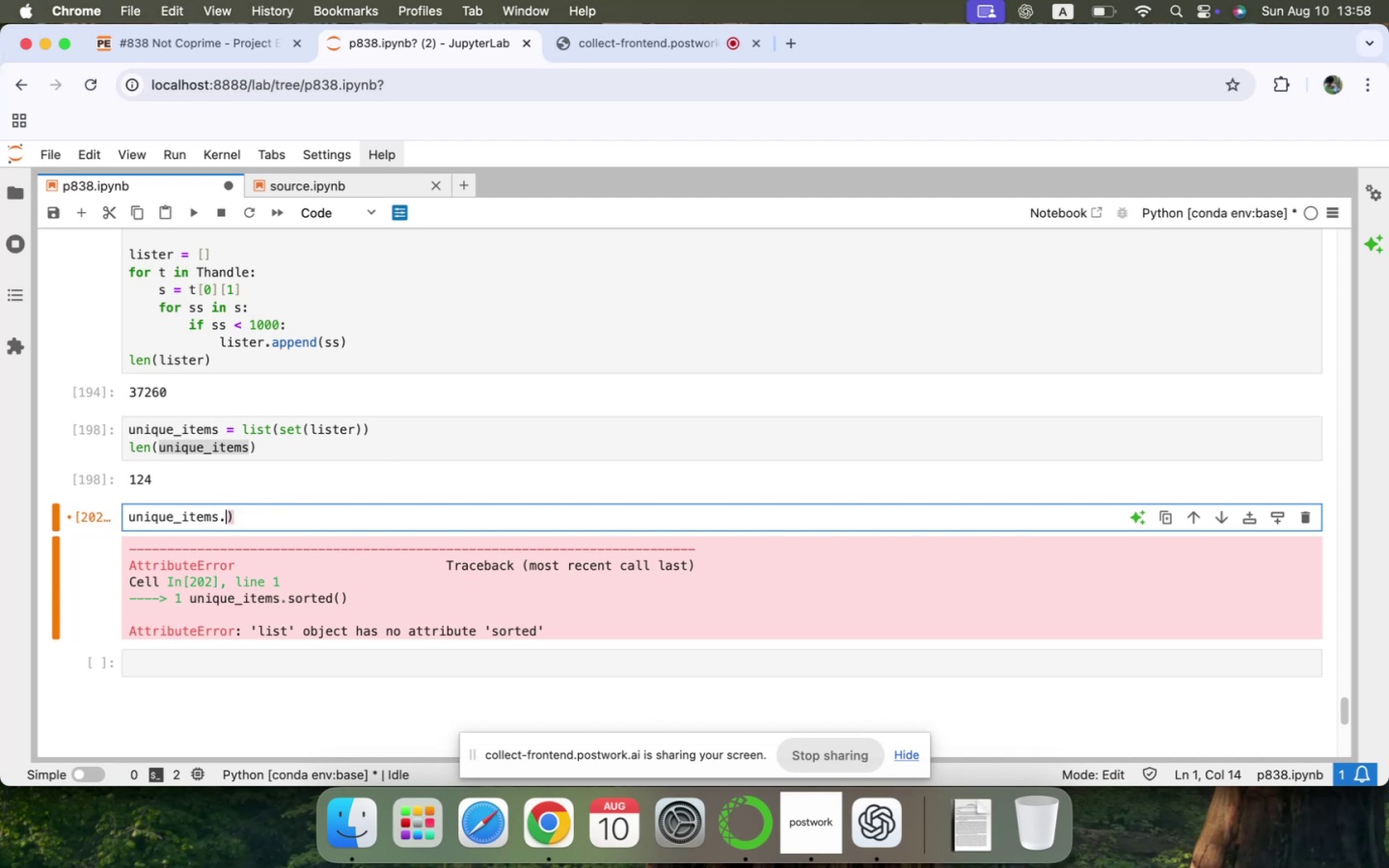 
key(Backspace)
 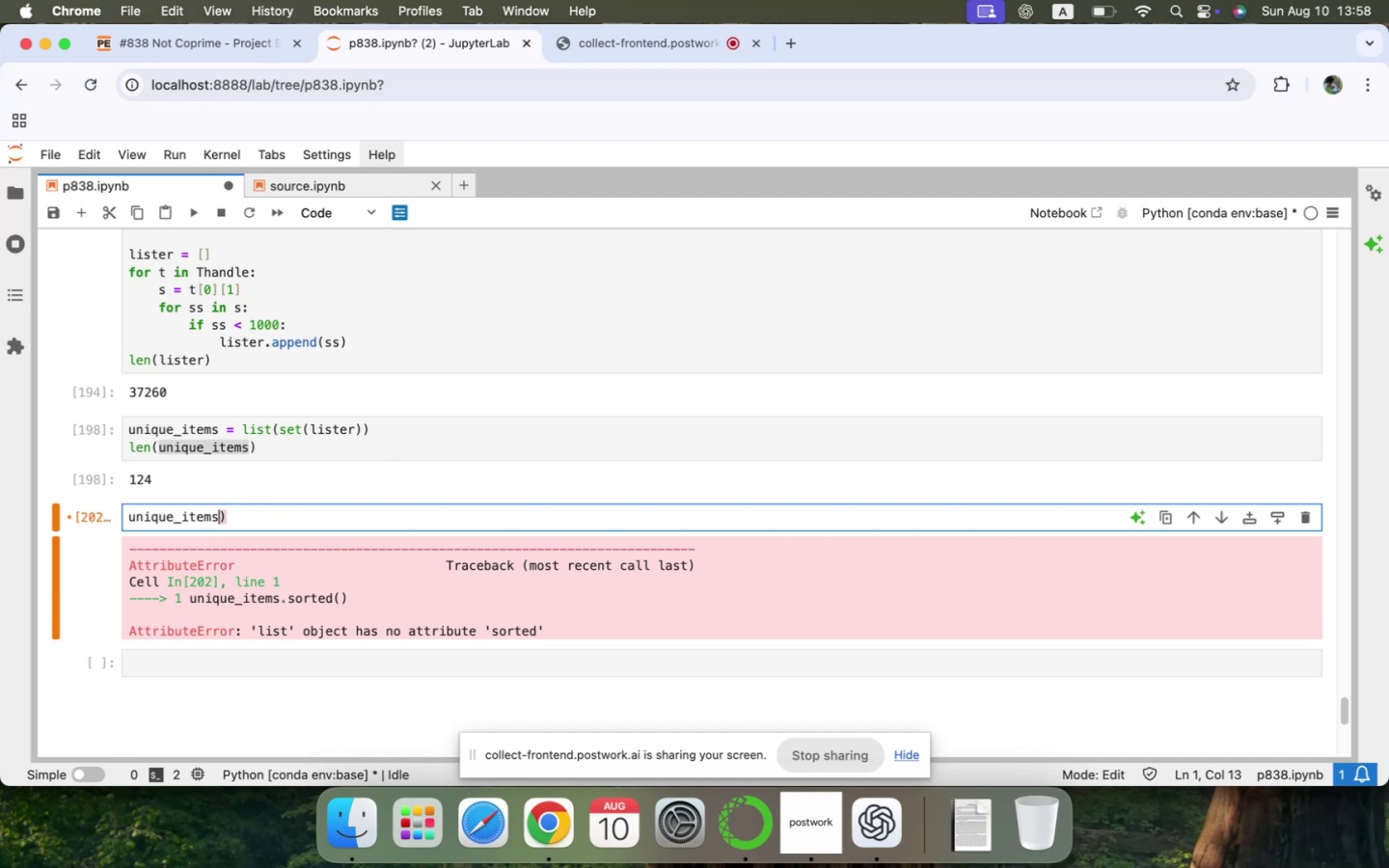 
key(ArrowUp)
 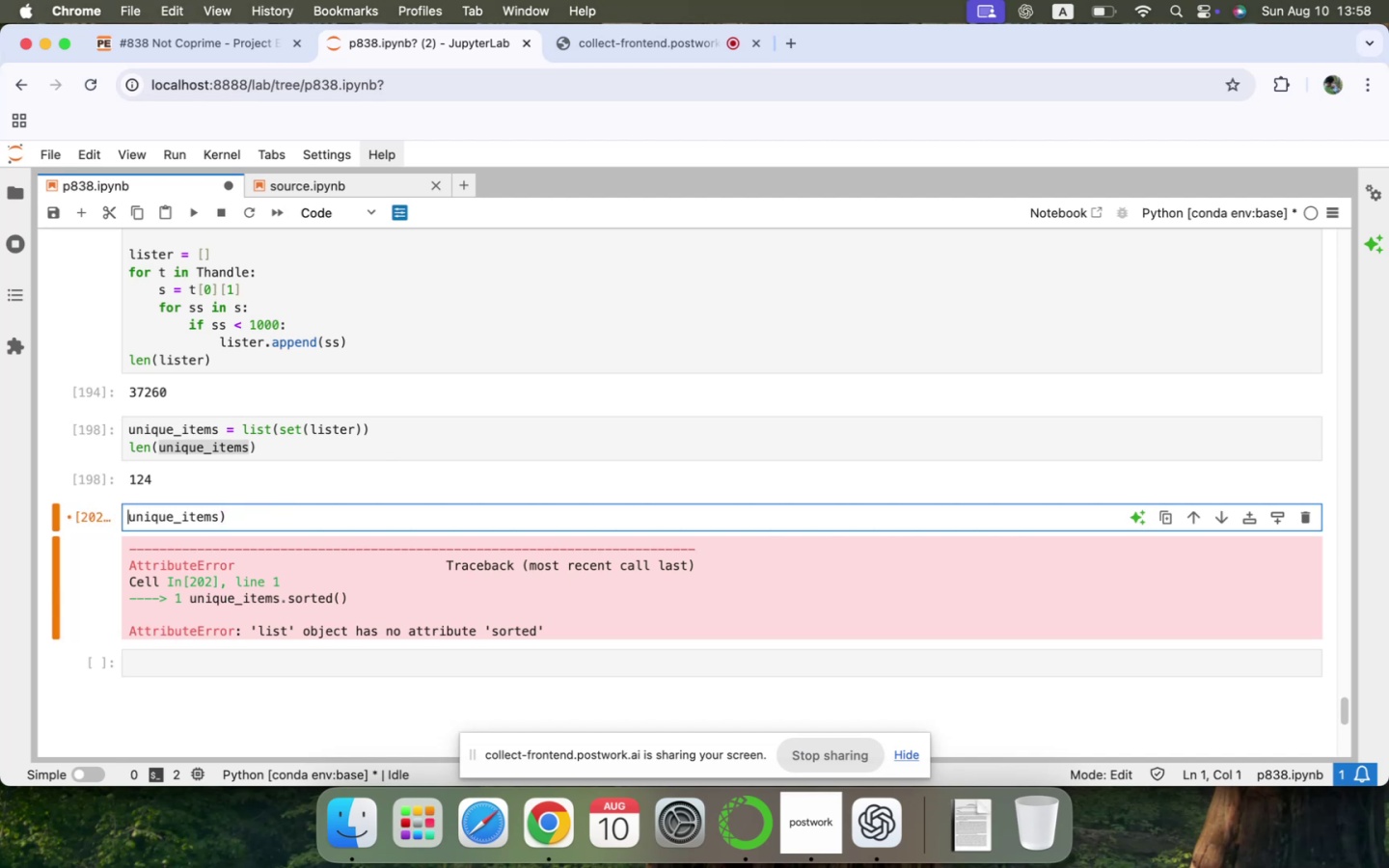 
key(Meta+V)
 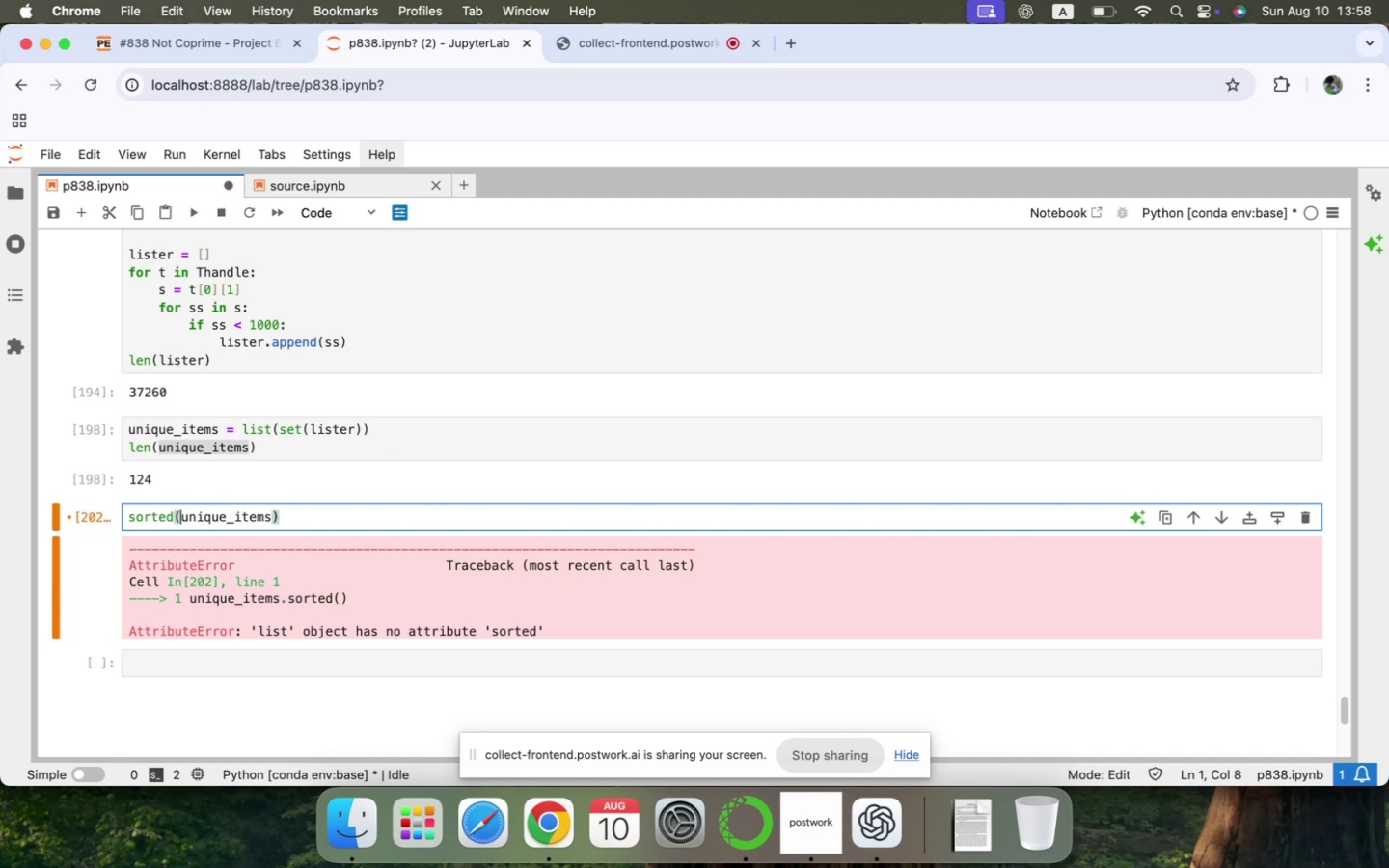 
key(ArrowDown)
 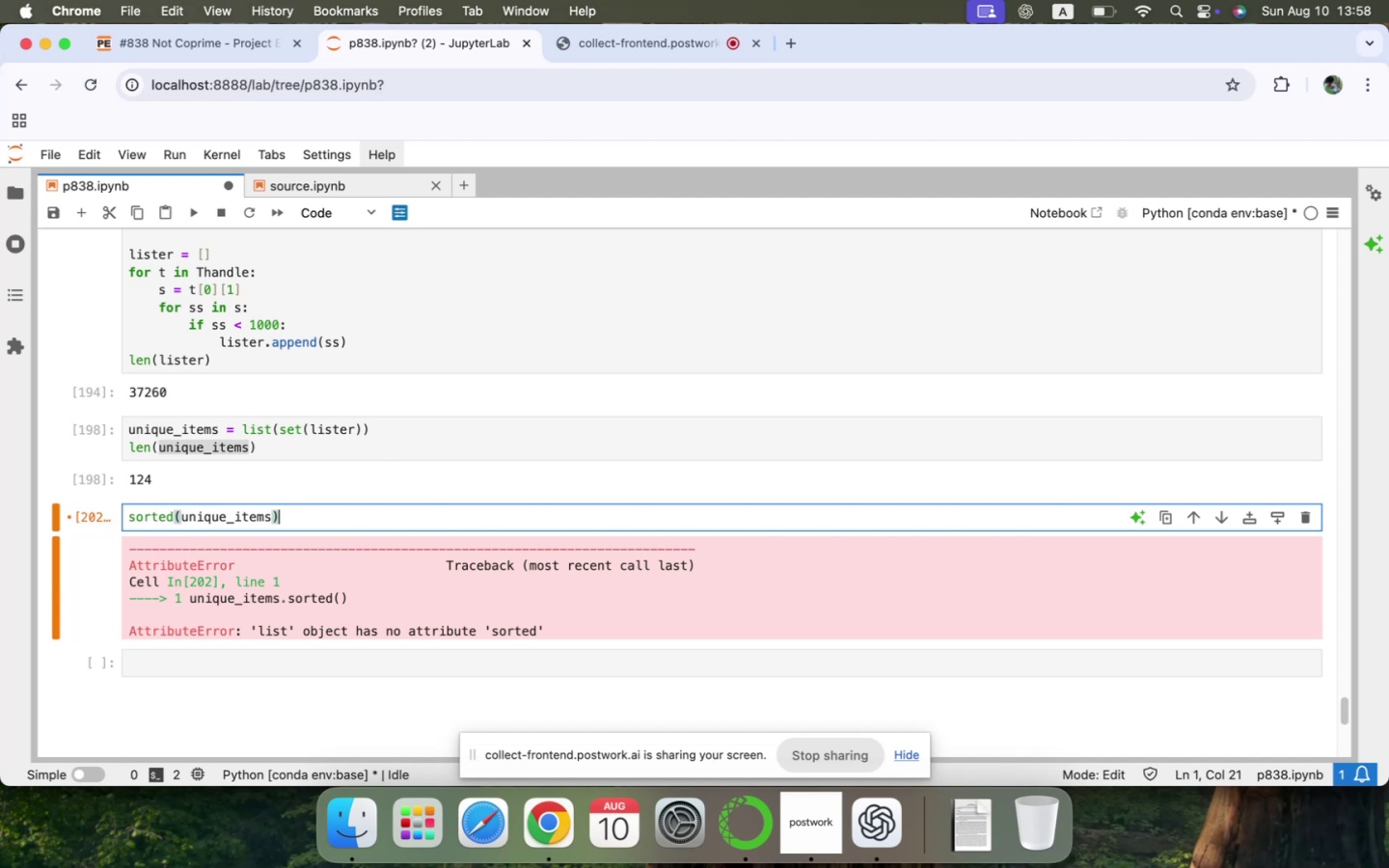 
key(Shift+ShiftLeft)
 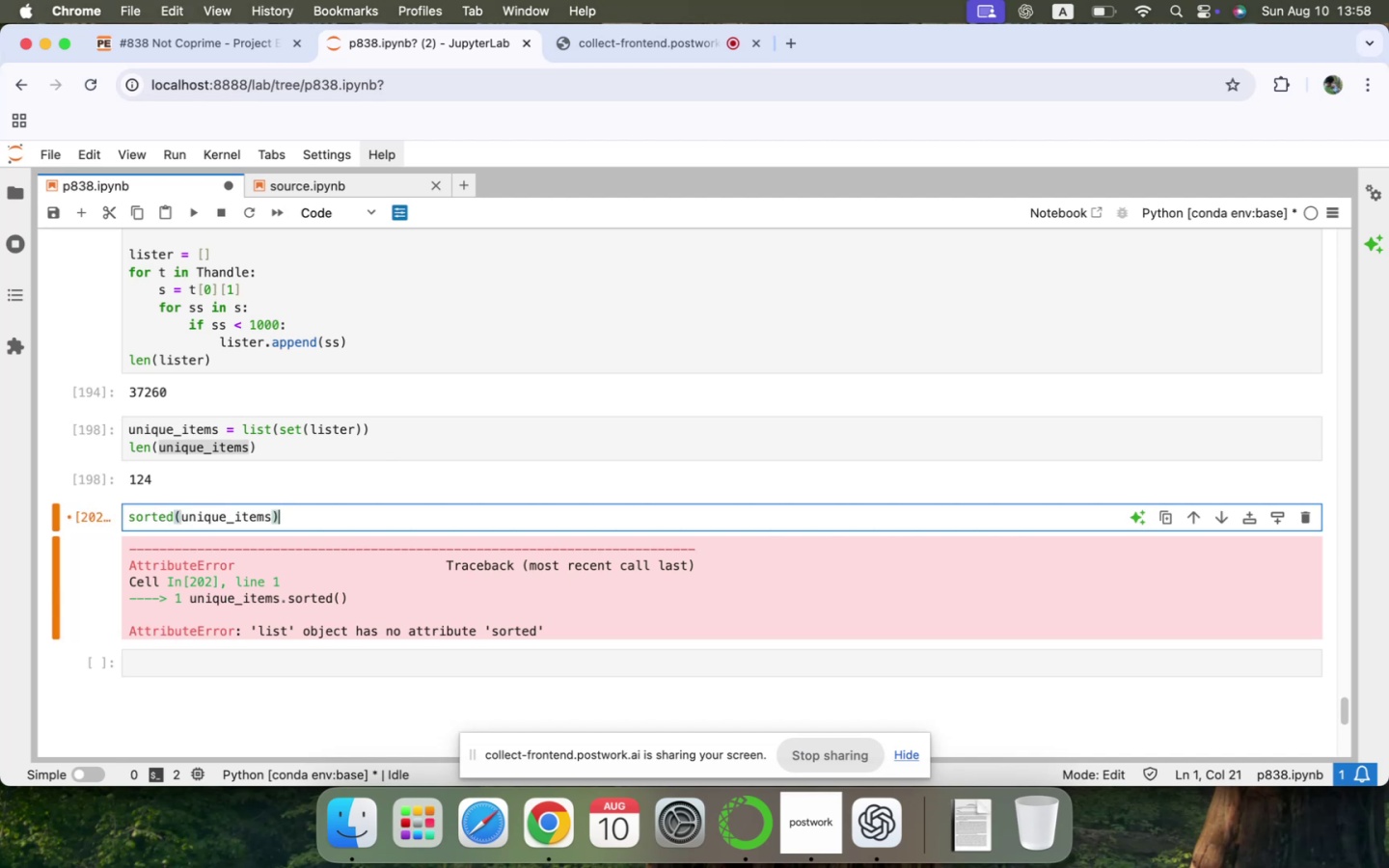 
key(Shift+Enter)
 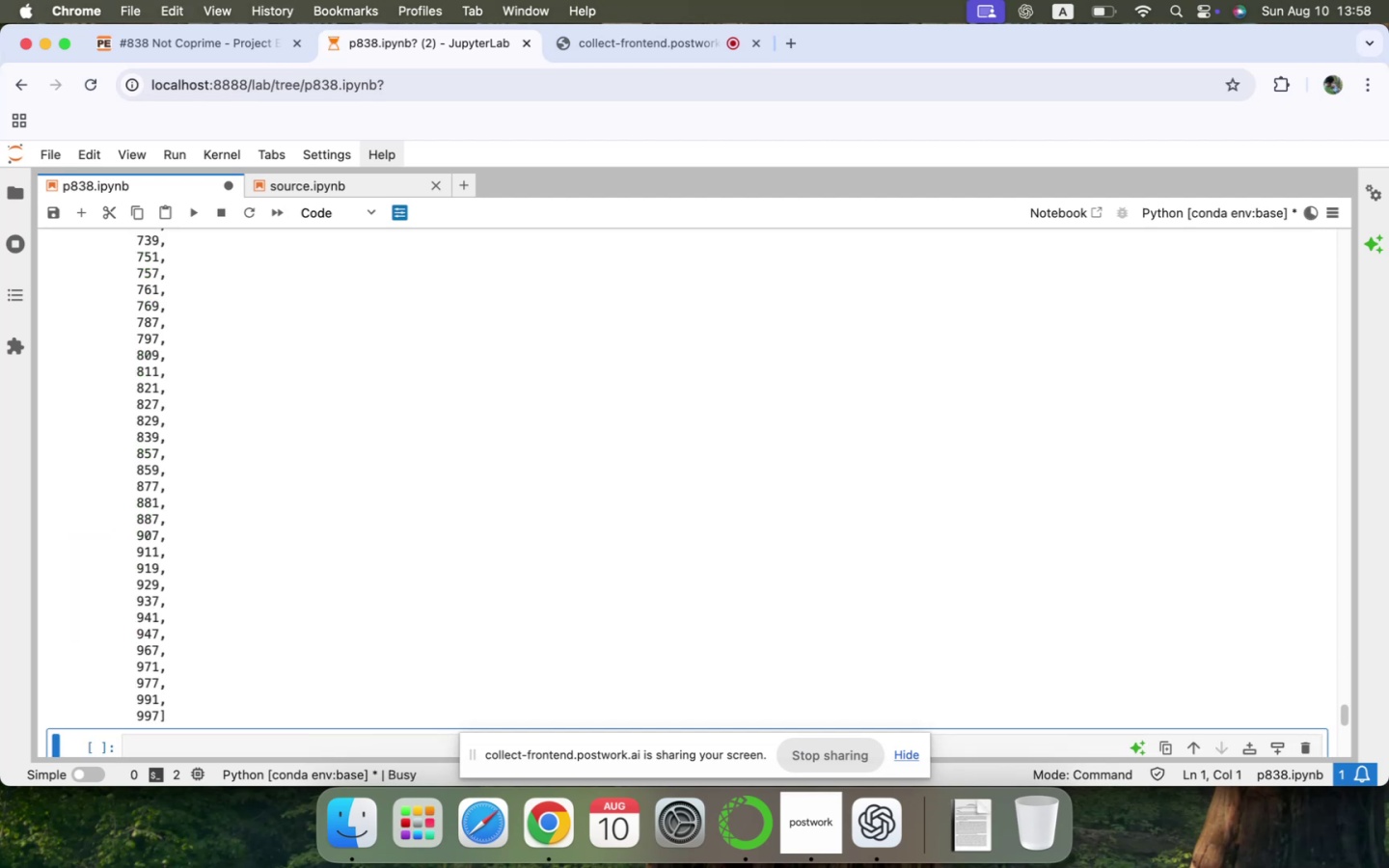 
scroll: coordinate [207, 381], scroll_direction: up, amount: 150.0
 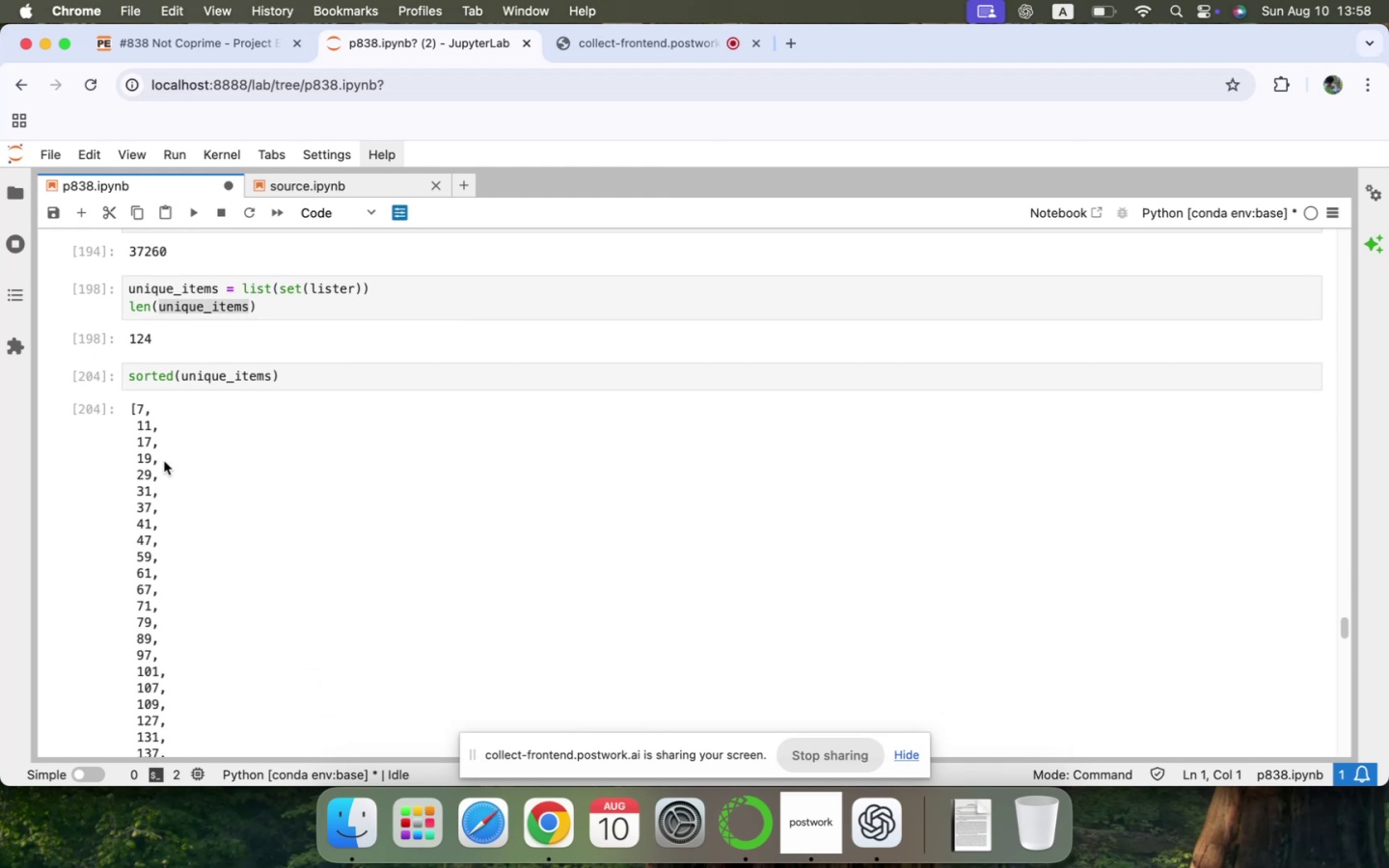 
left_click([163, 461])
 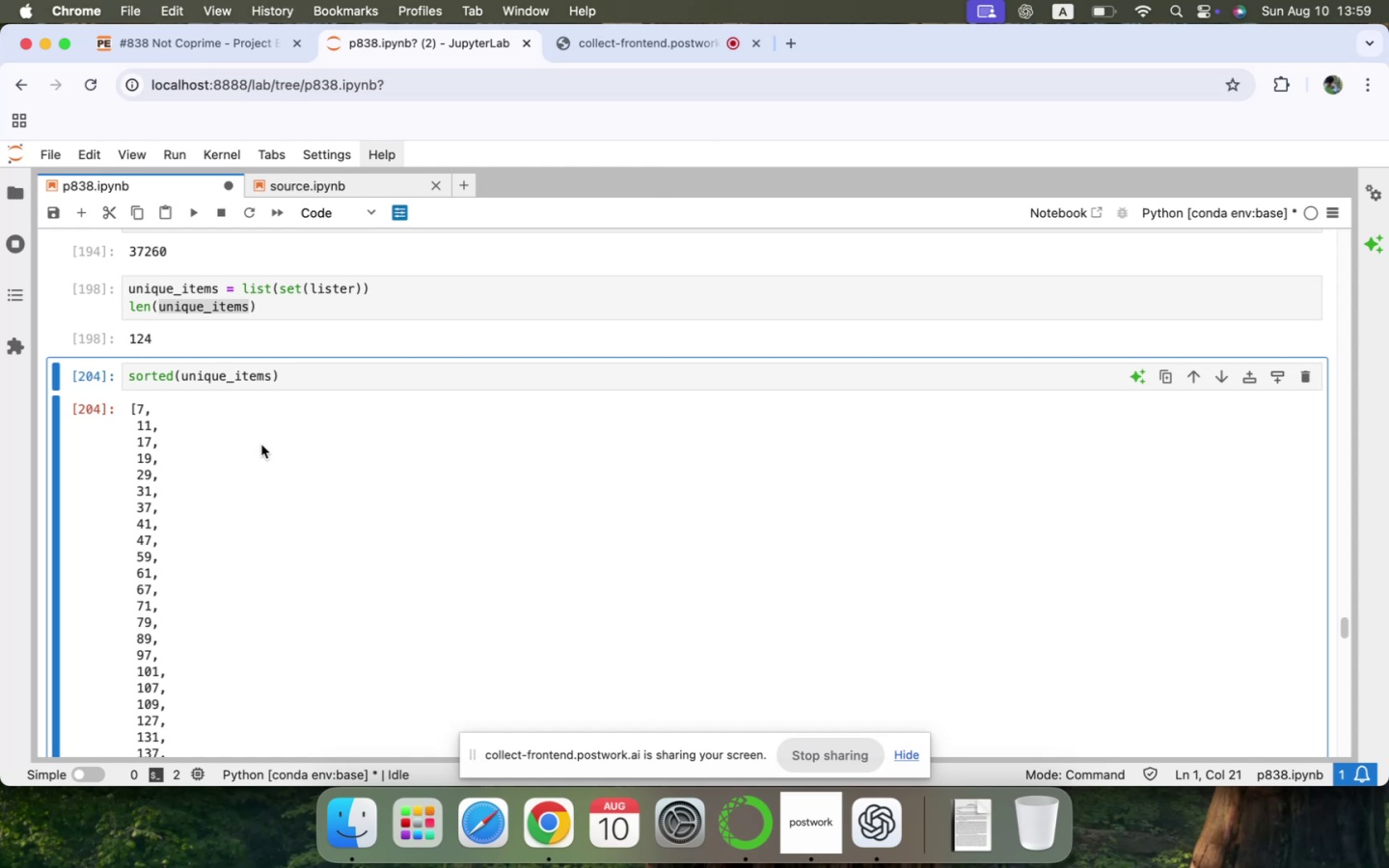 
wait(56.07)
 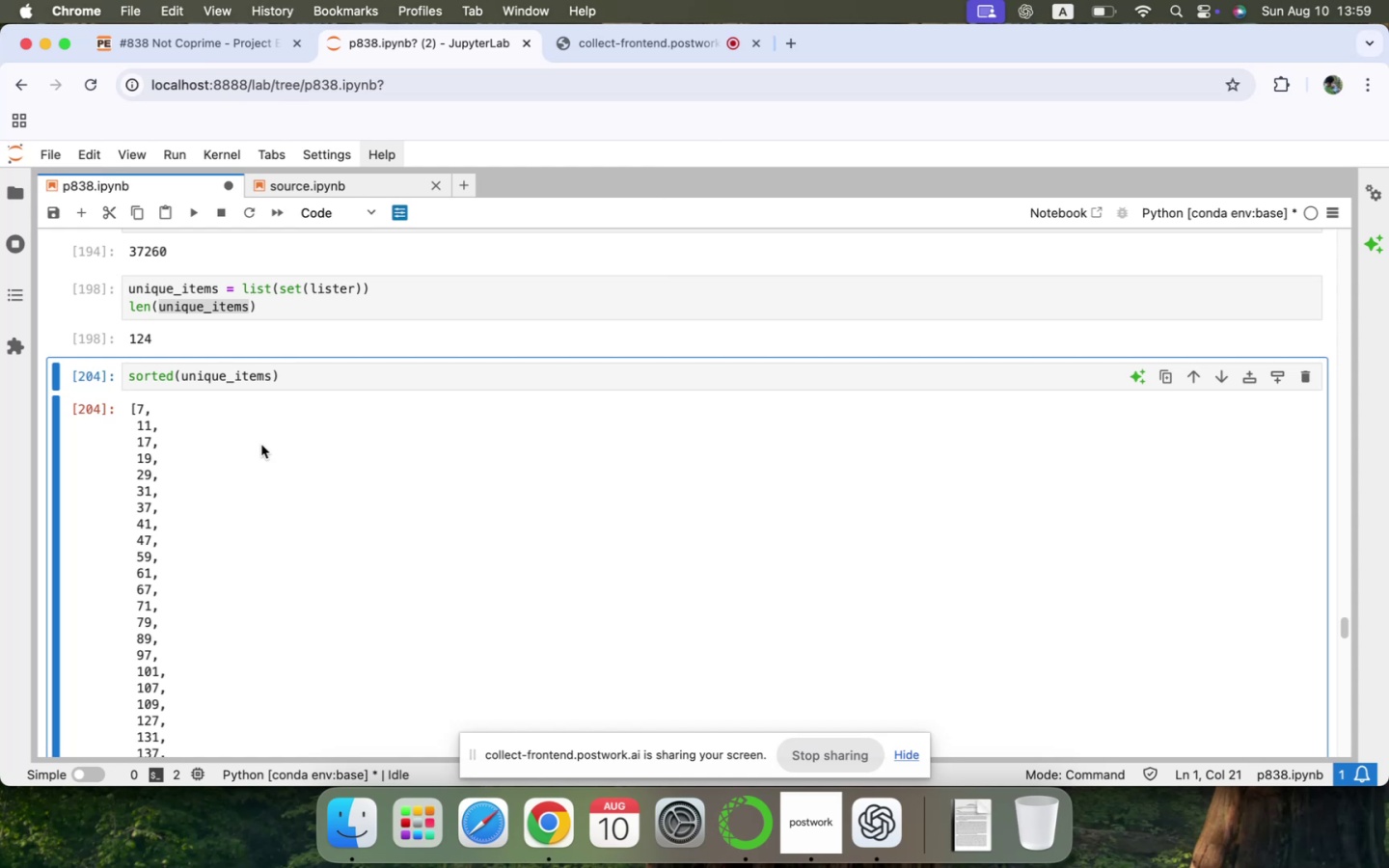 
scroll: coordinate [176, 533], scroll_direction: down, amount: 51.0
 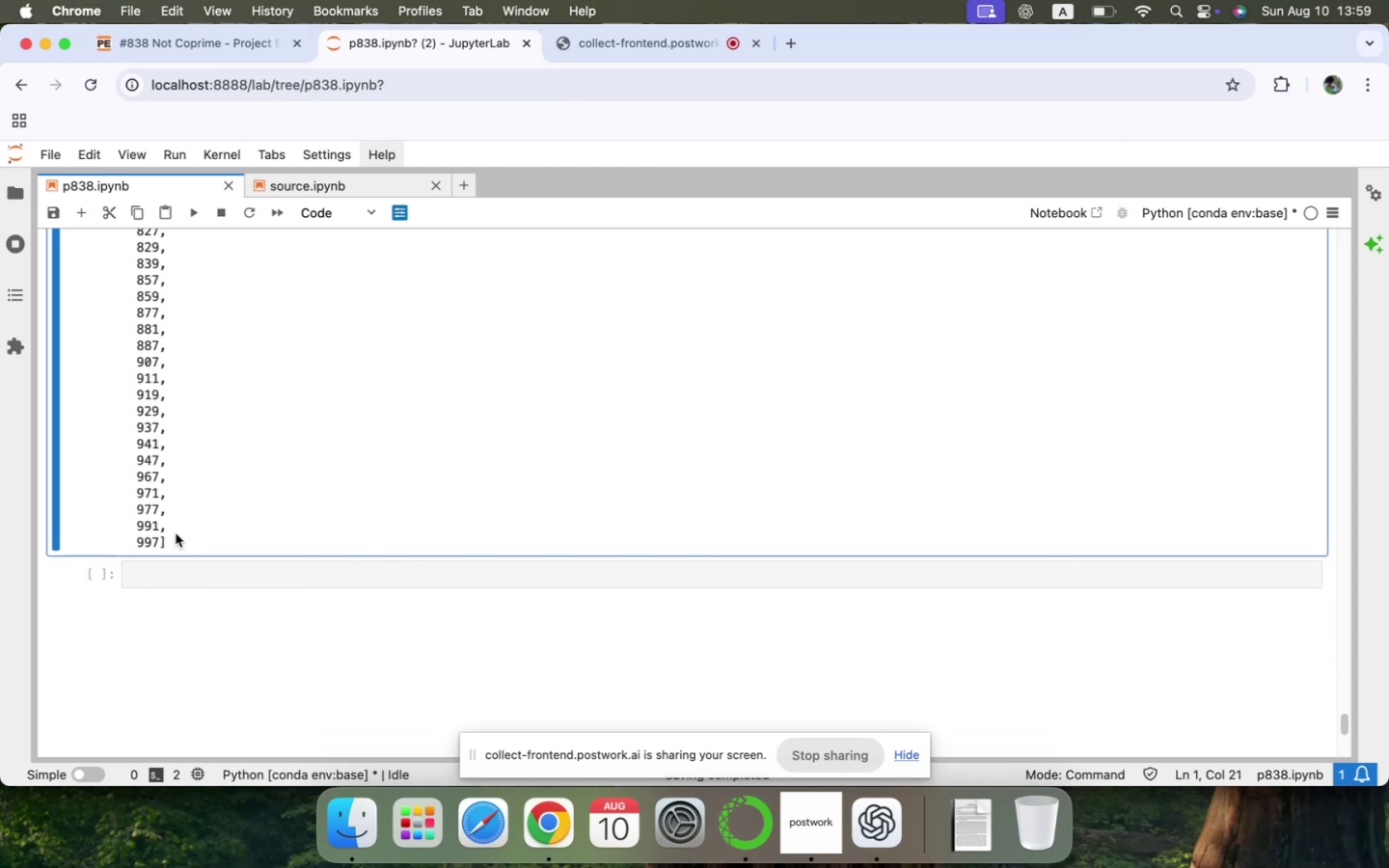 
scroll: coordinate [176, 533], scroll_direction: up, amount: 64.0
 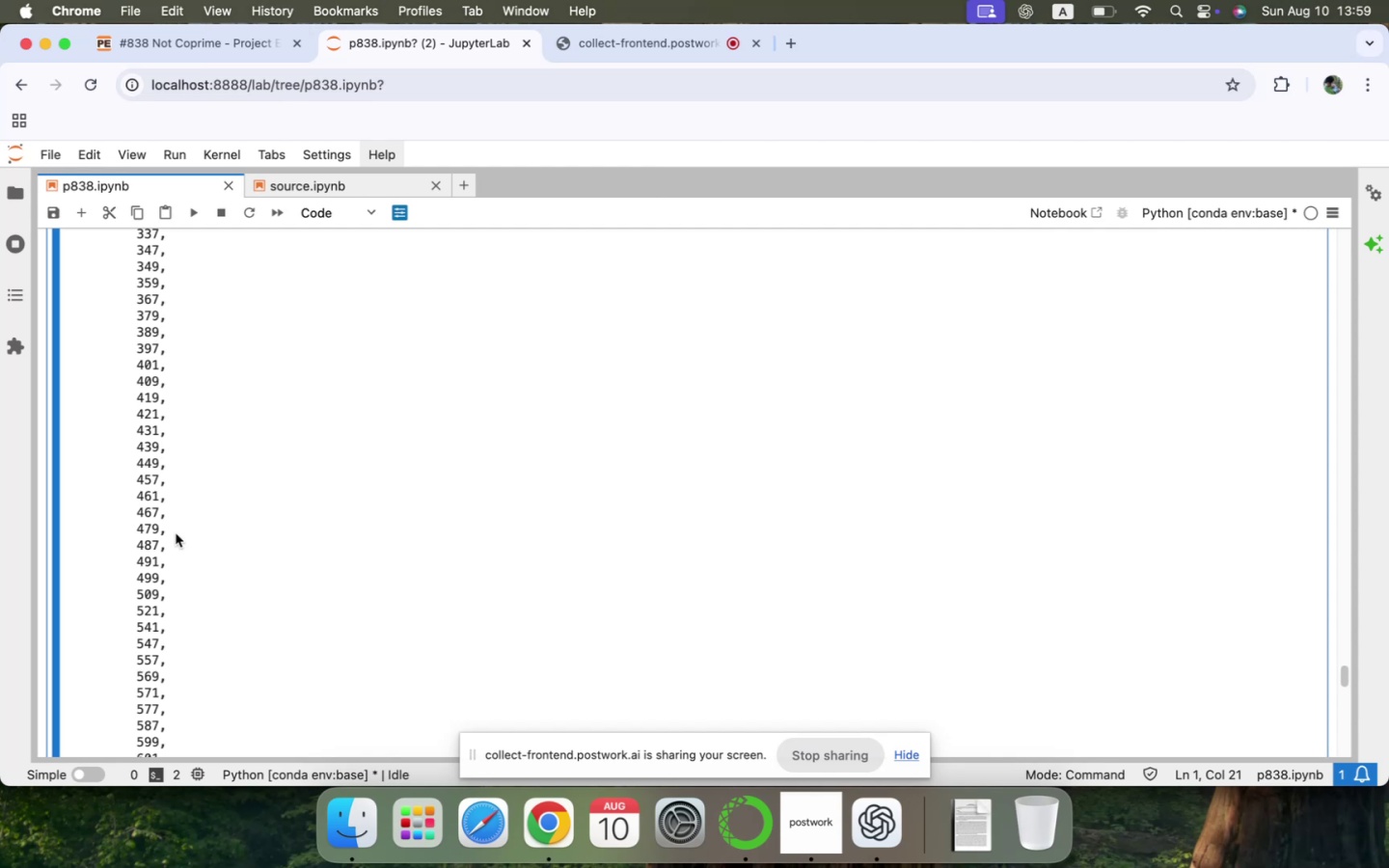 
left_click([176, 533])
 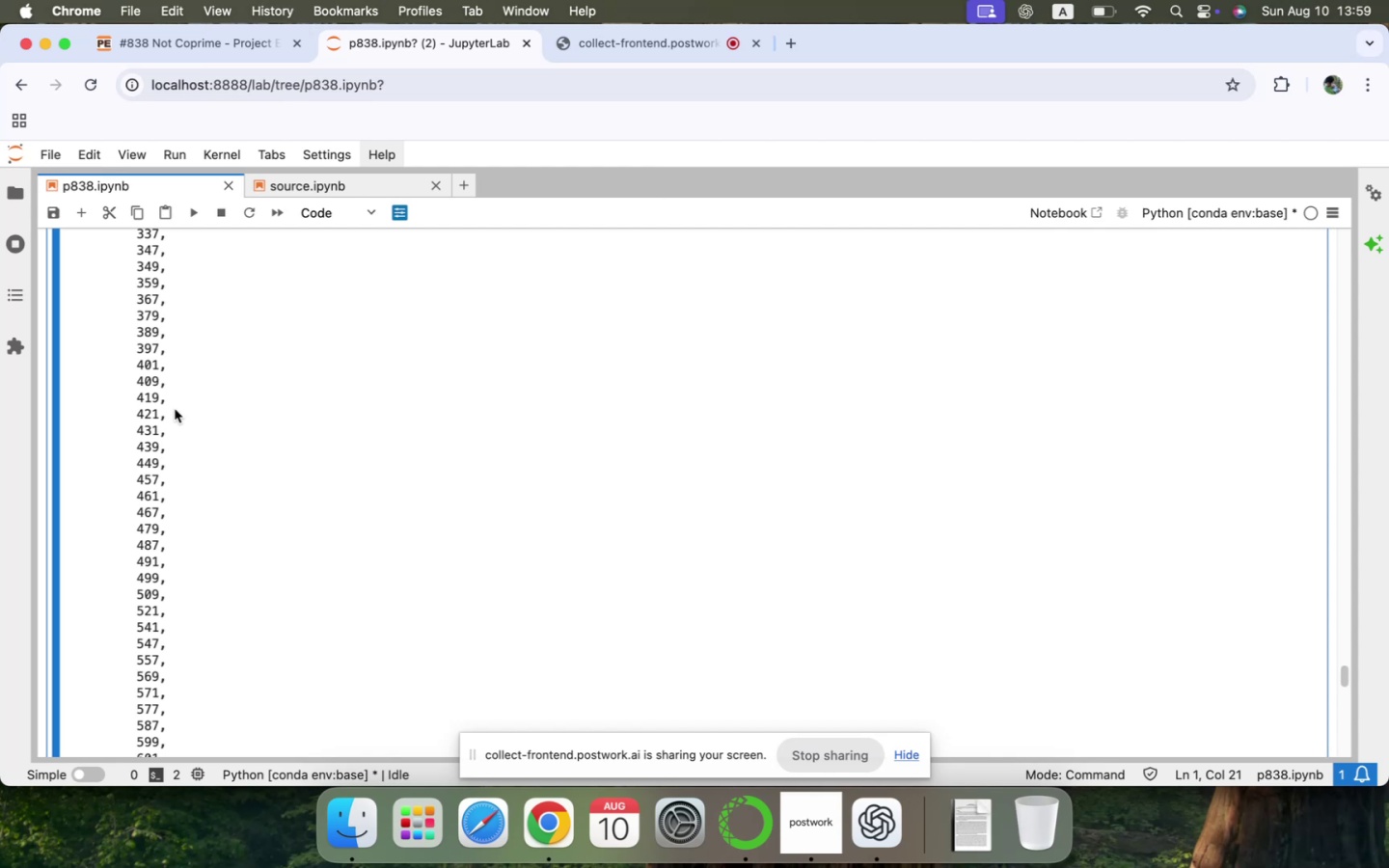 
scroll: coordinate [175, 409], scroll_direction: up, amount: 82.0
 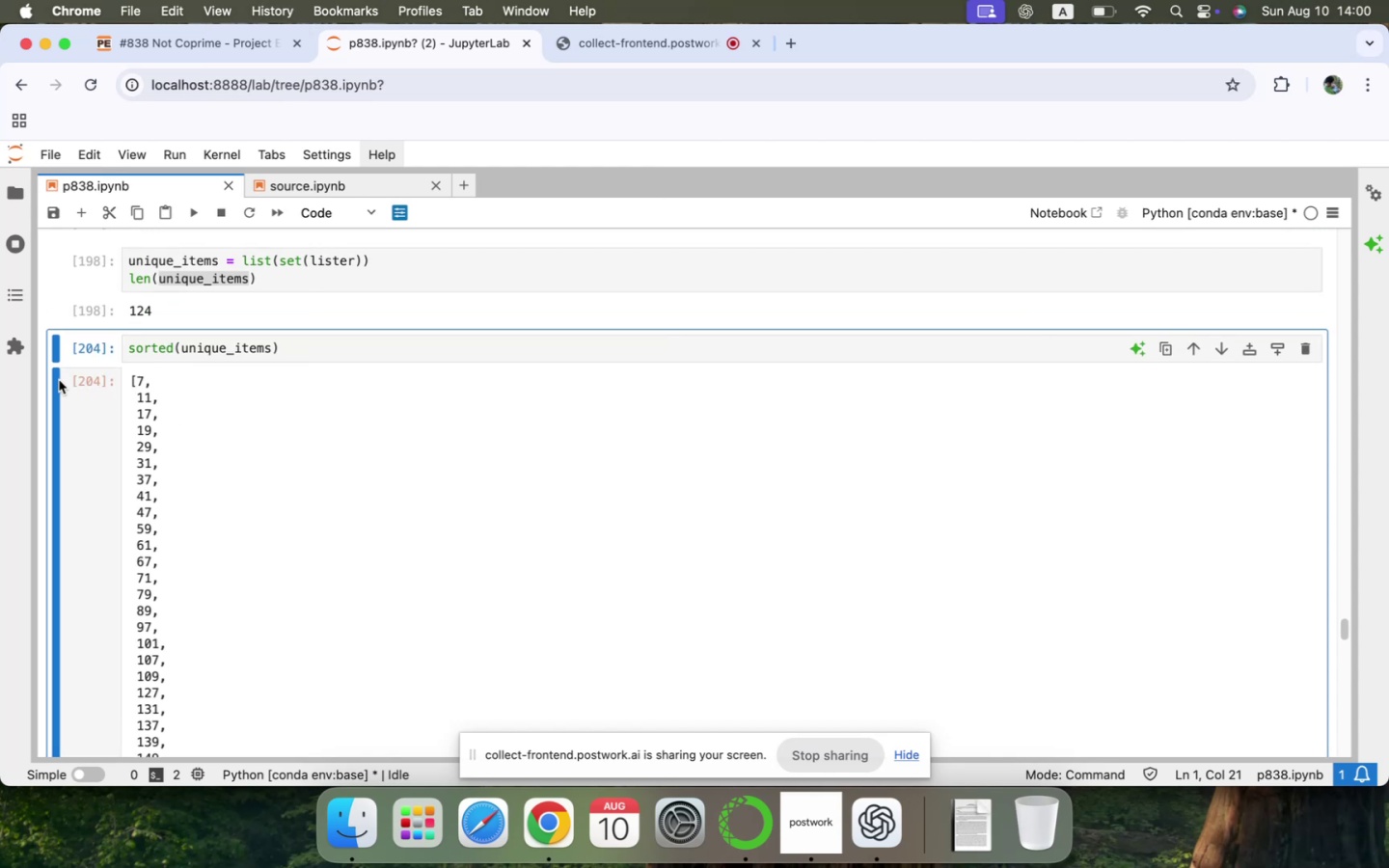 
left_click([54, 378])
 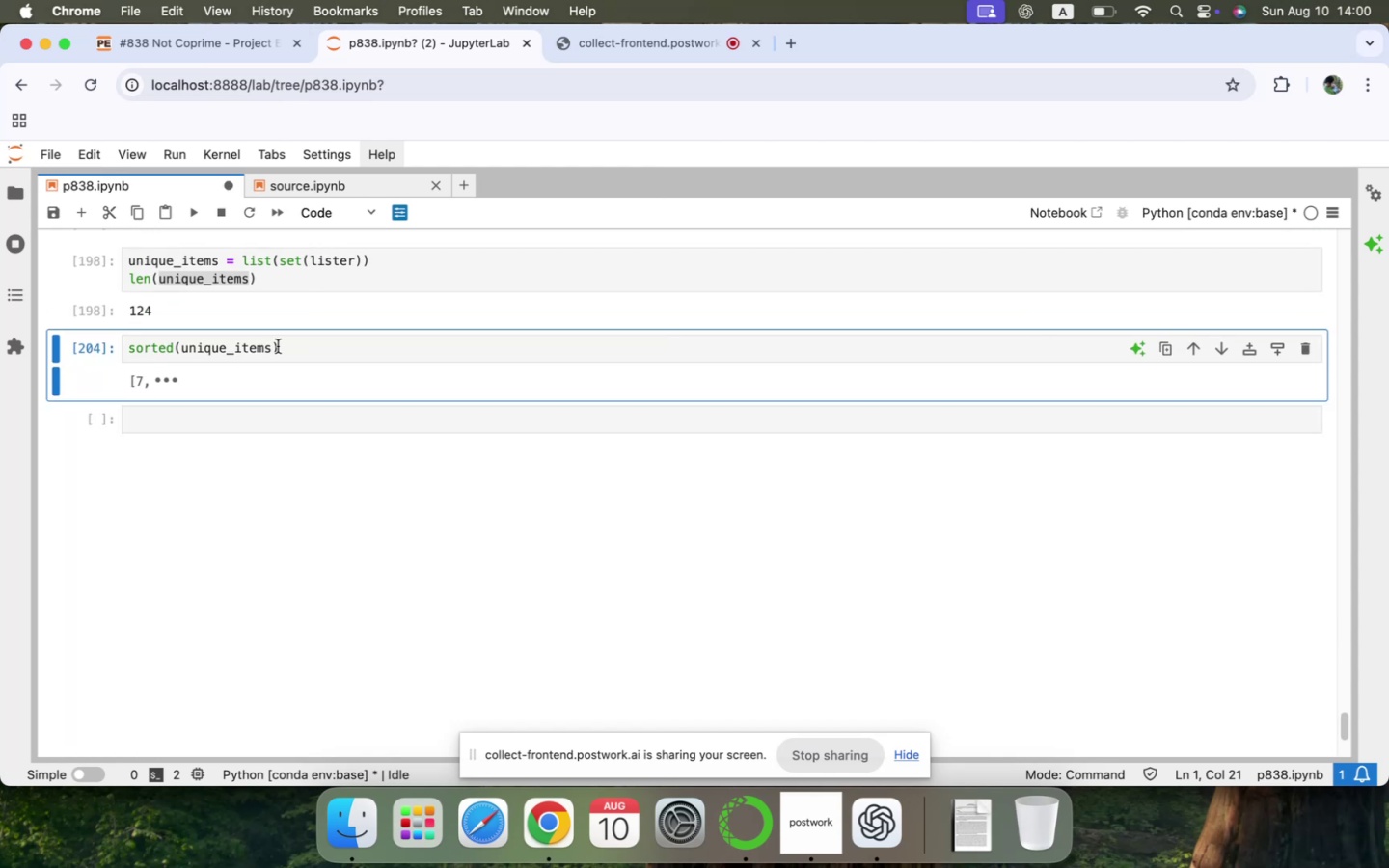 
left_click([313, 347])
 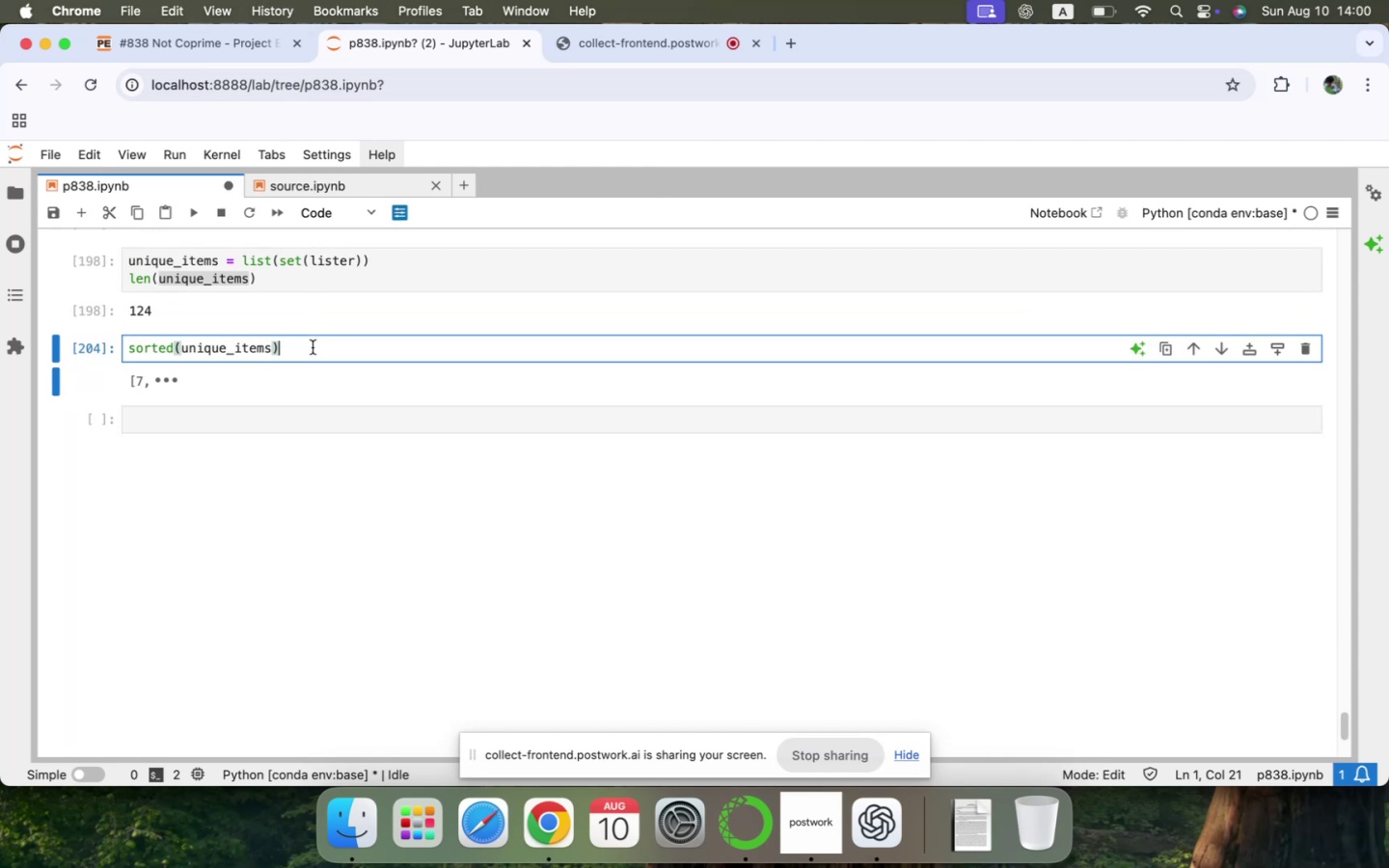 
key(Enter)
 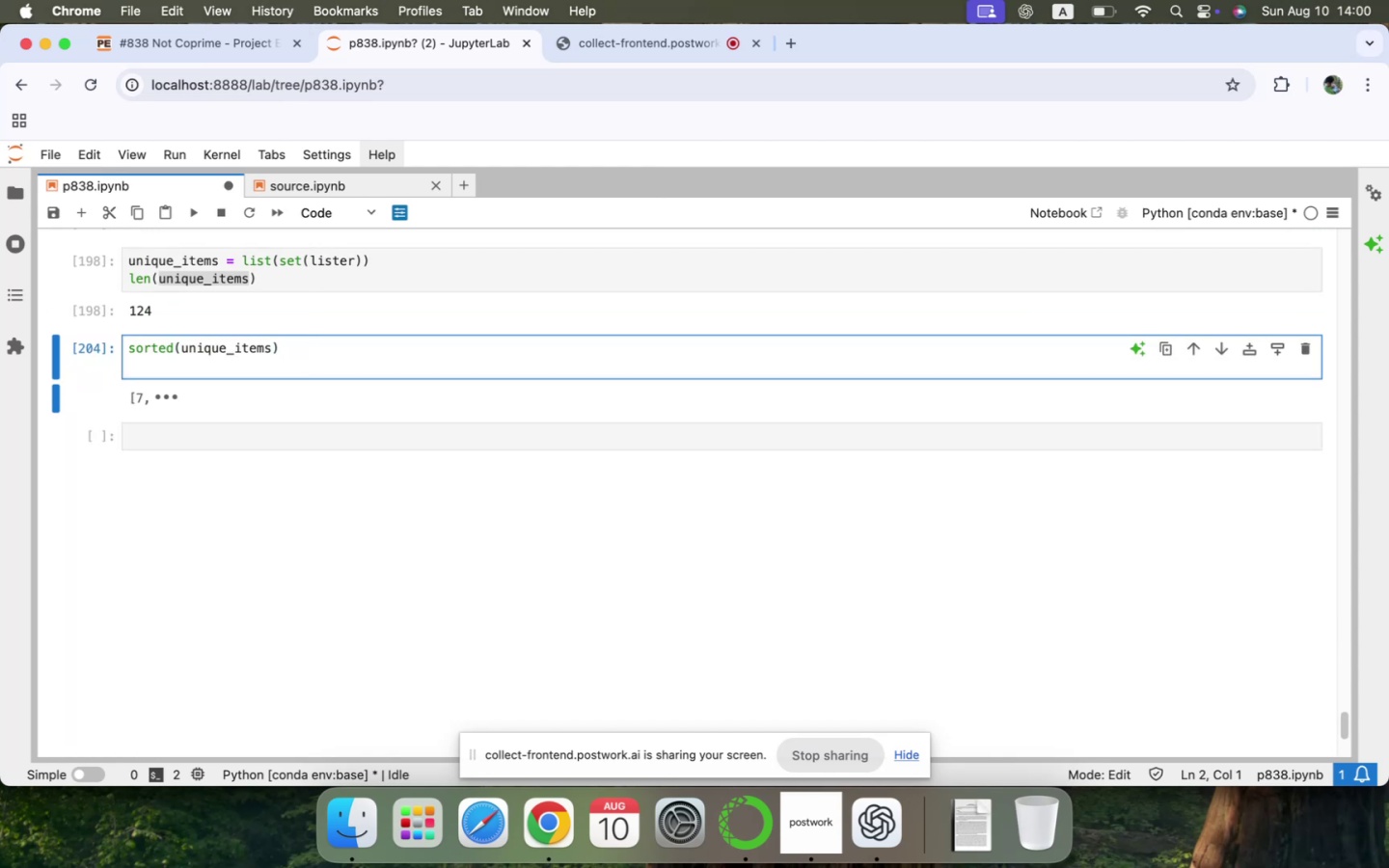 
type(#w)
key(Backspace)
type( we can start with the smallest, like 7, eliminate everyti)
key(Backspace)
type(hing that has a 7 in it... and iteratively kill the list...)
 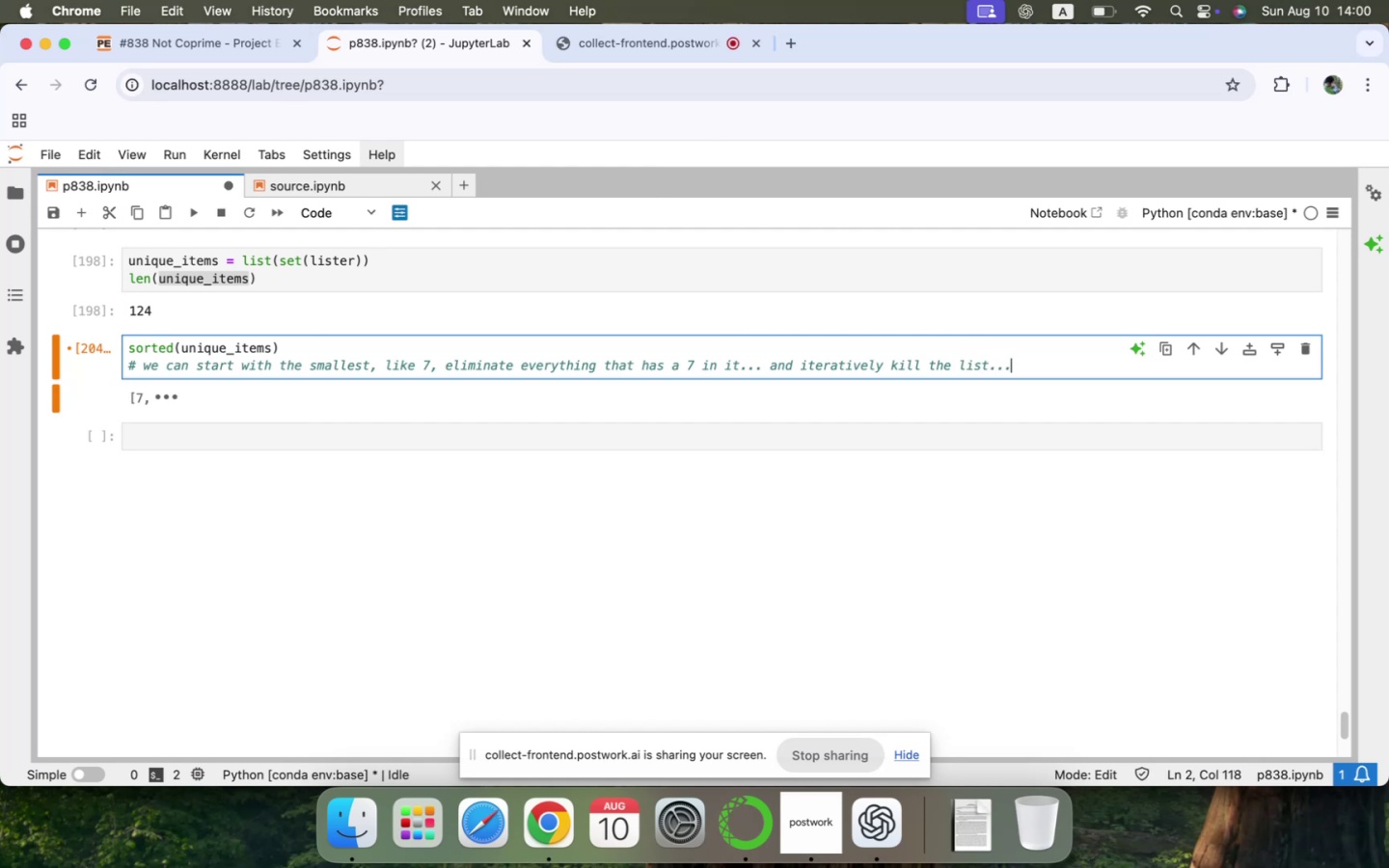 
hold_key(key=ArrowLeft, duration=1.27)
 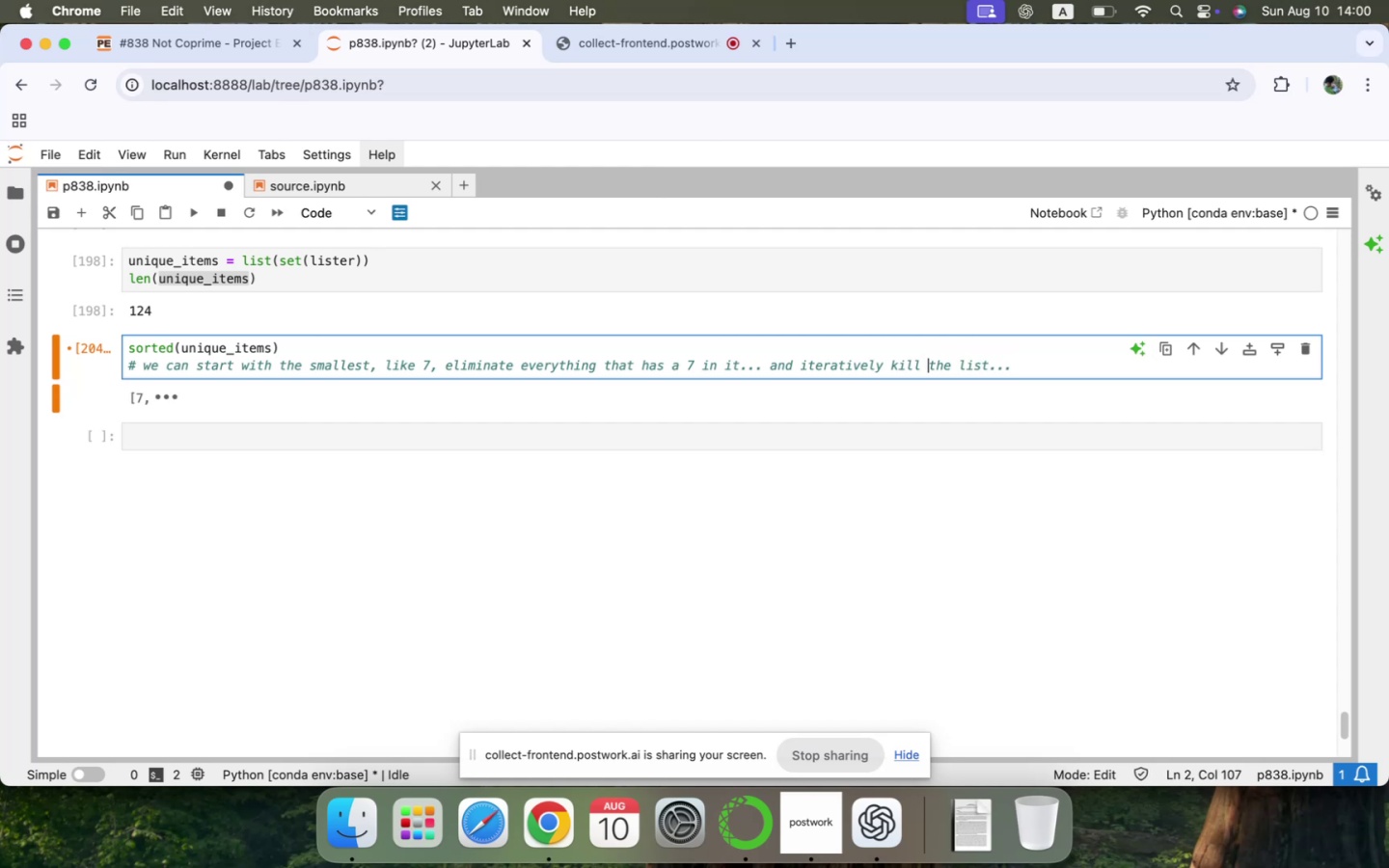 
key(ArrowLeft)
 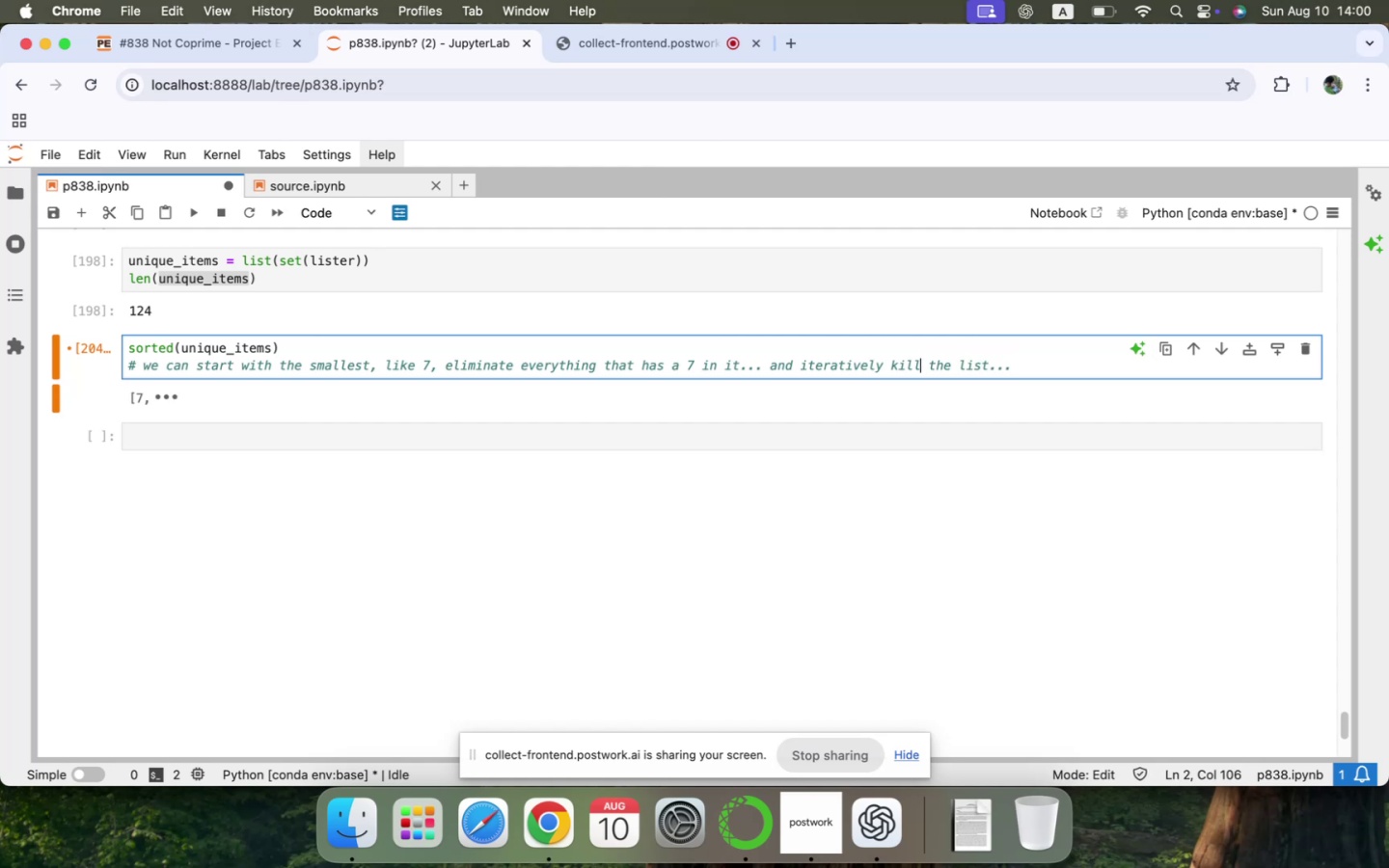 
key(Backspace)
key(Backspace)
key(Backspace)
key(Backspace)
type(minimize)
 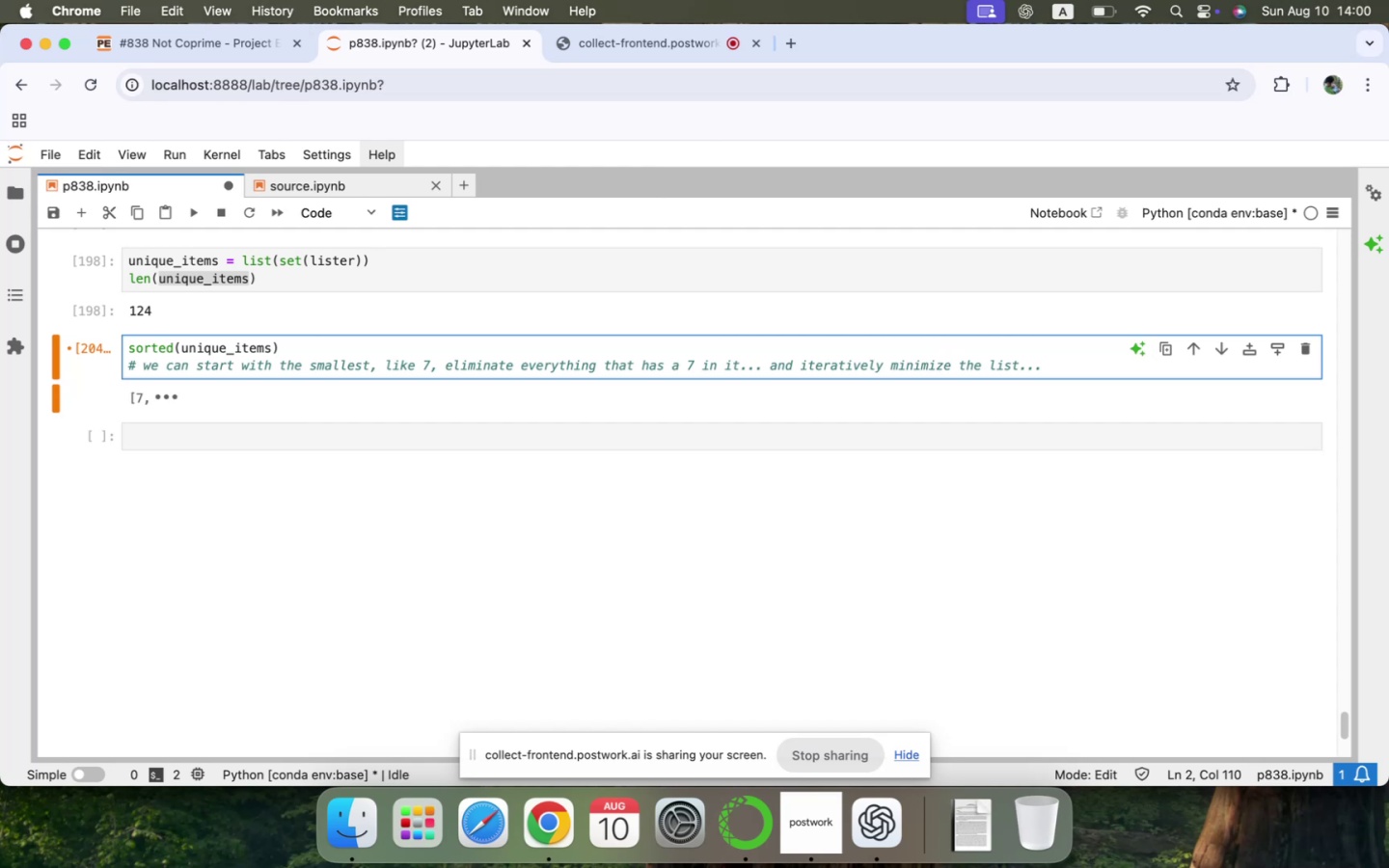 
wait(9.83)
 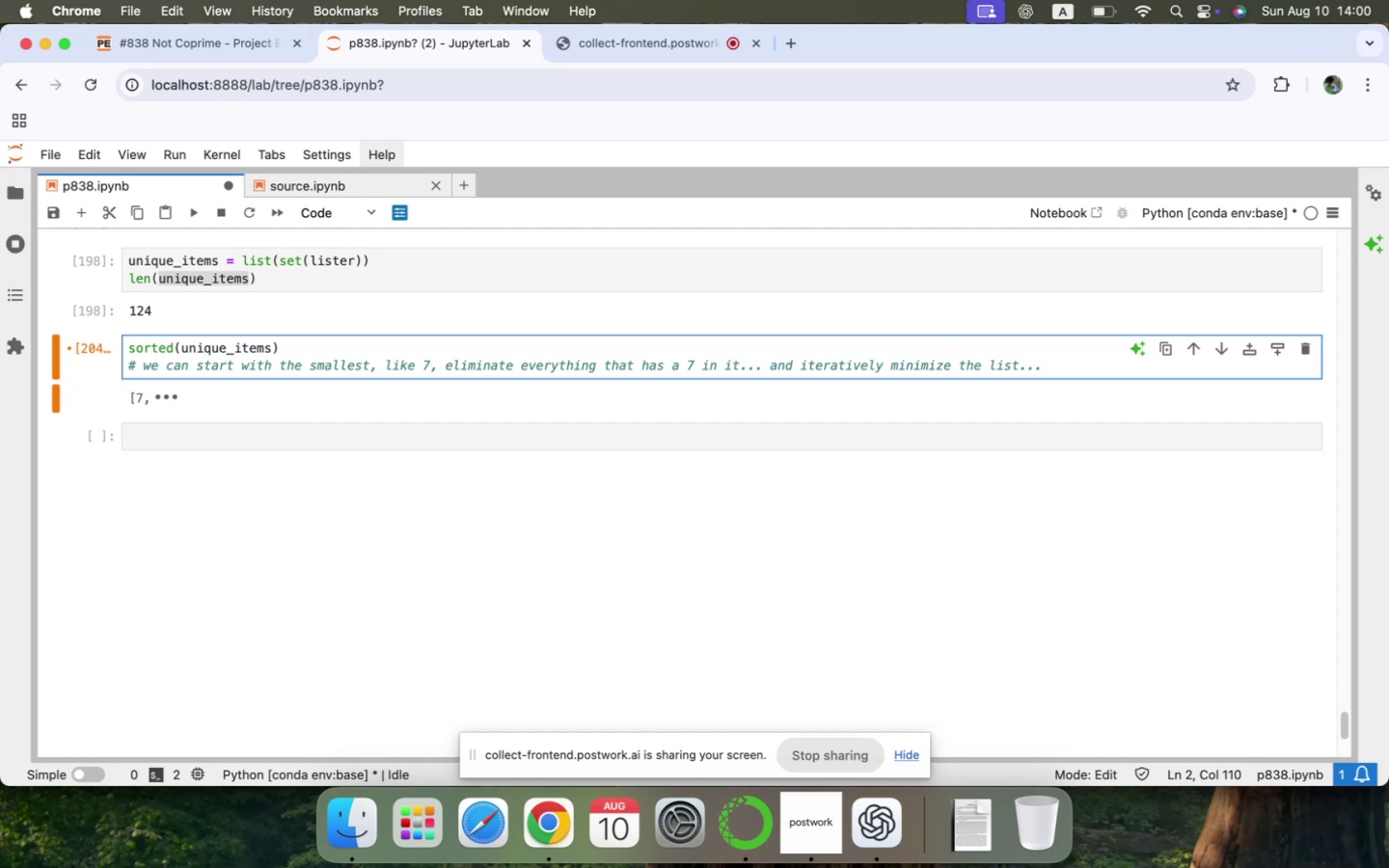 
scroll: coordinate [313, 347], scroll_direction: up, amount: 99.0
 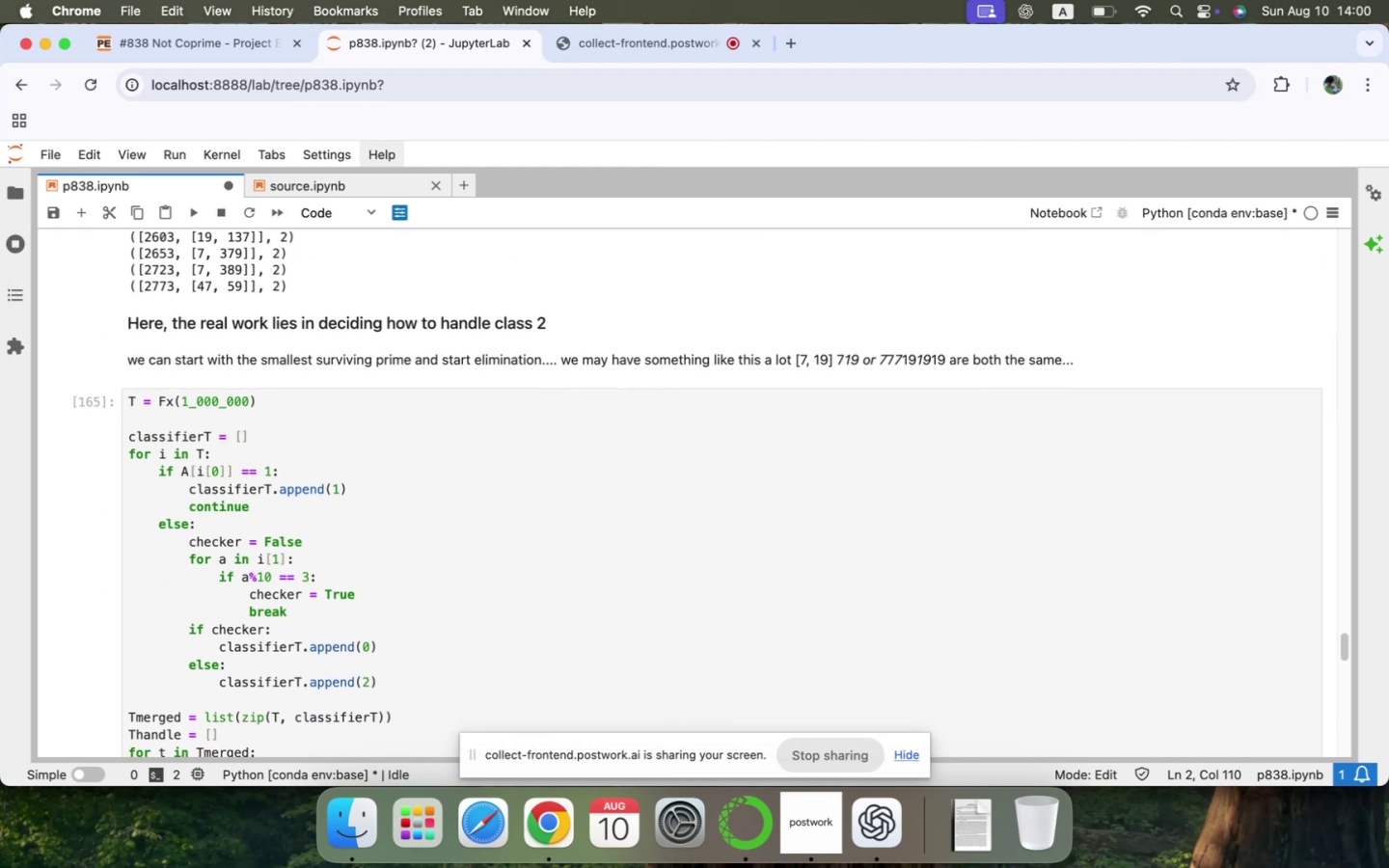 
scroll: coordinate [313, 347], scroll_direction: down, amount: 119.0
 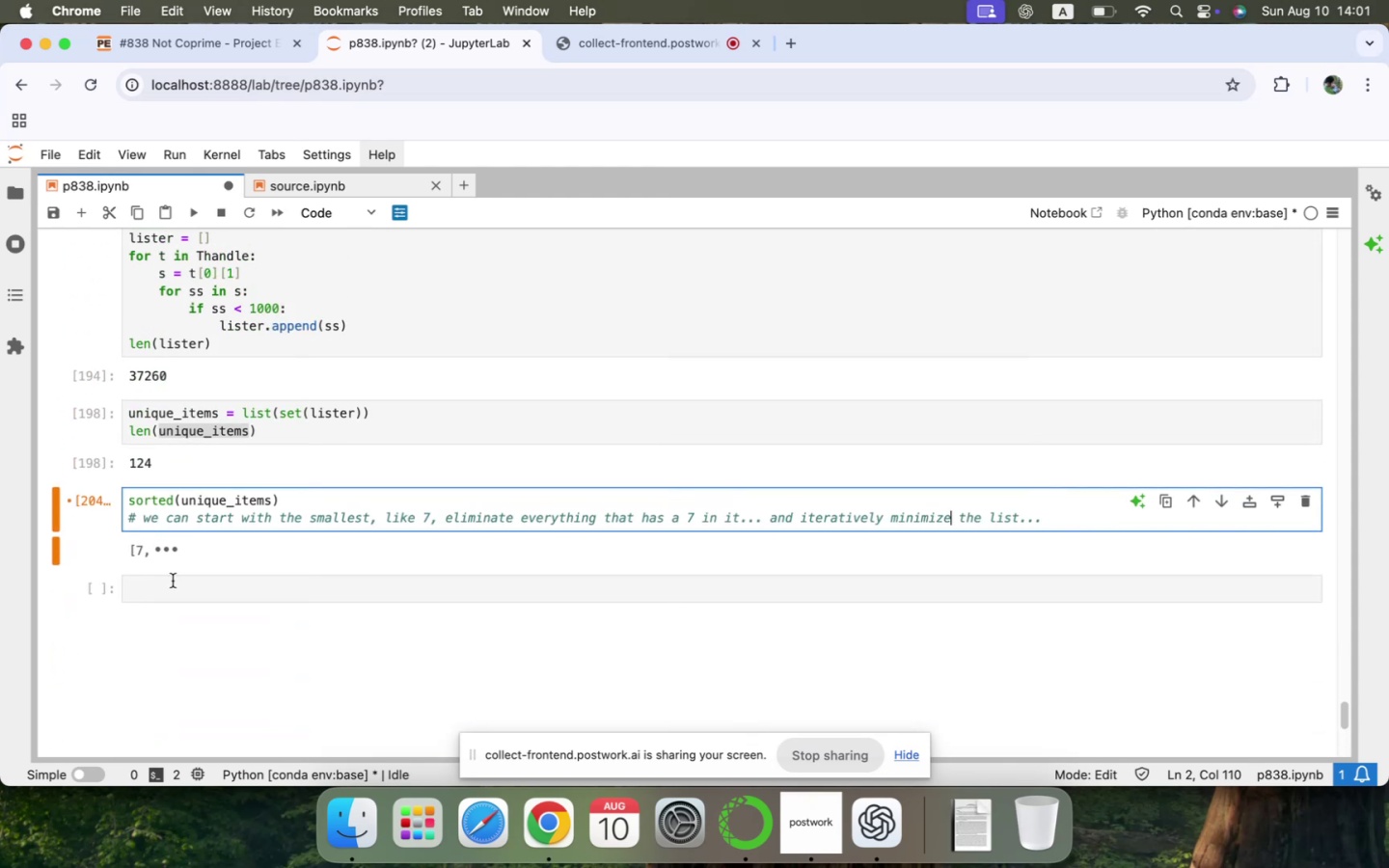 
left_click([173, 583])
 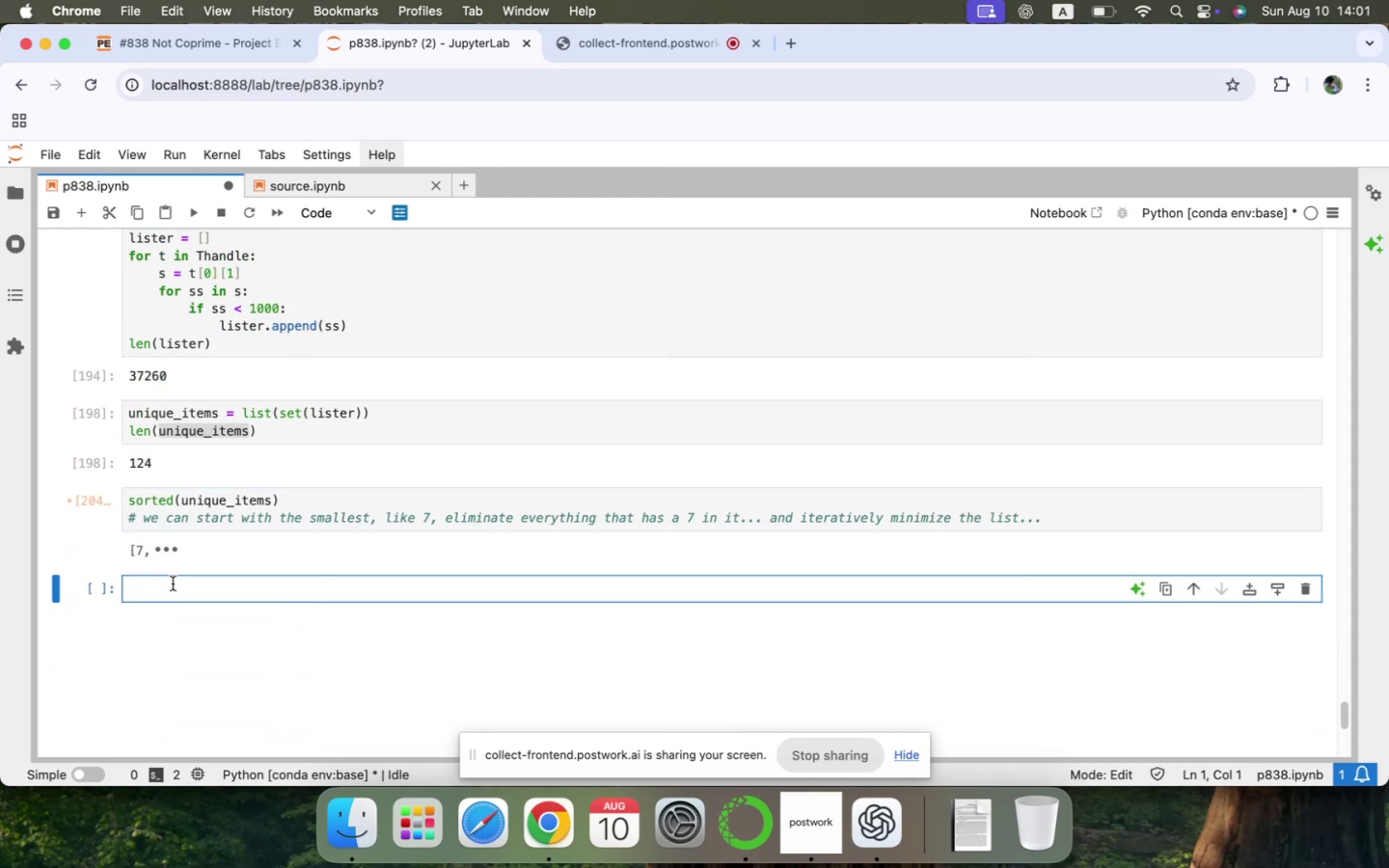 
type(Thandle[:25)
 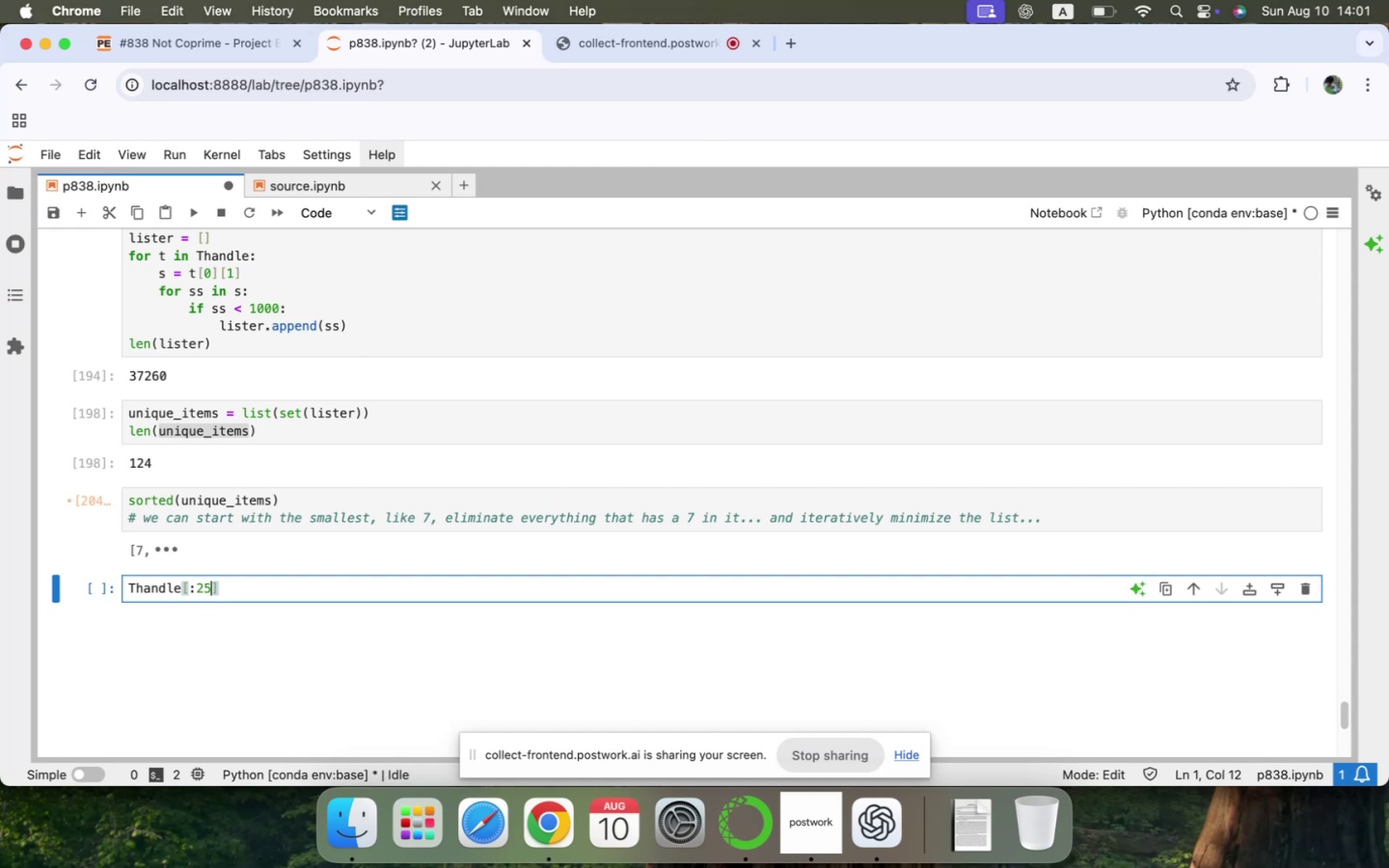 
key(Shift+Enter)
 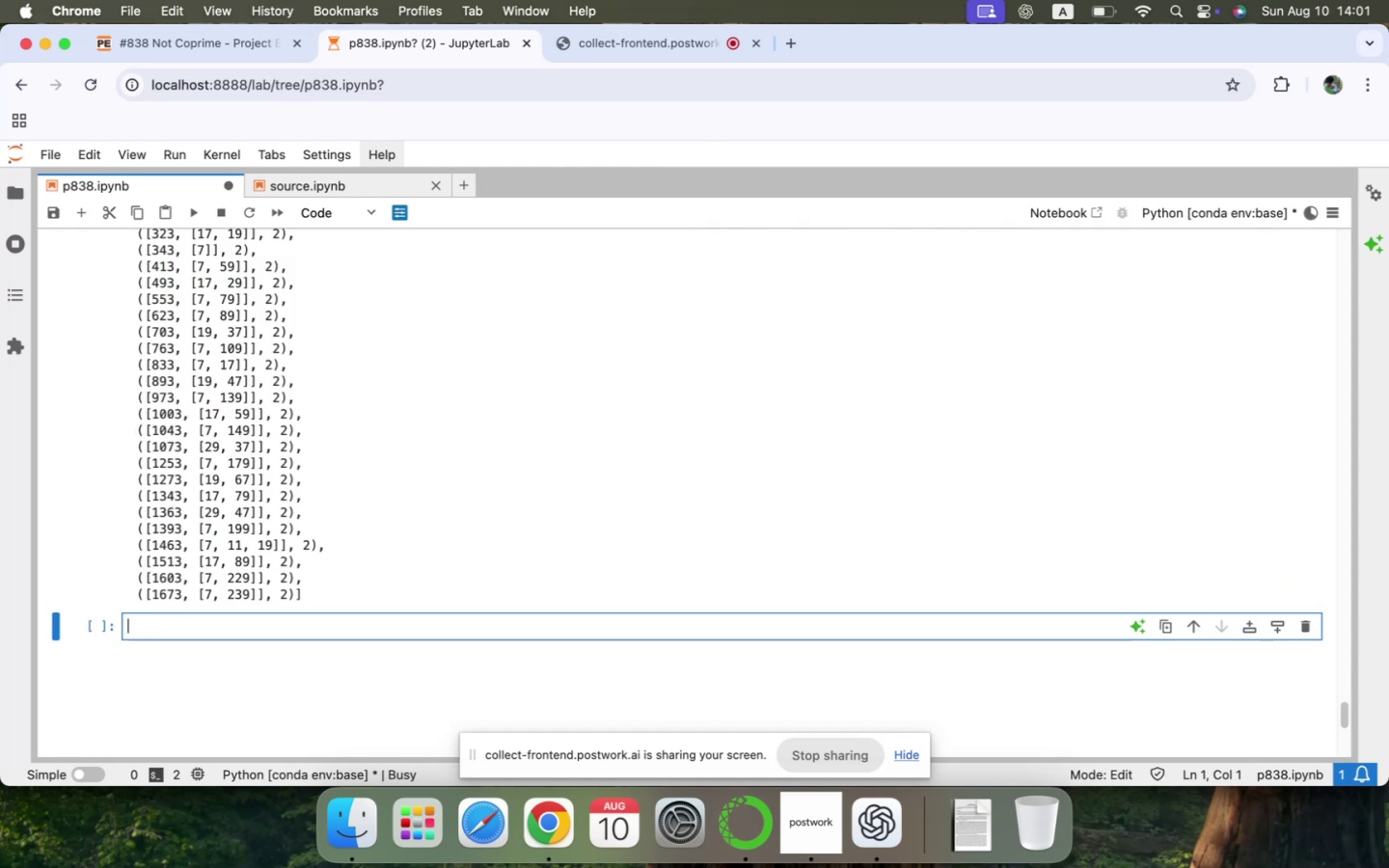 
scroll: coordinate [173, 583], scroll_direction: none, amount: 0.0
 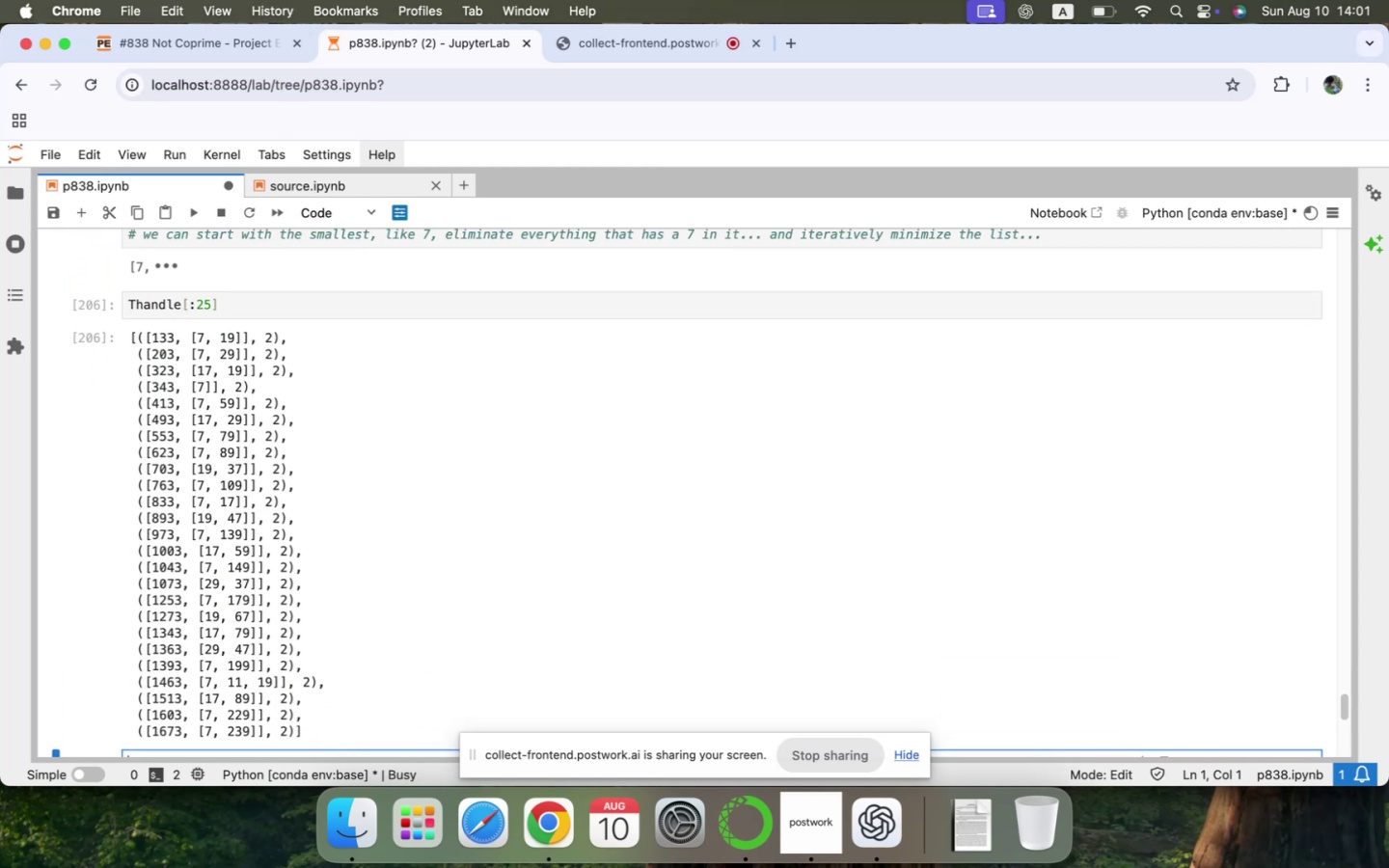 
scroll: coordinate [173, 583], scroll_direction: down, amount: 5.0
 